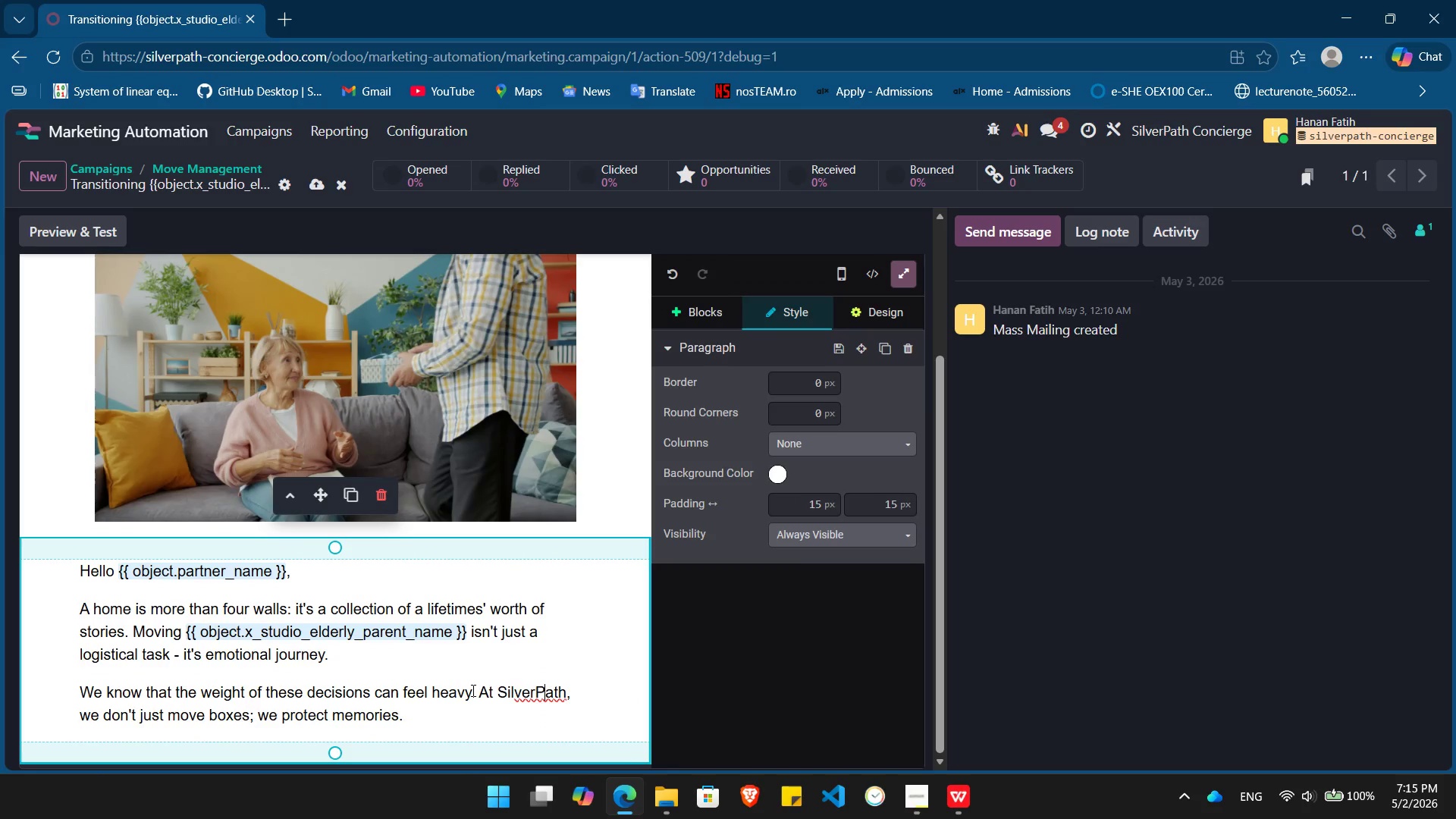 
scroll: coordinate [472, 690], scroll_direction: up, amount: 3.0
 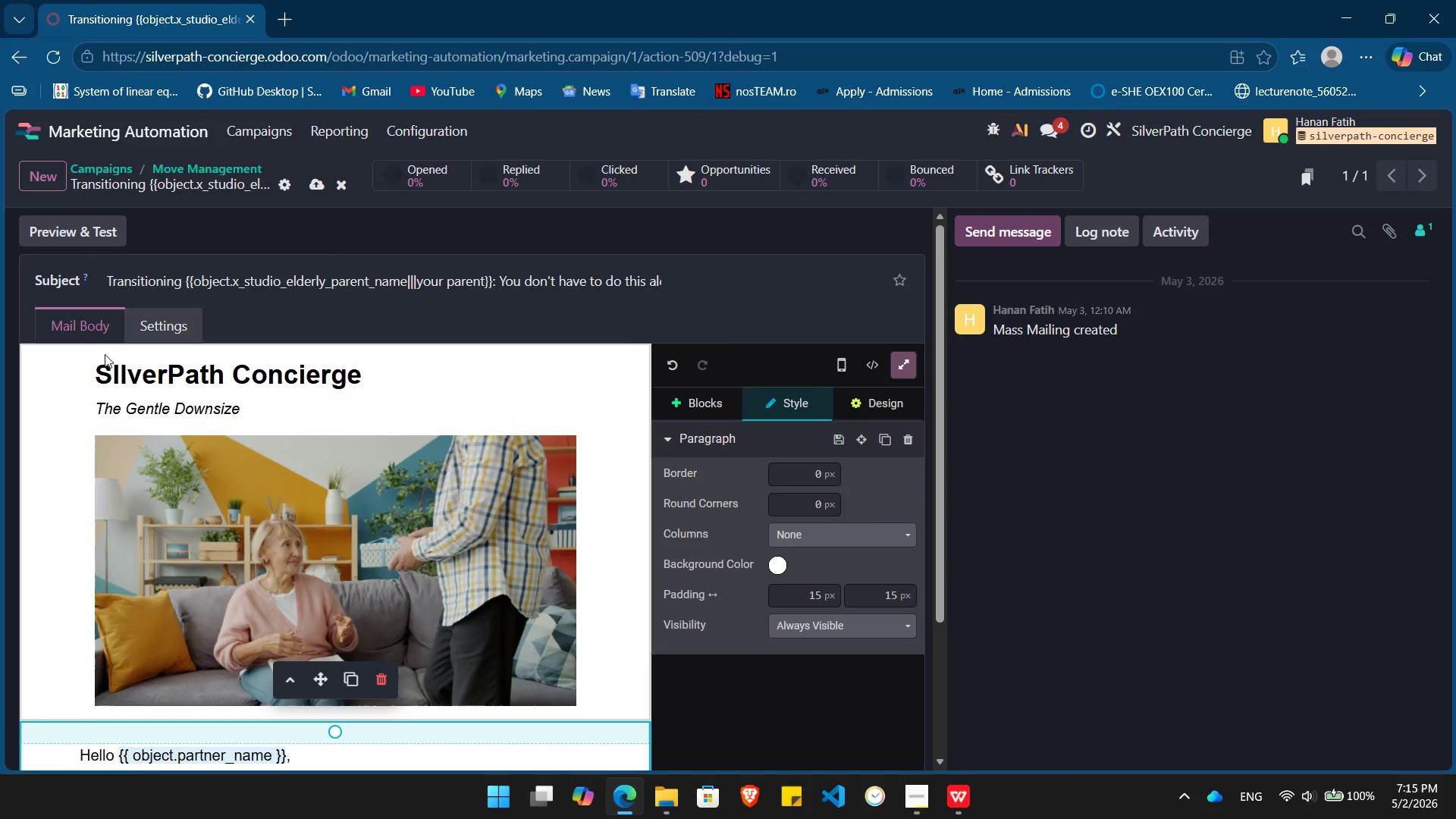 
left_click([121, 374])
 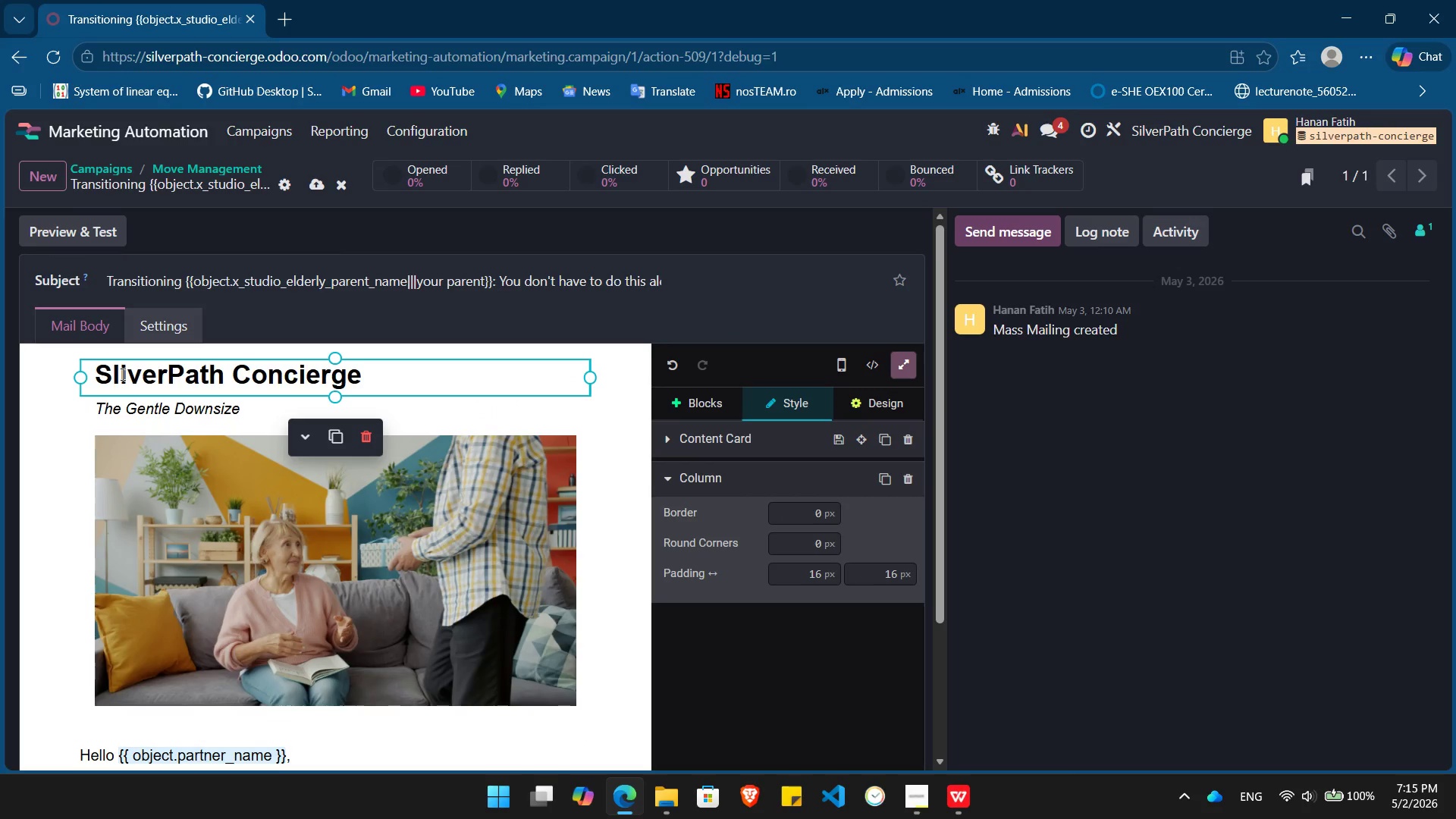 
key(Backspace)
 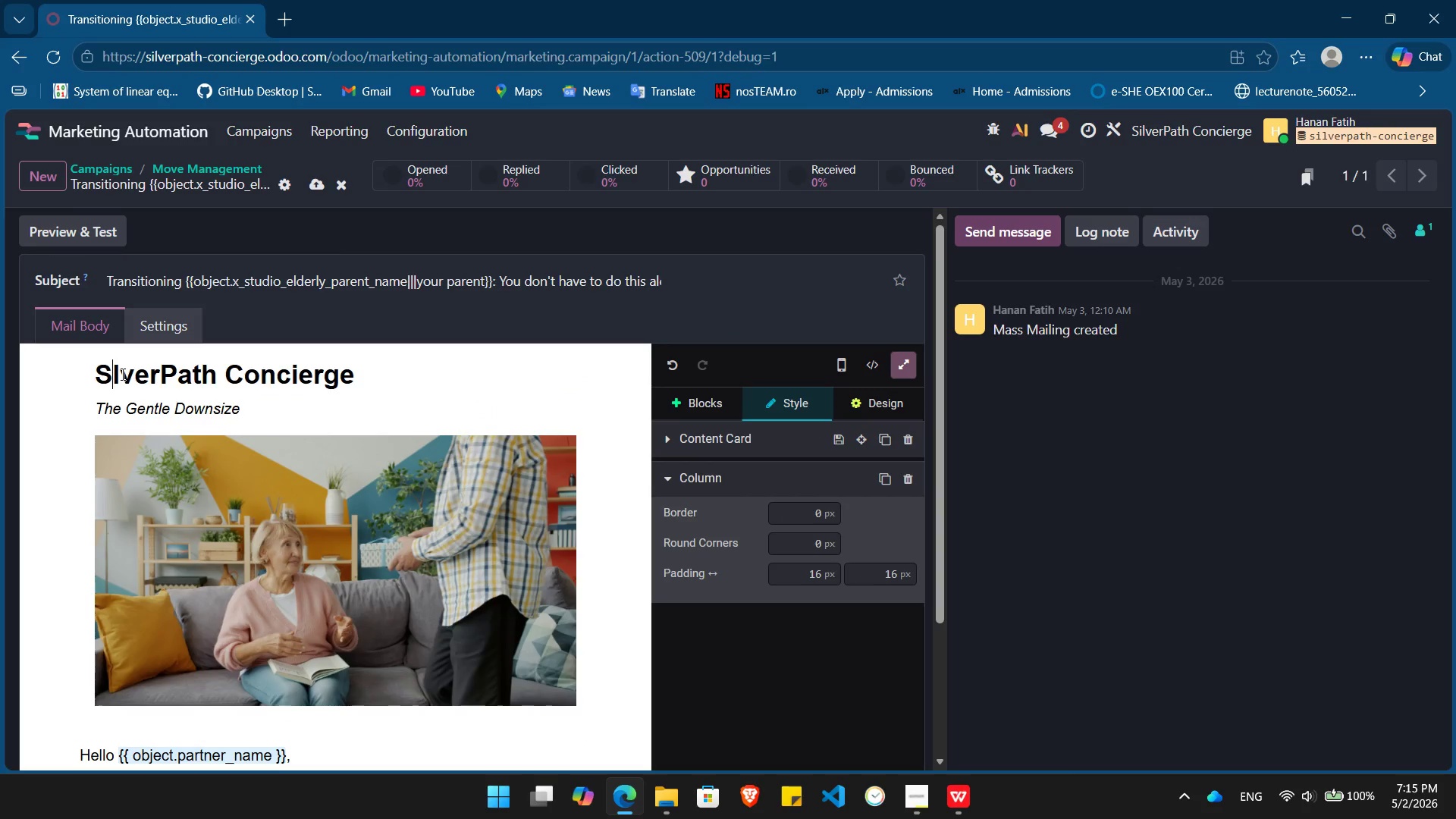 
key(I)
 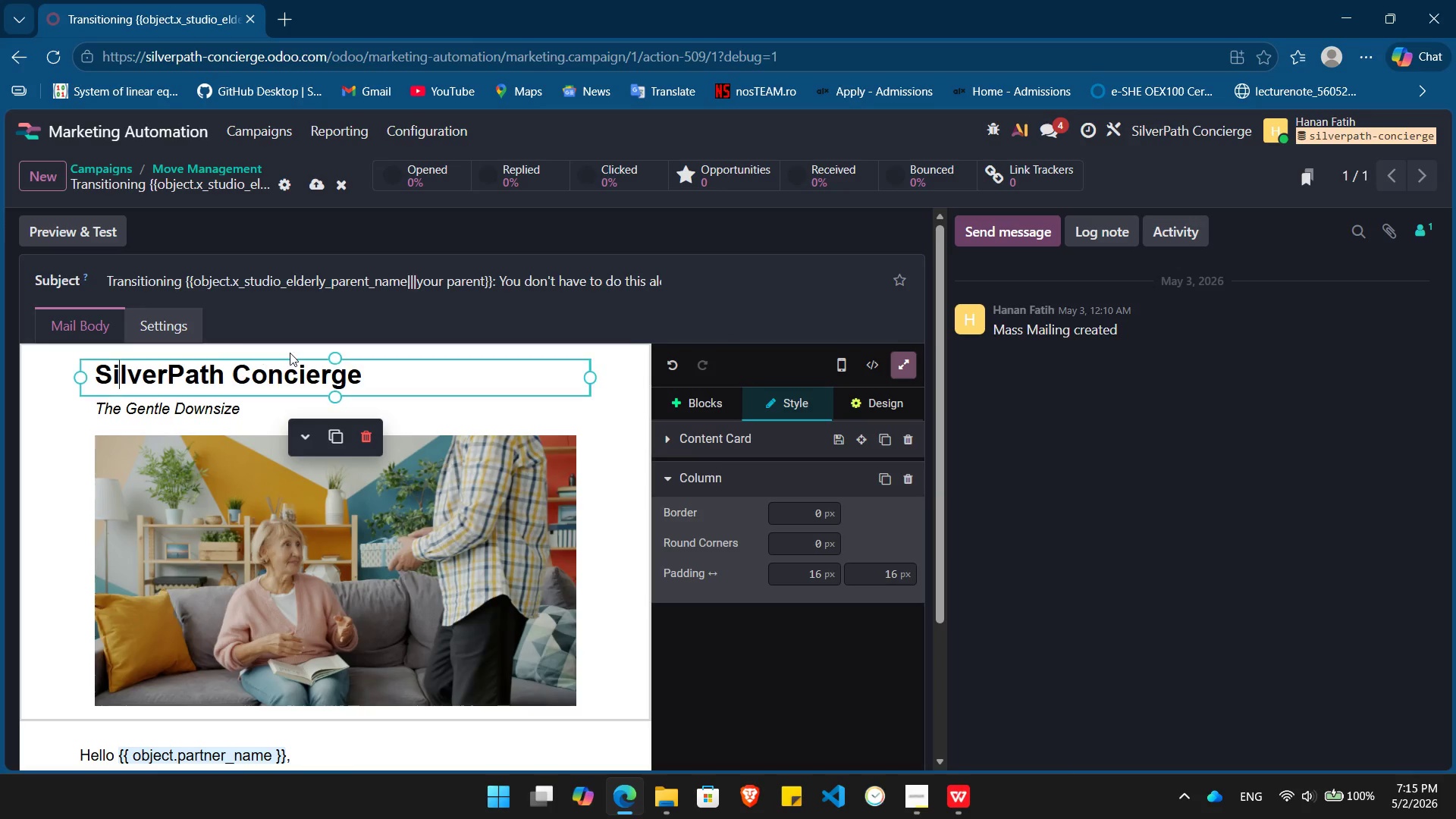 
left_click([477, 387])
 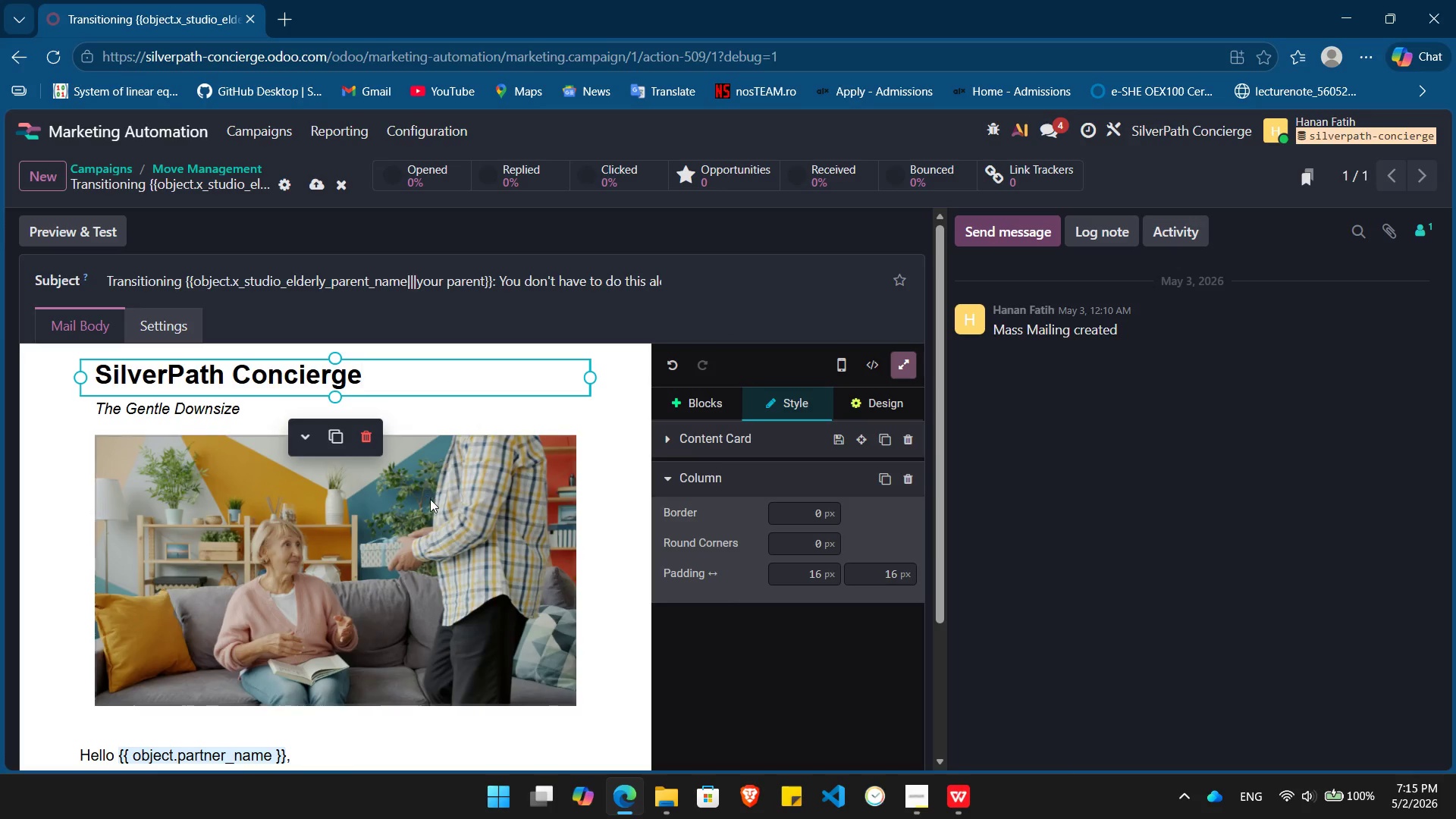 
scroll: coordinate [513, 618], scroll_direction: down, amount: 7.0
 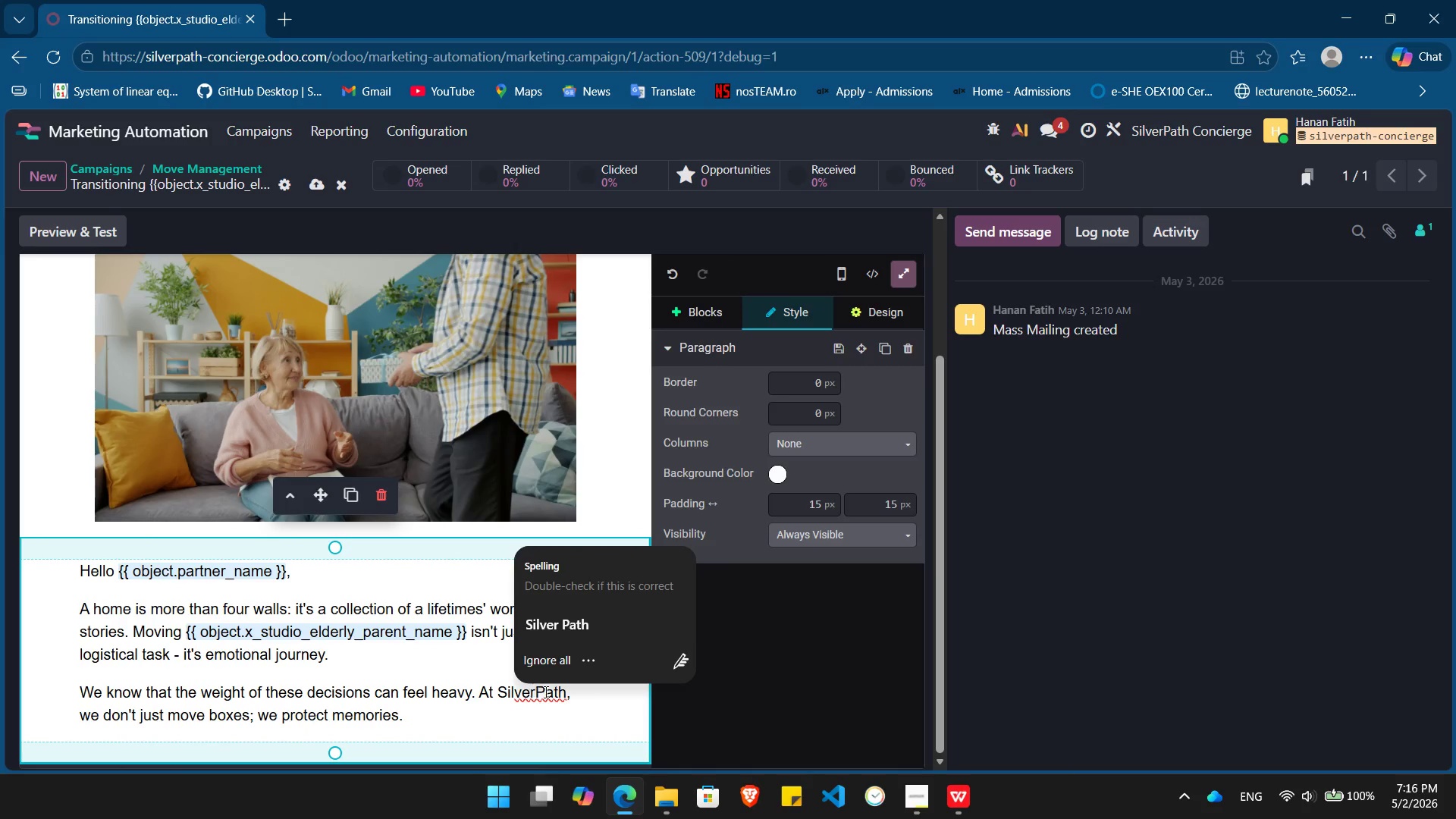 
left_click([549, 666])
 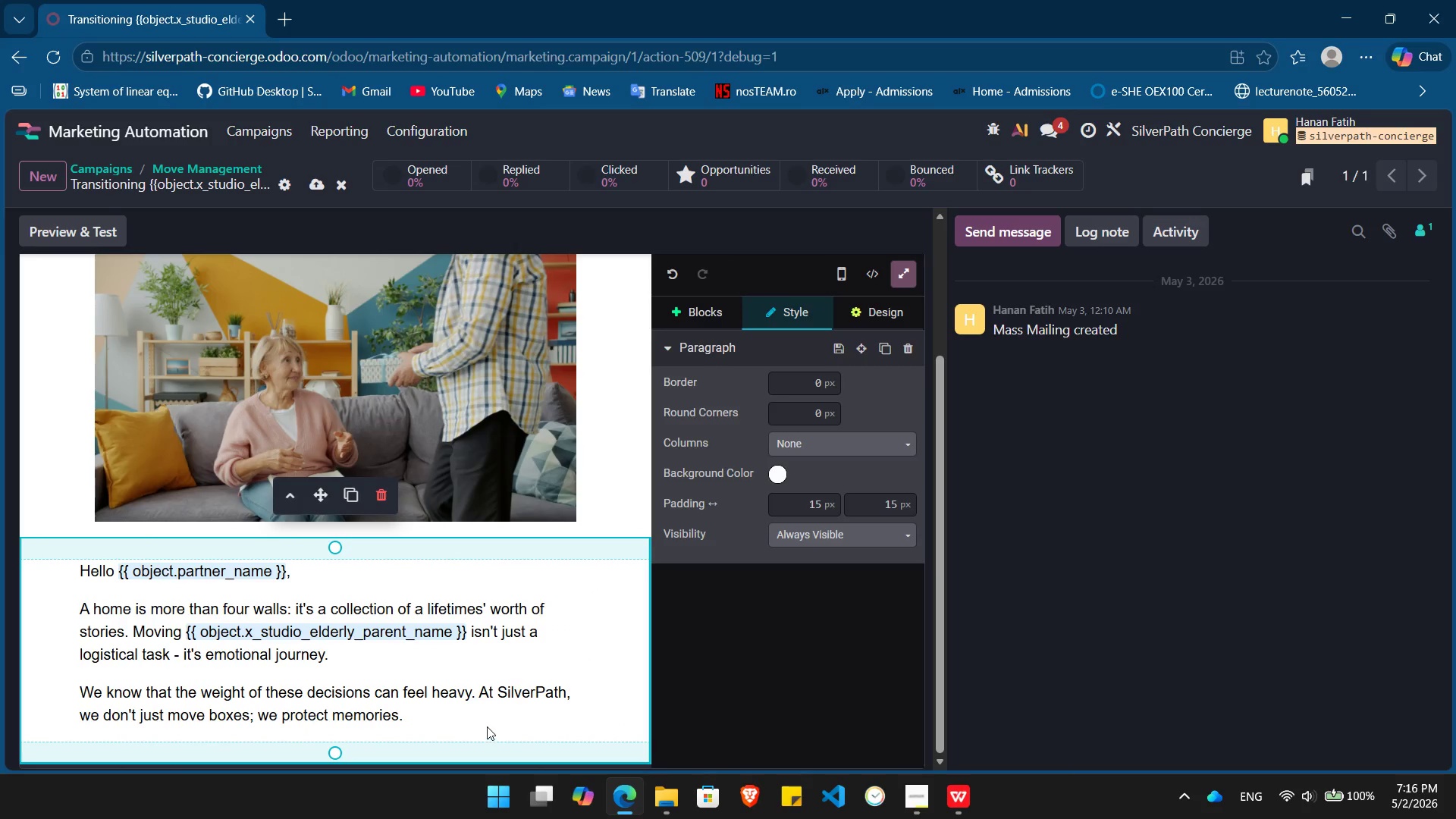 
left_click([479, 717])
 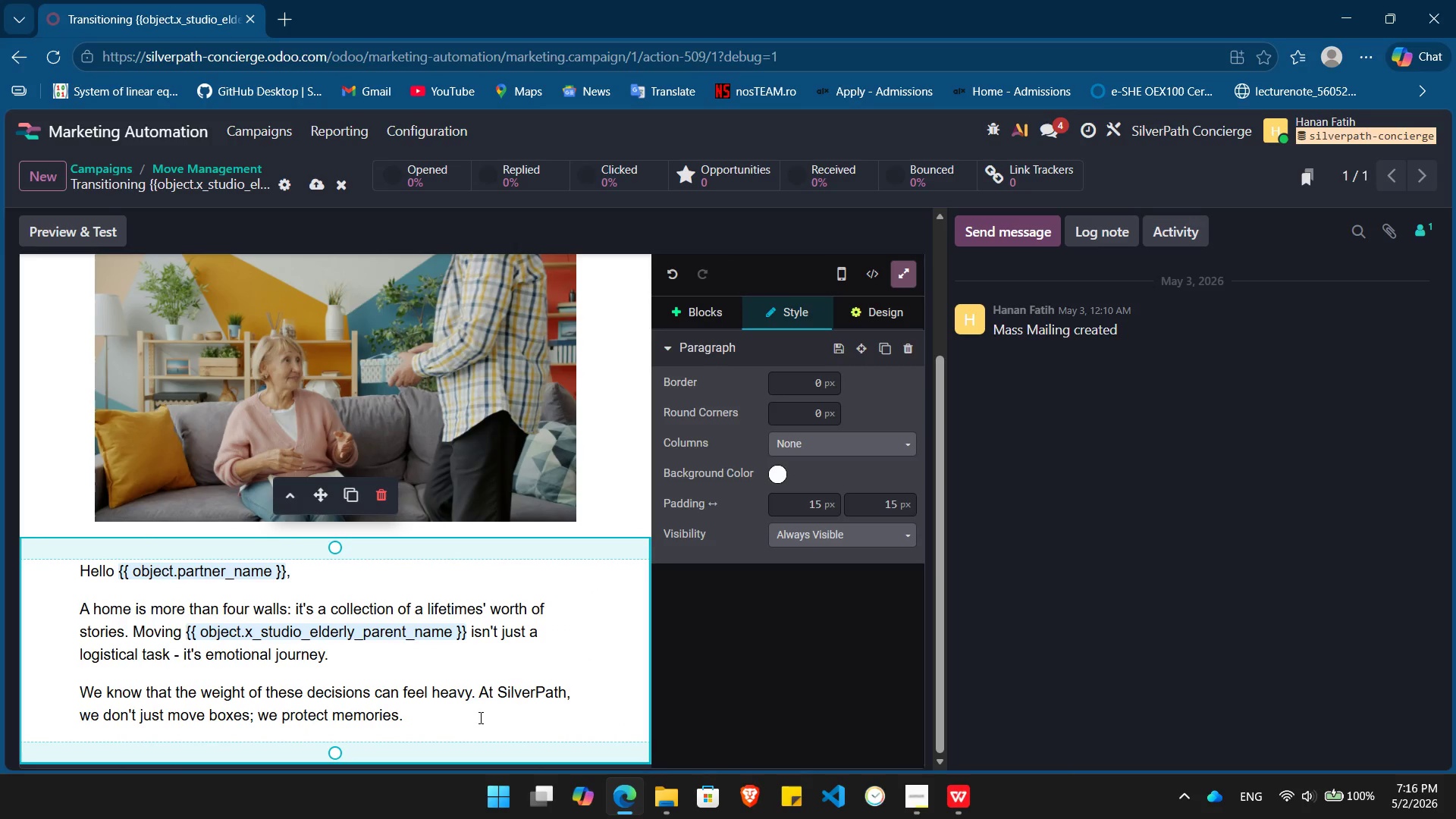 
type( You've taken a brave first step just by reaching out.)
 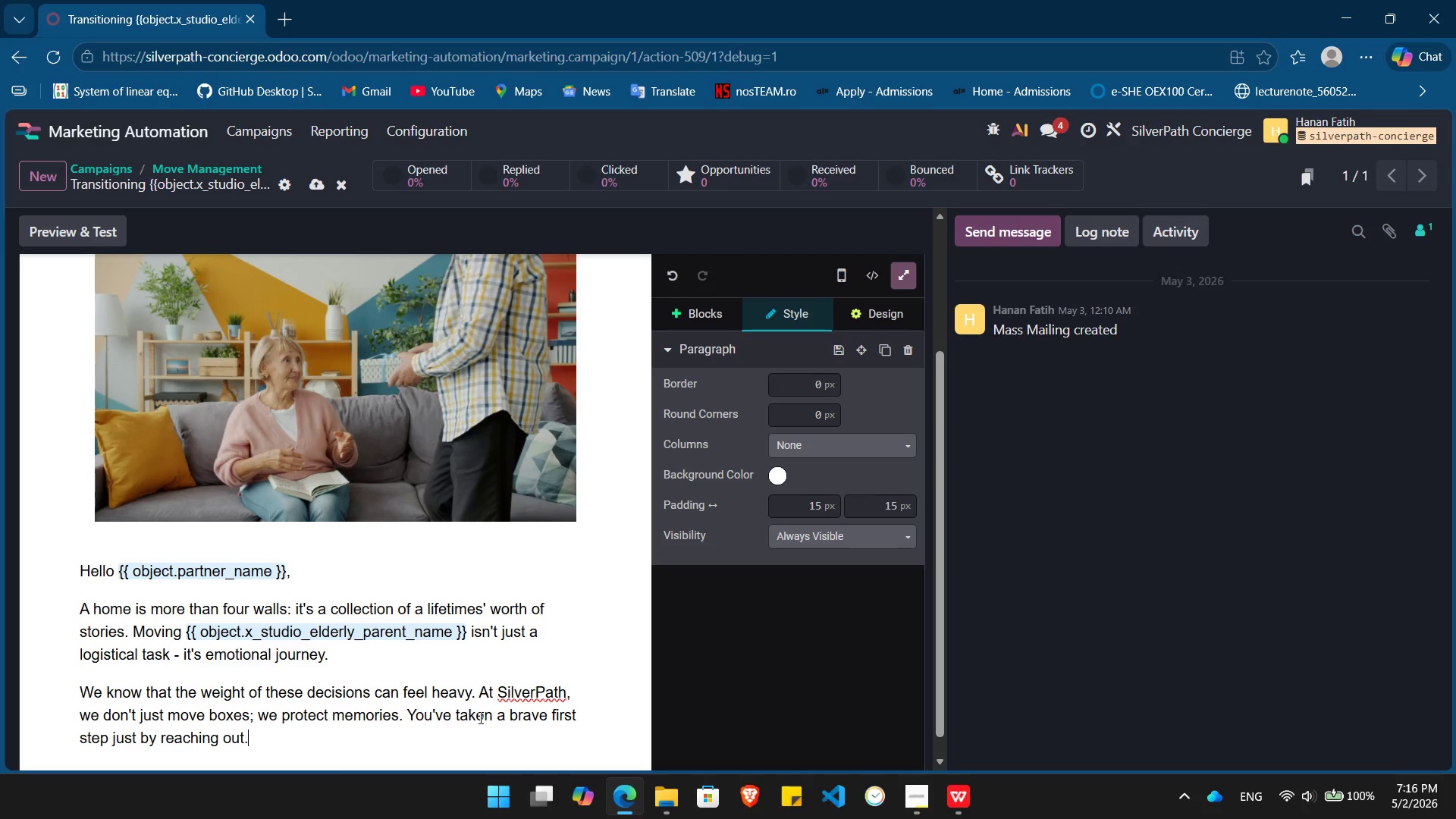 
key(Enter)
 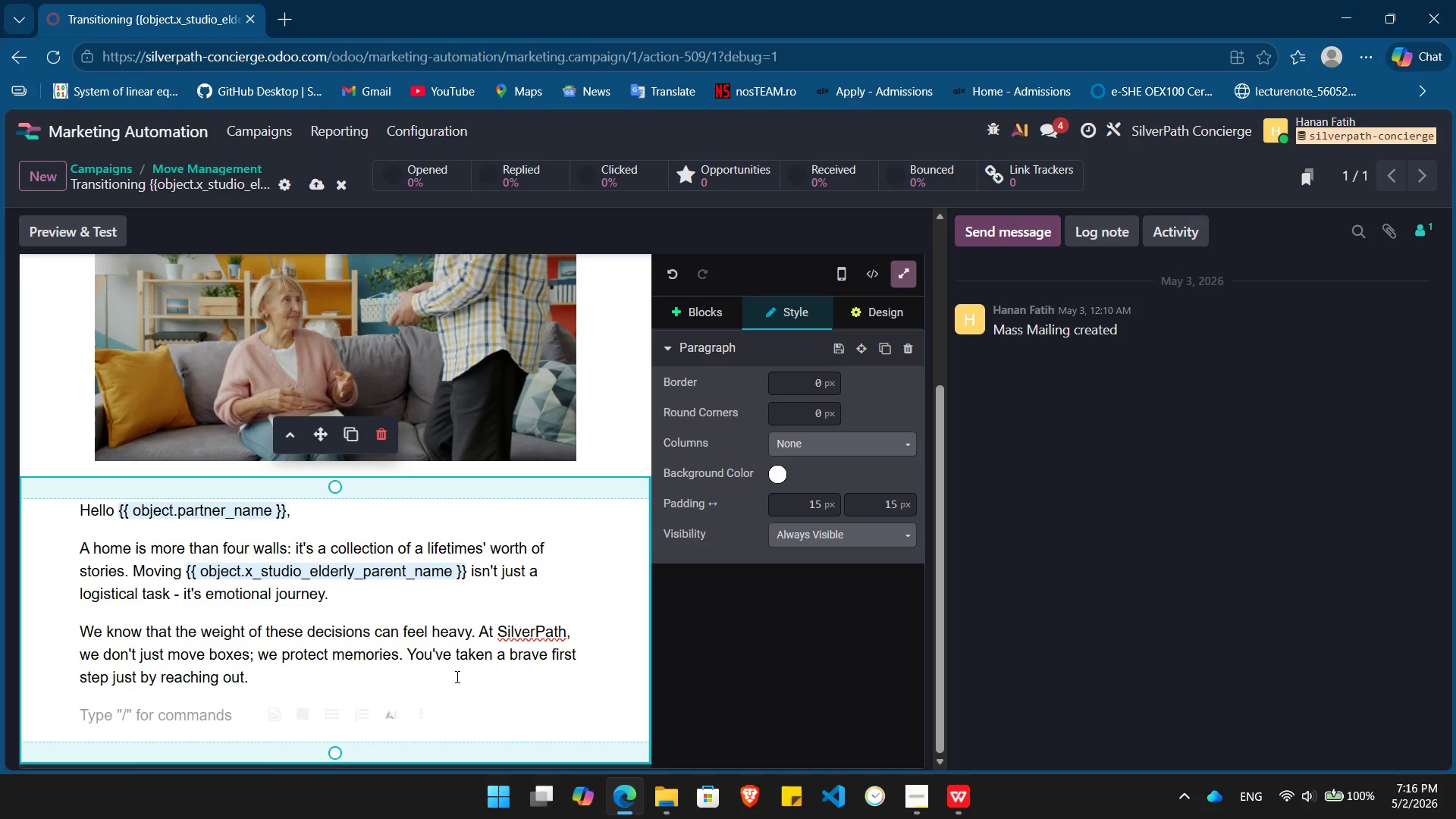 
wait(5.14)
 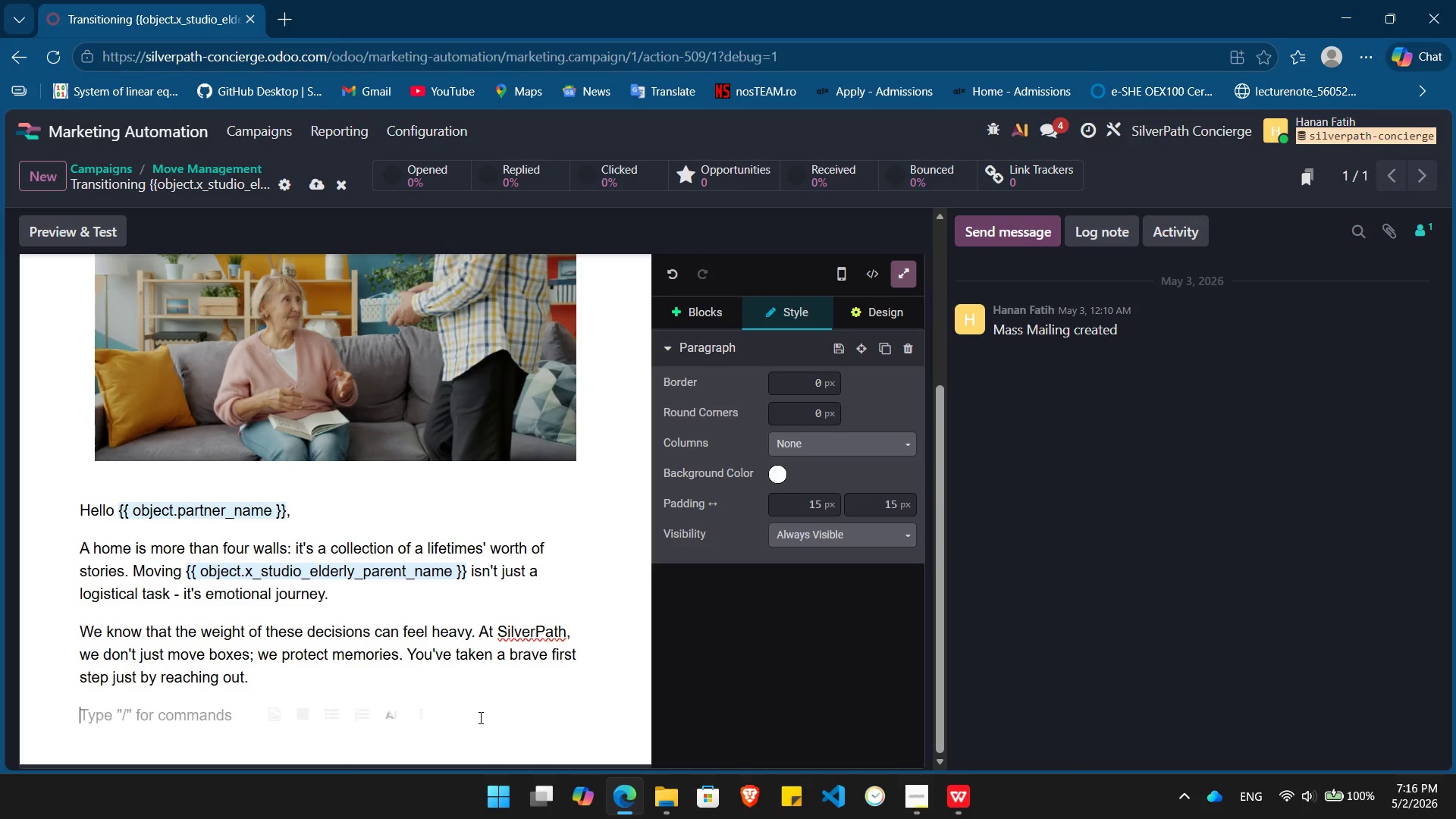 
type(Respectfully,)
 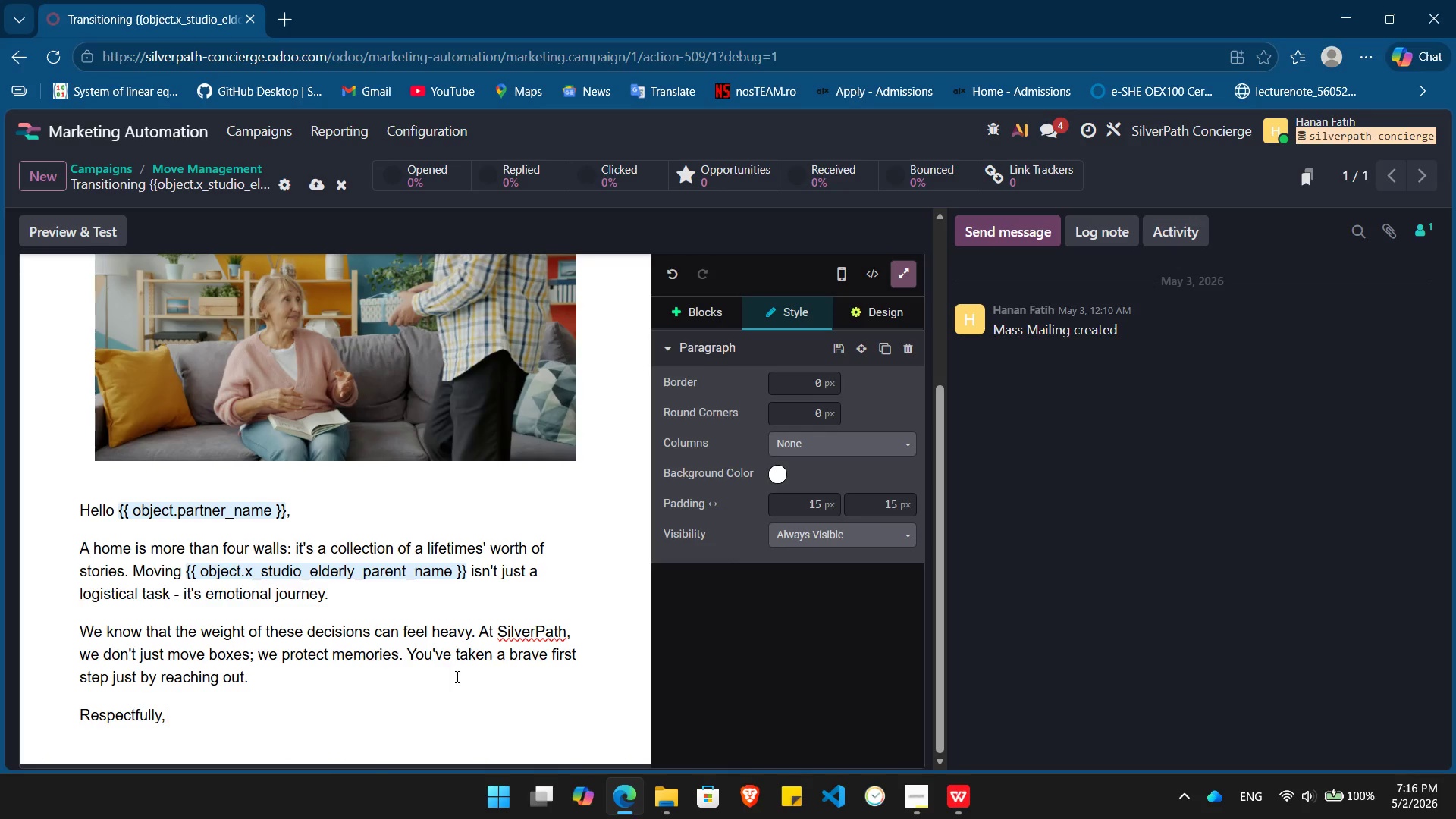 
key(Enter)
 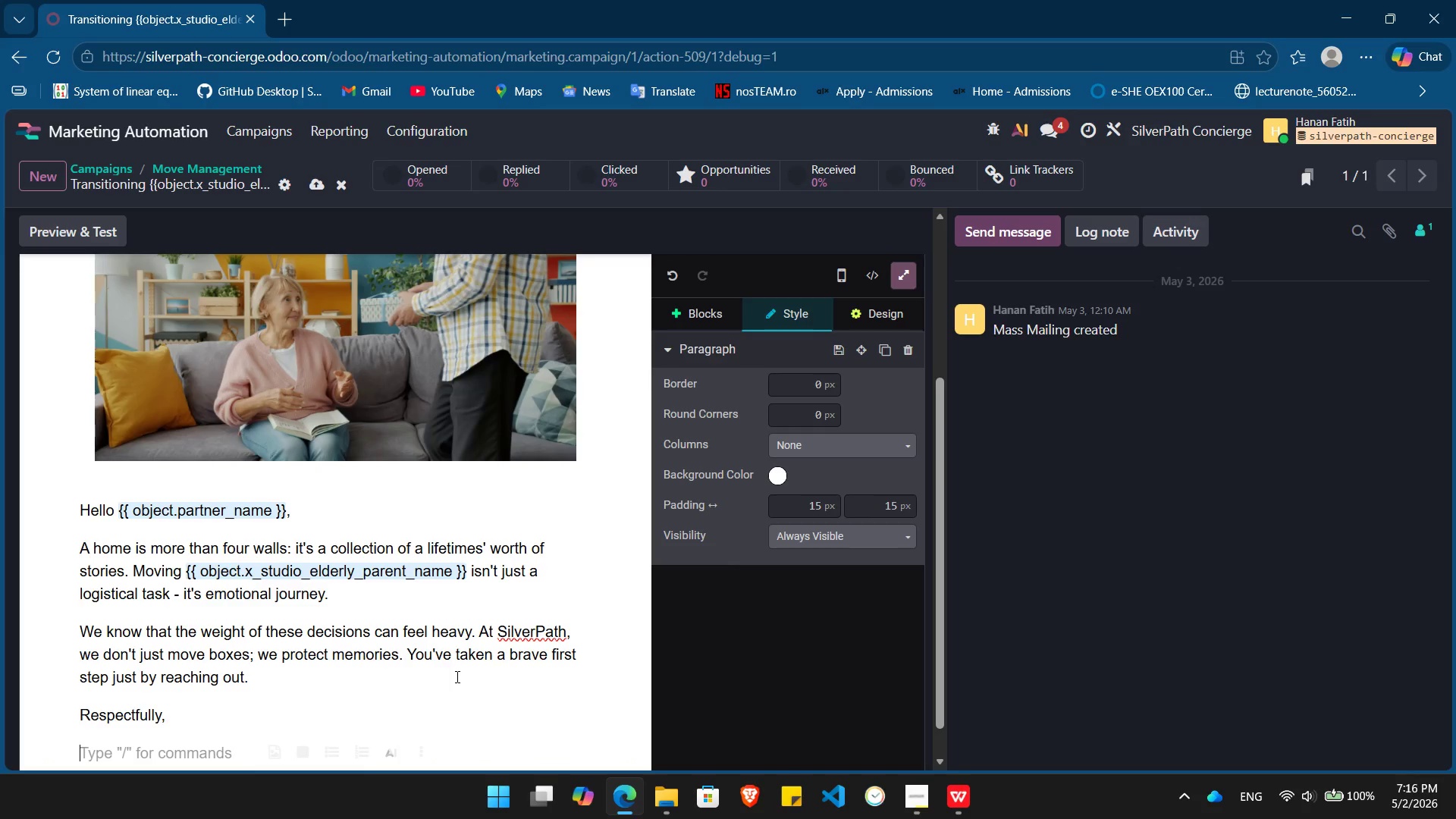 
key(Shift+S)
 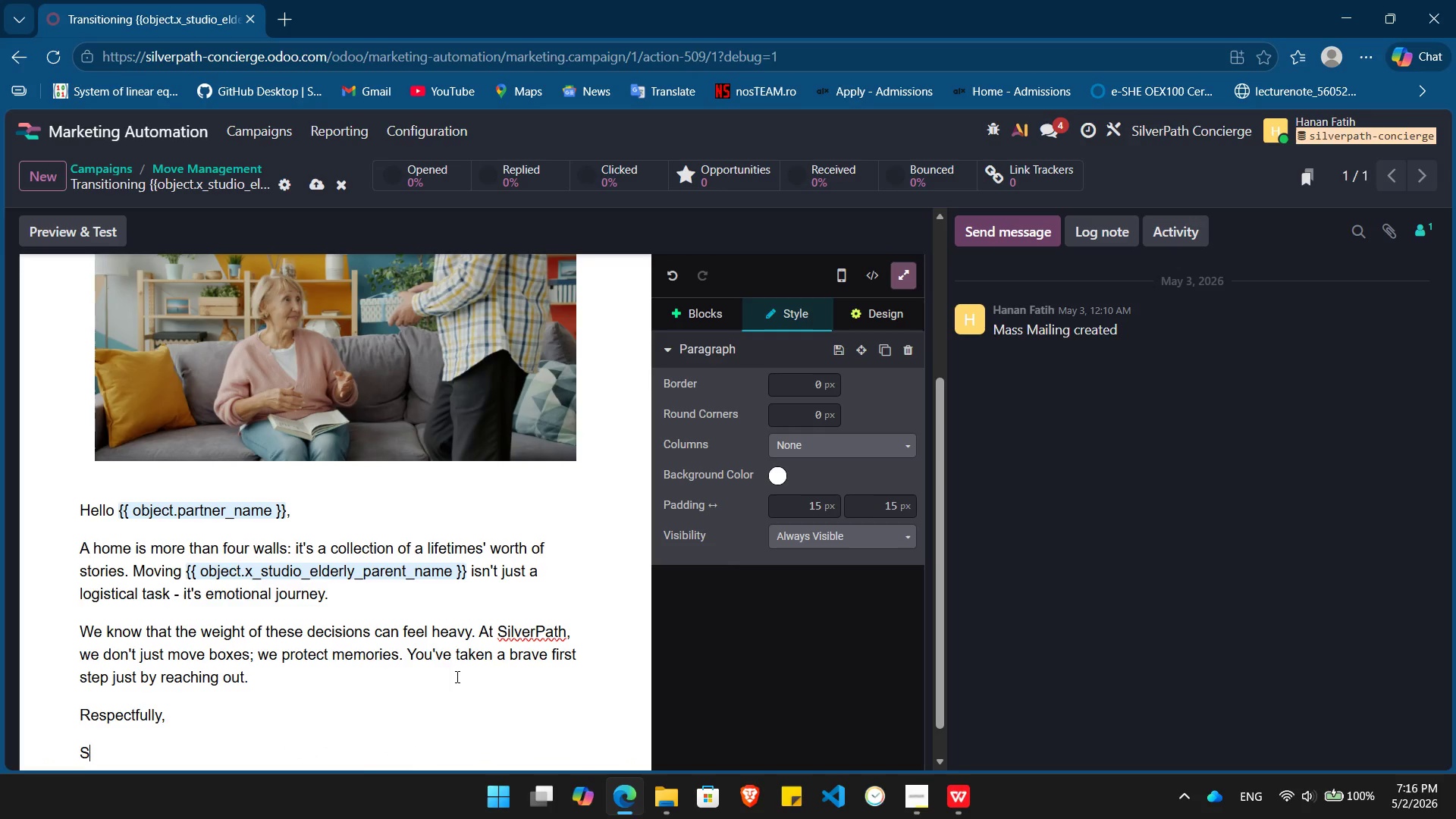 
key(Backspace)
 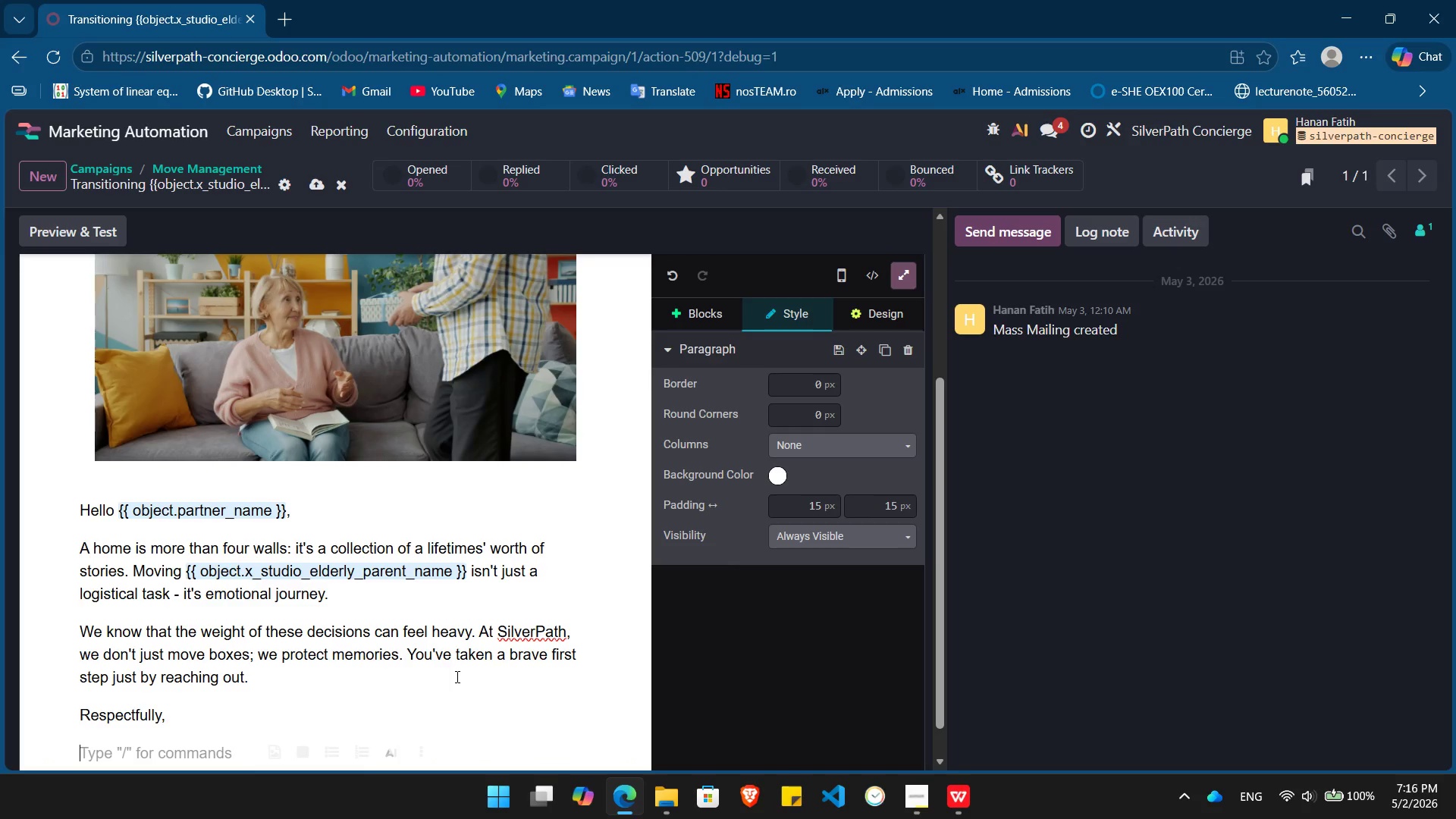 
key(Control+ControlLeft)
 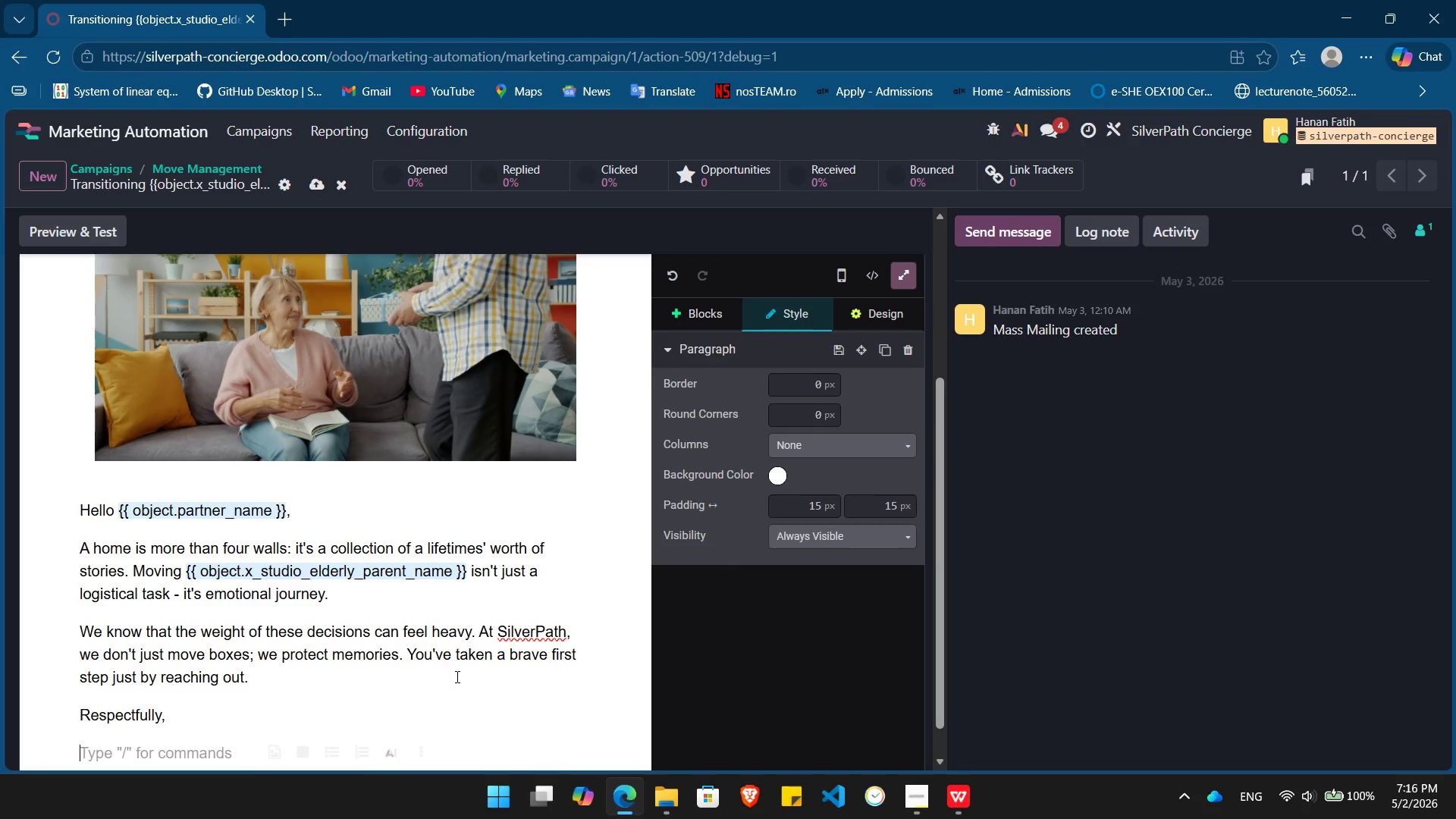 
key(Control+I)
 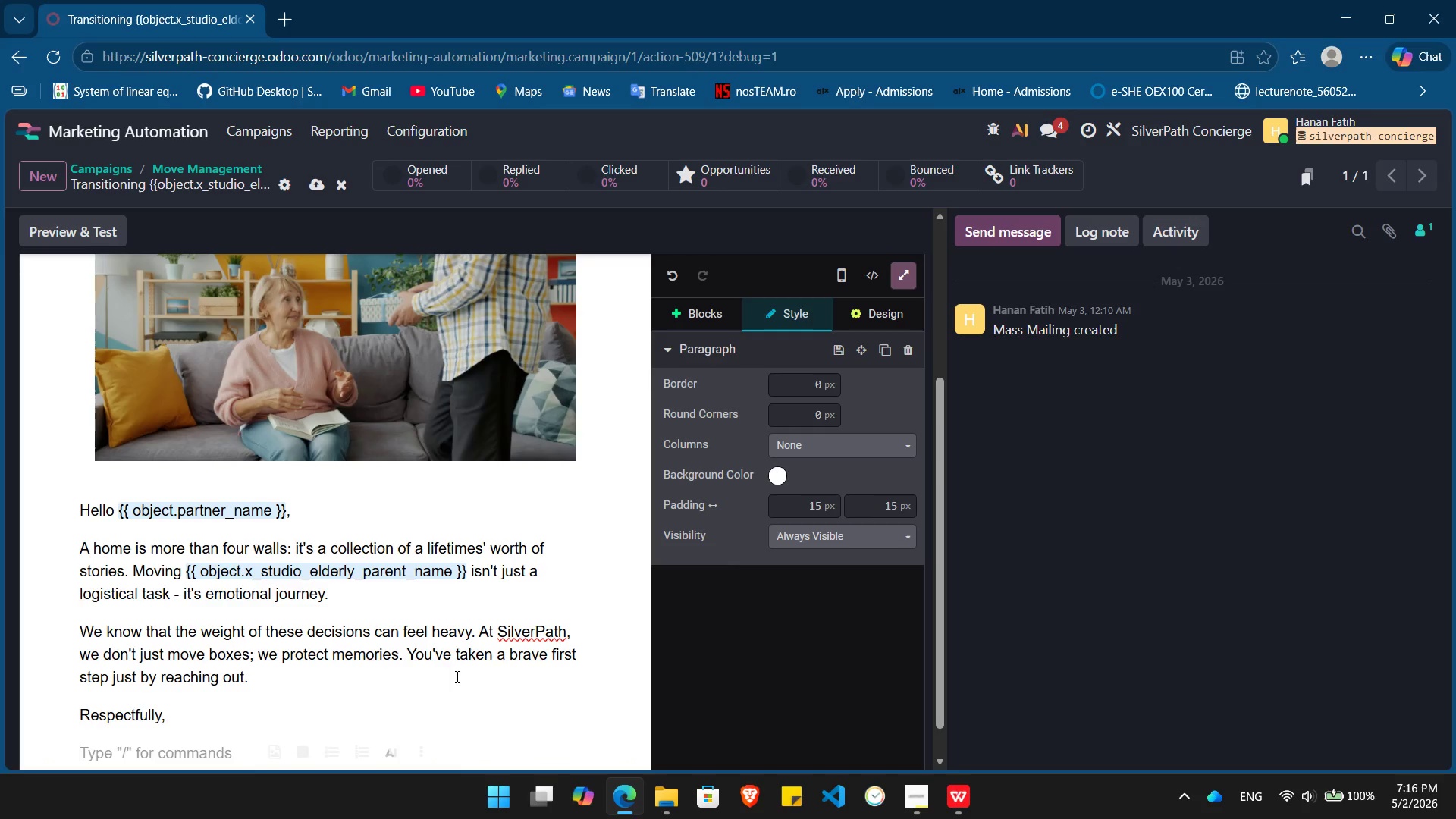 
type(SilverPath )
 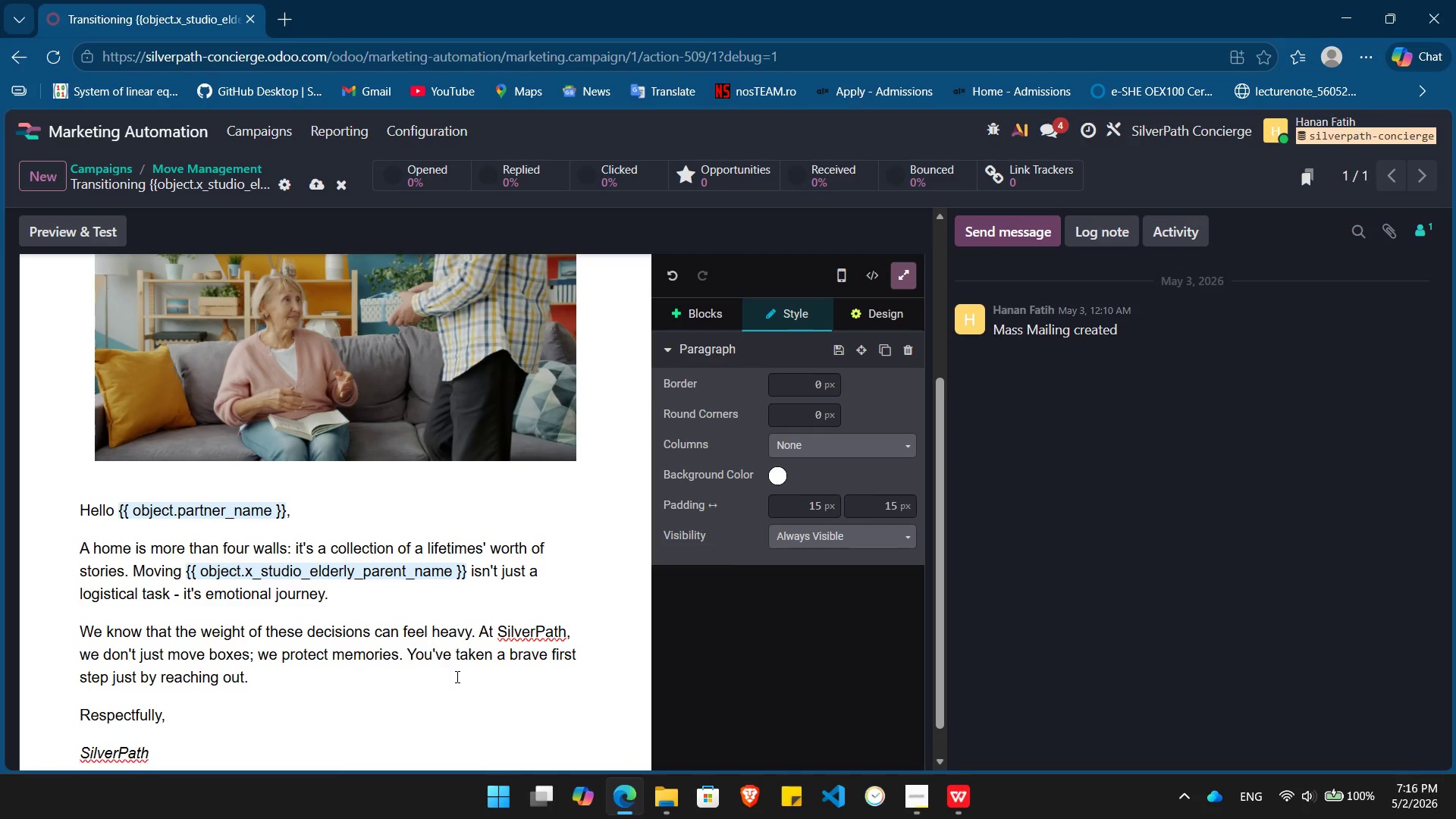 
wait(9.78)
 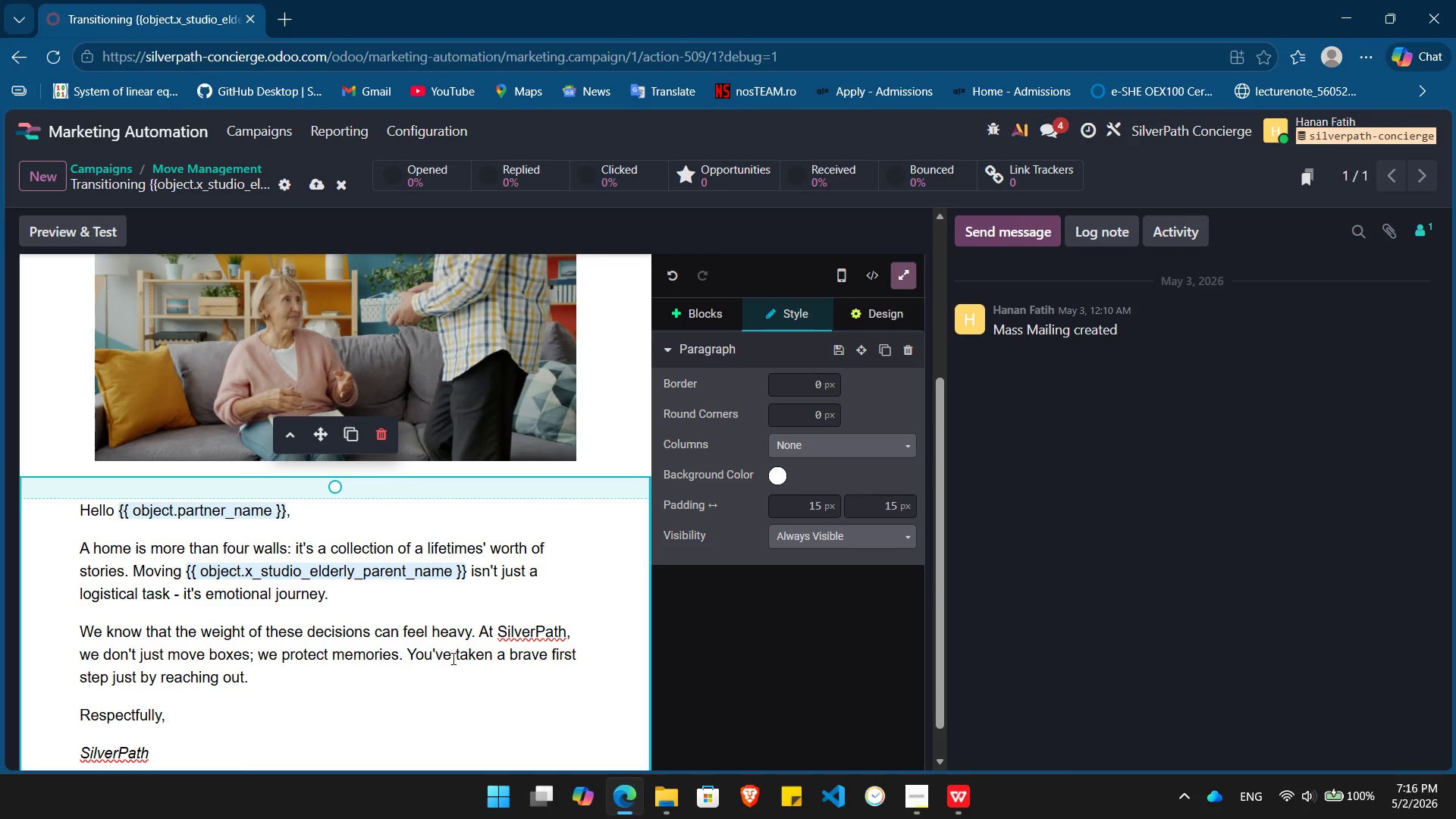 
type(Team)
 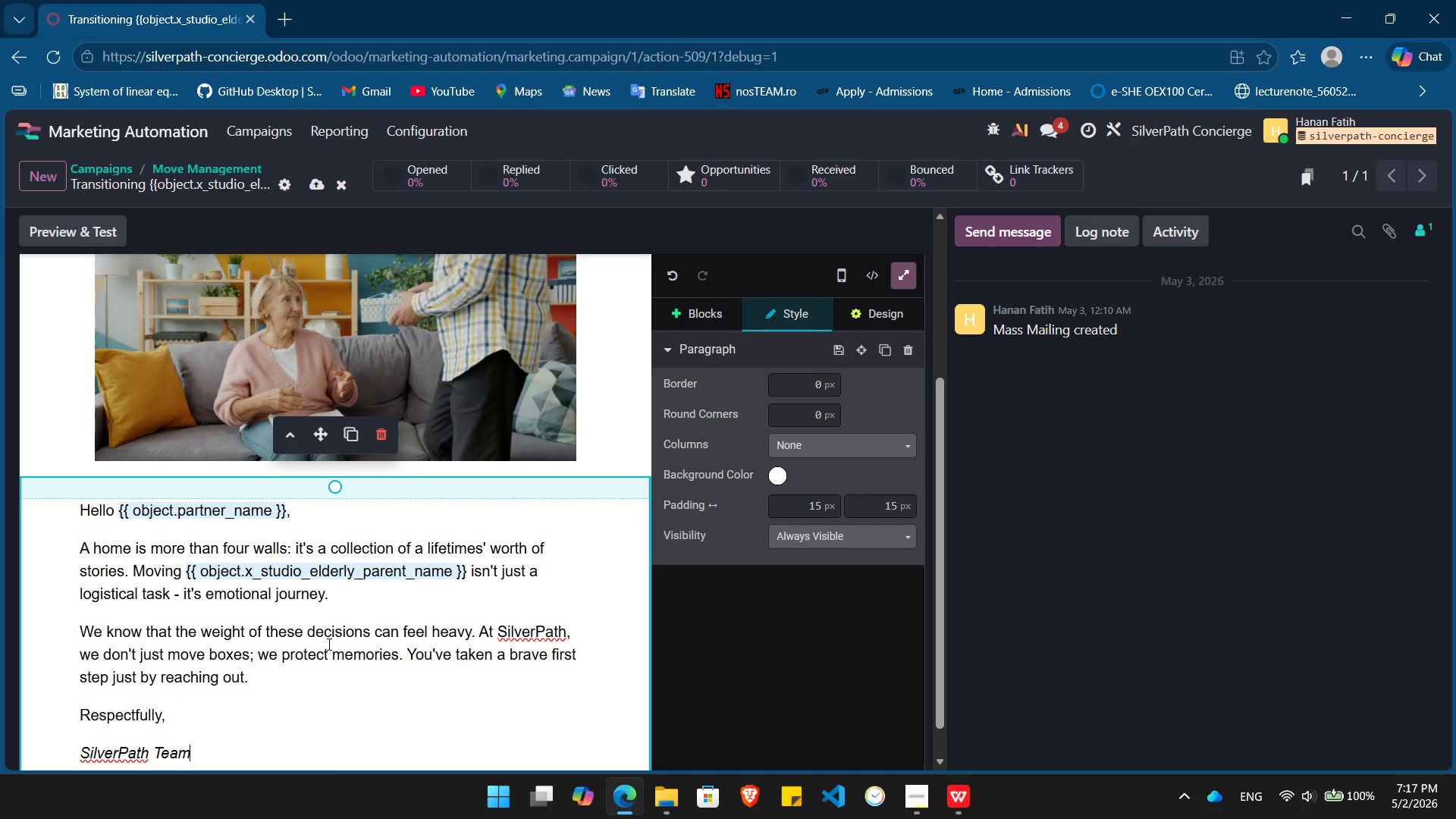 
left_click([531, 635])
 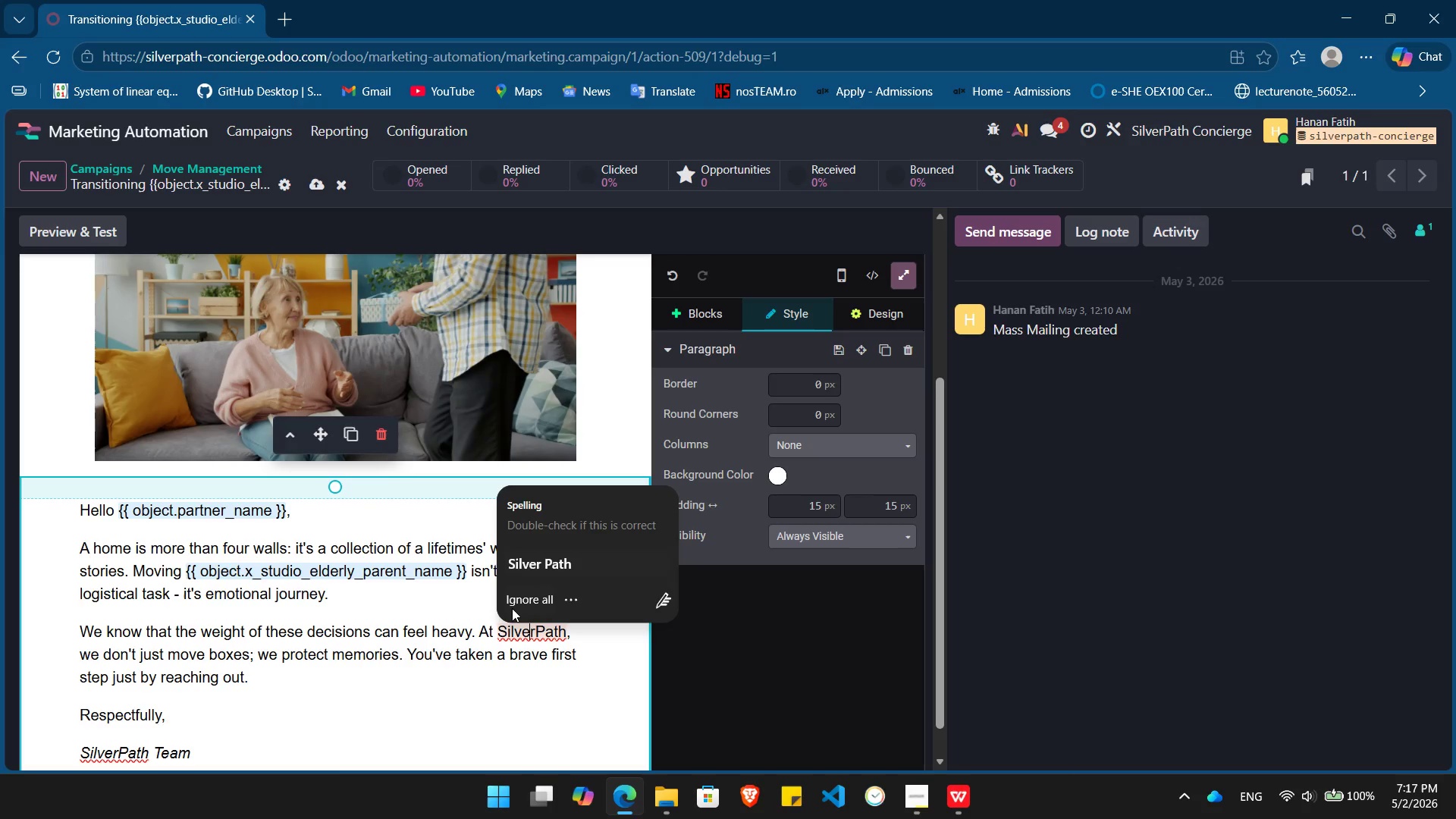 
left_click([521, 598])
 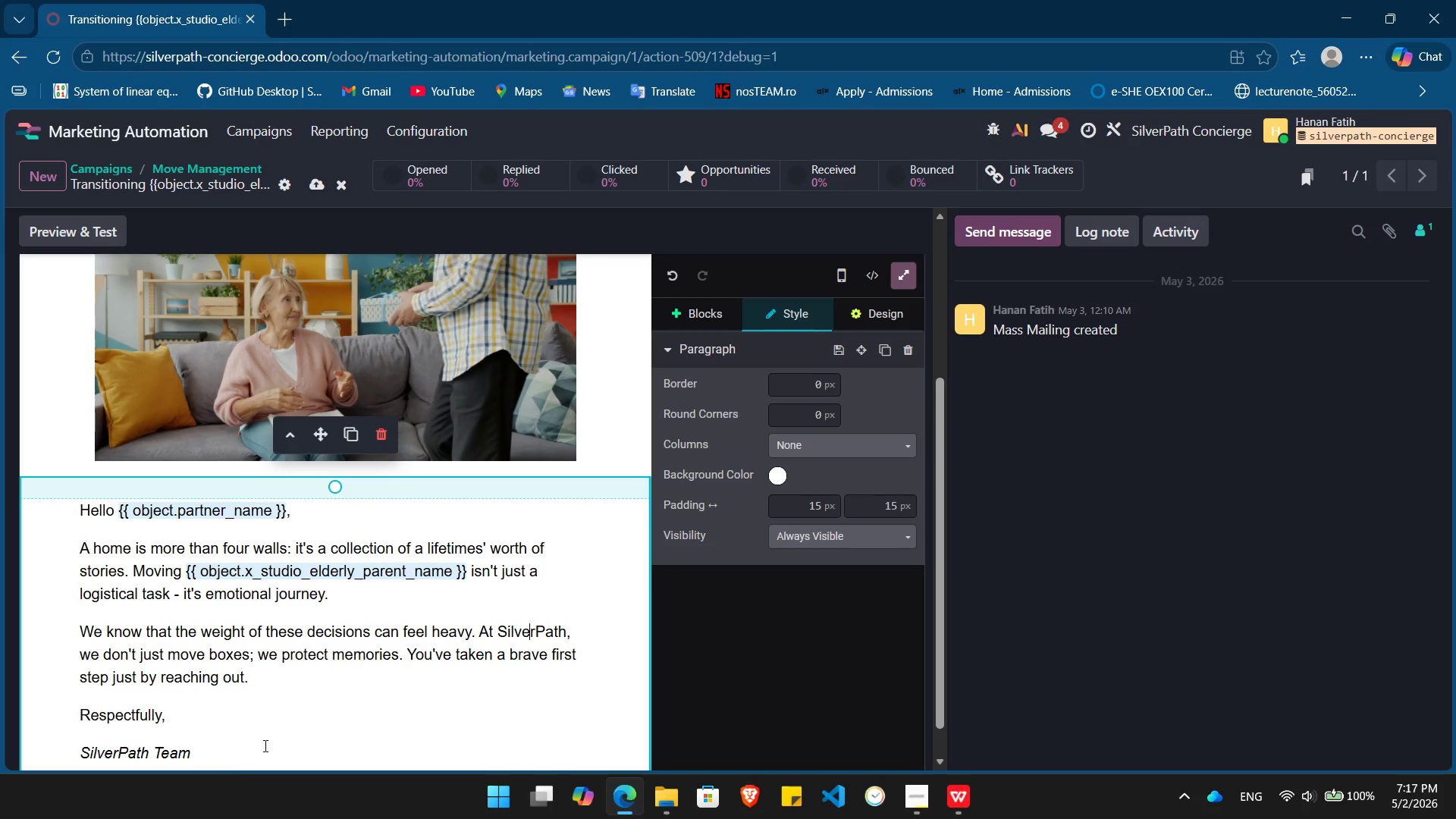 
scroll: coordinate [237, 701], scroll_direction: up, amount: 5.0
 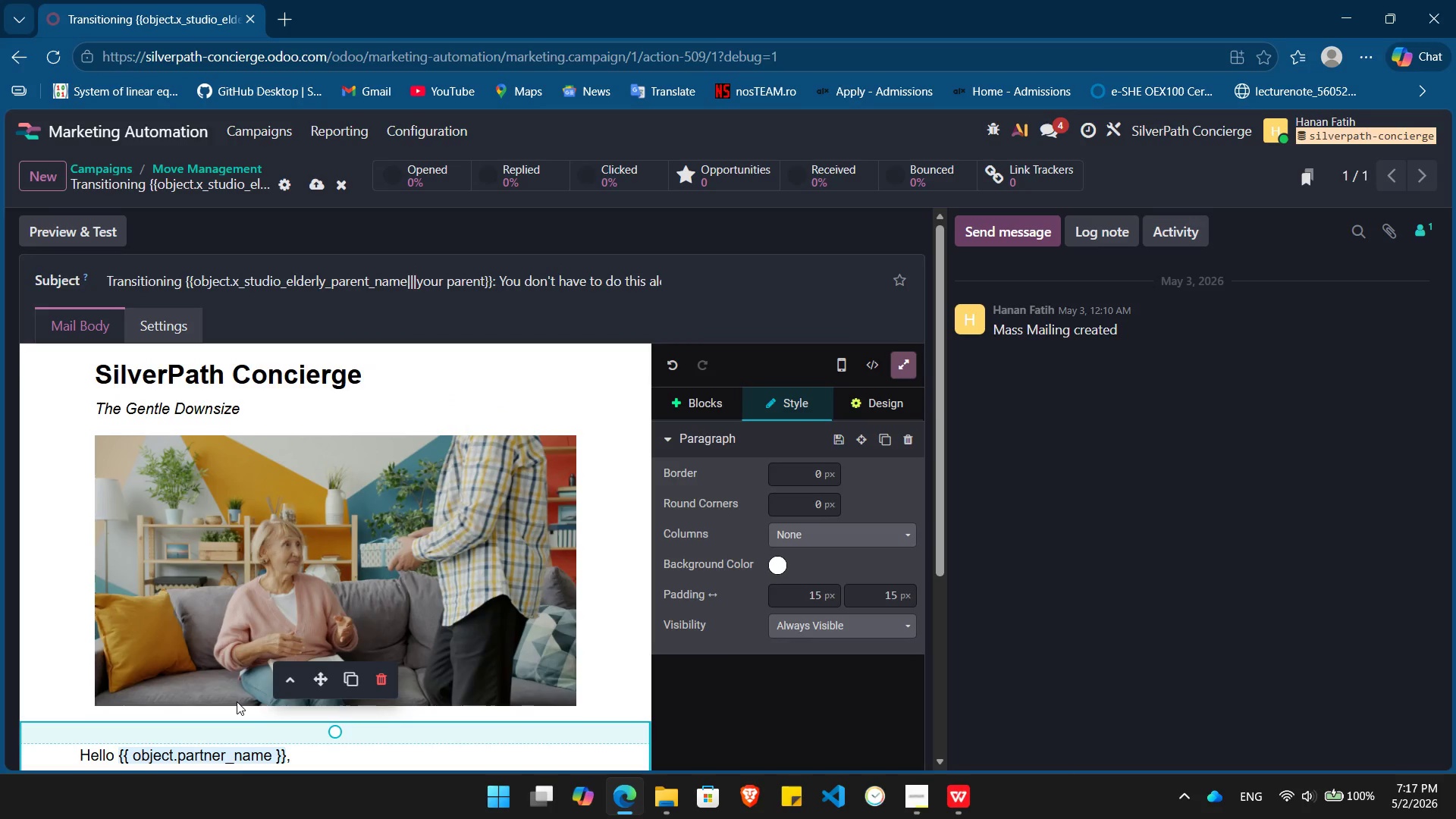 
wait(7.66)
 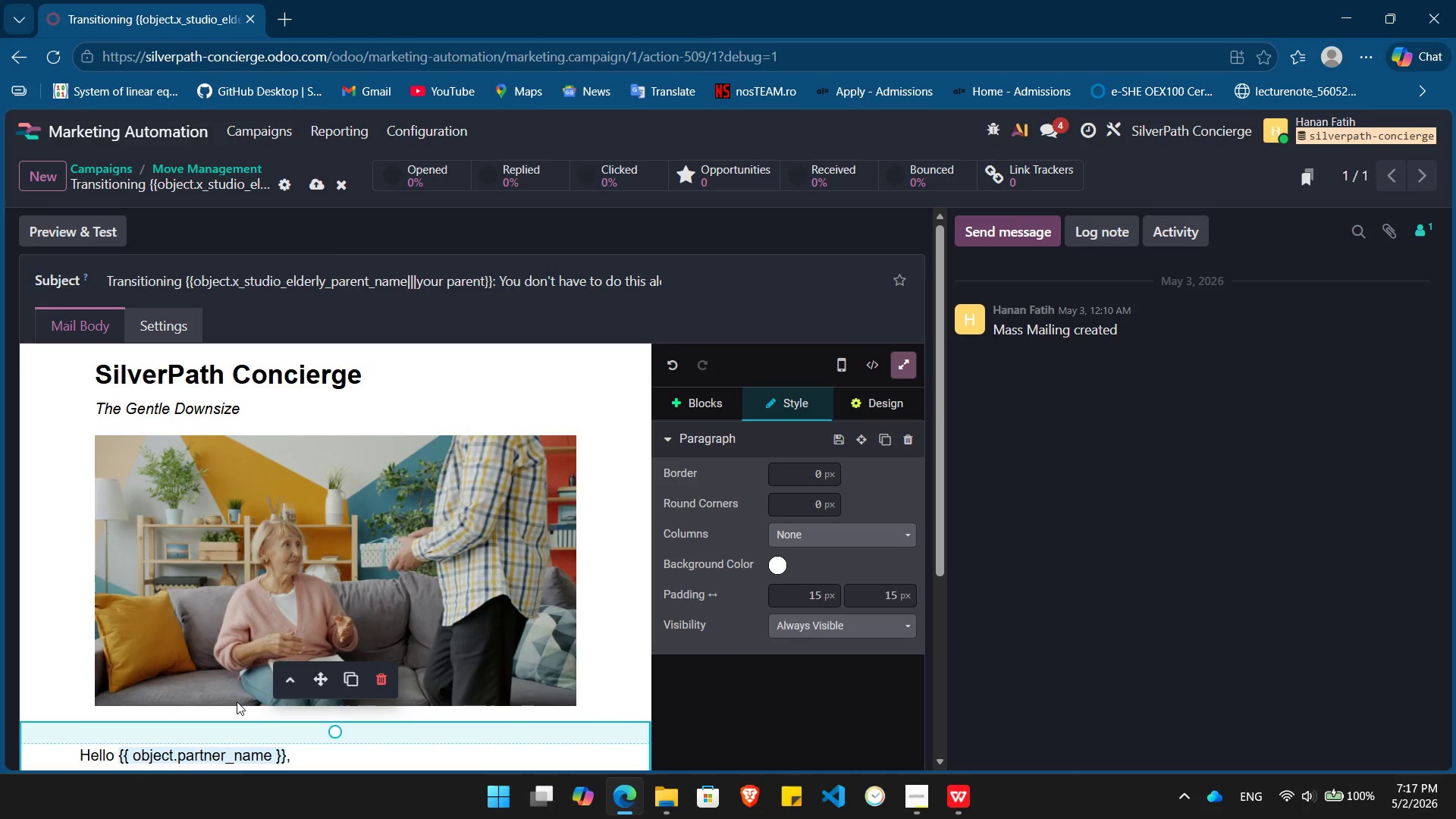 
scroll: coordinate [295, 603], scroll_direction: down, amount: 3.0
 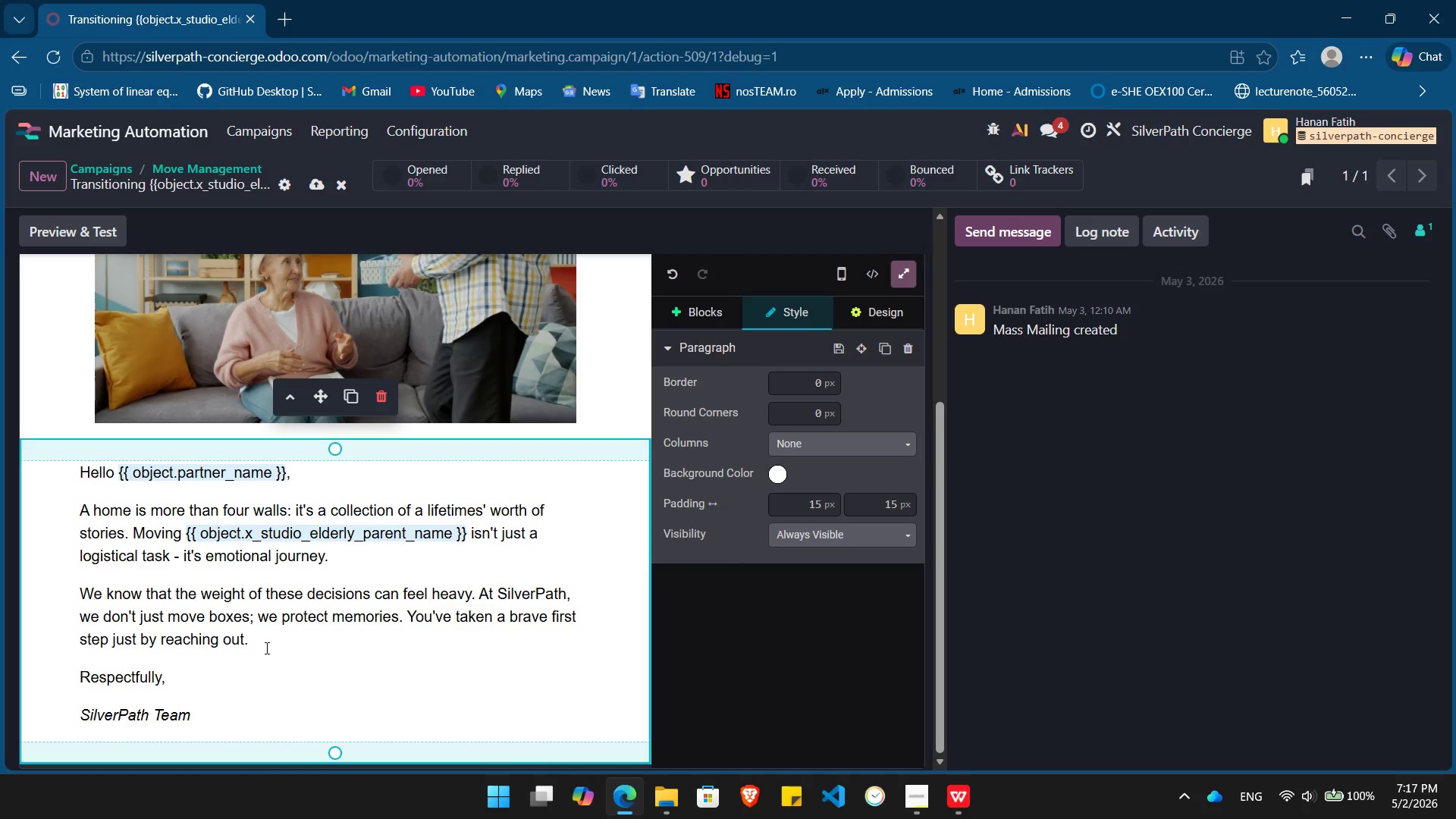 
wait(6.32)
 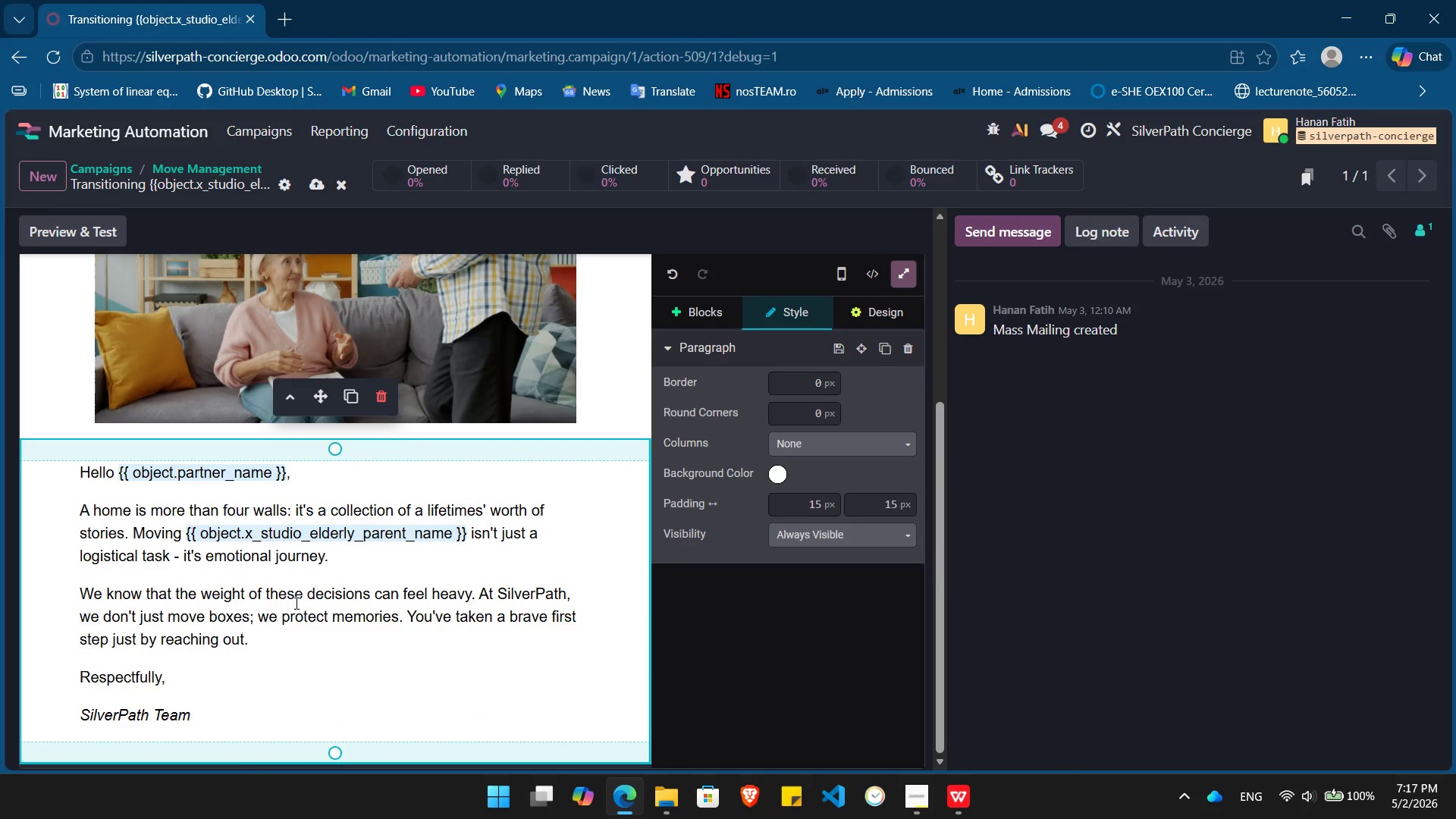 
scroll: coordinate [454, 606], scroll_direction: down, amount: 5.0
 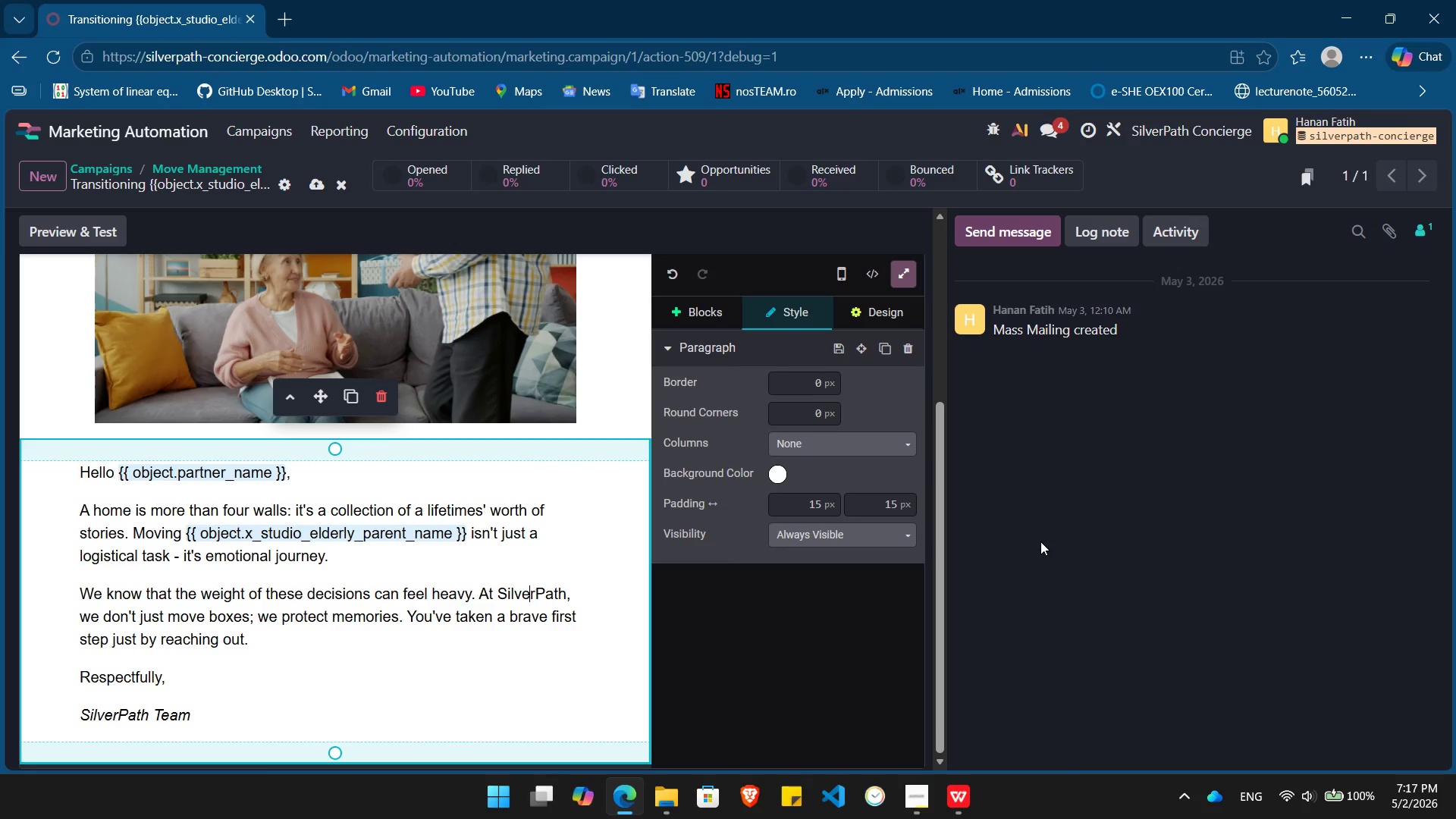 
wait(12.86)
 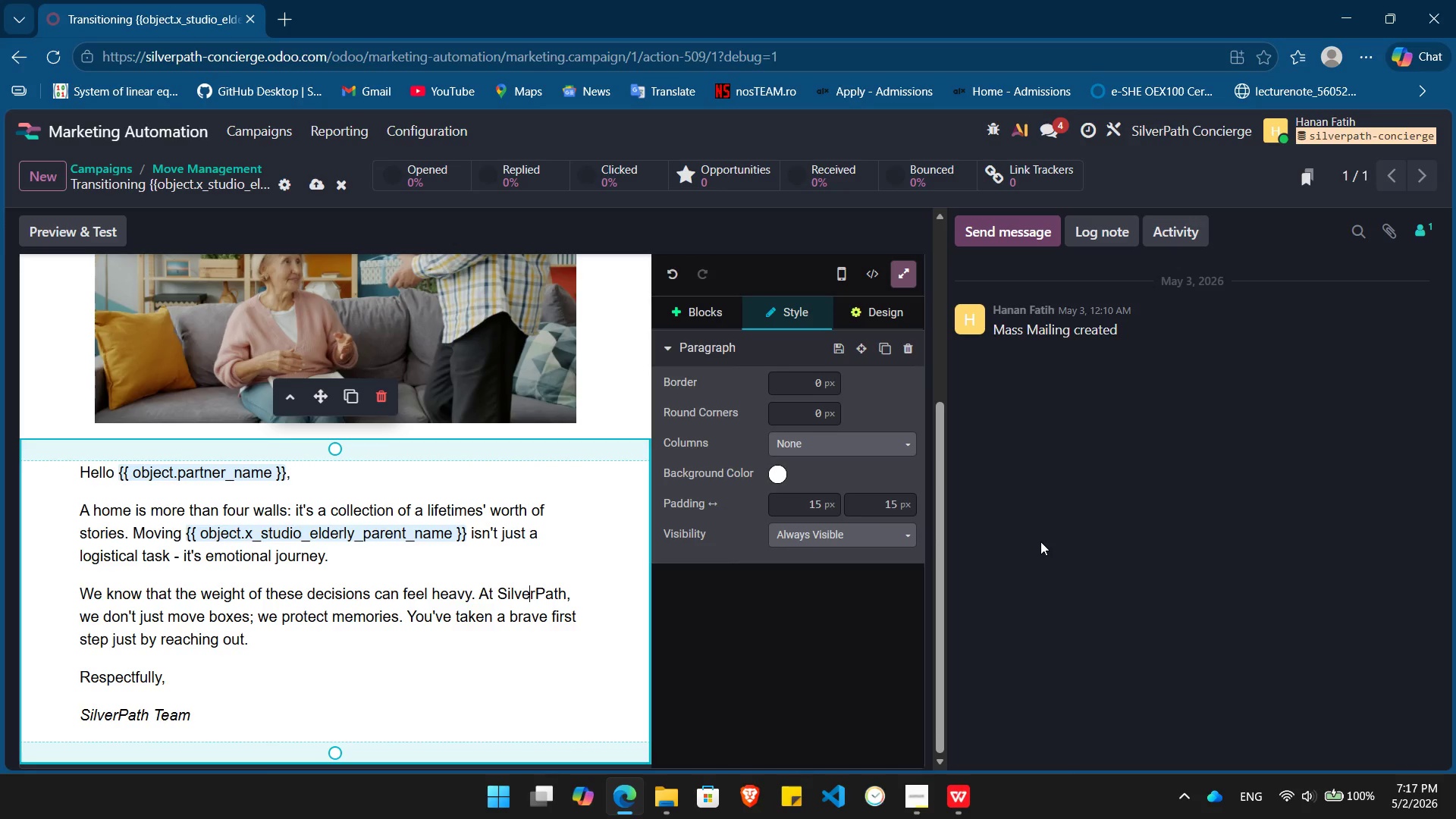 
left_click_drag(start_coordinate=[740, 548], to_coordinate=[329, 758])
 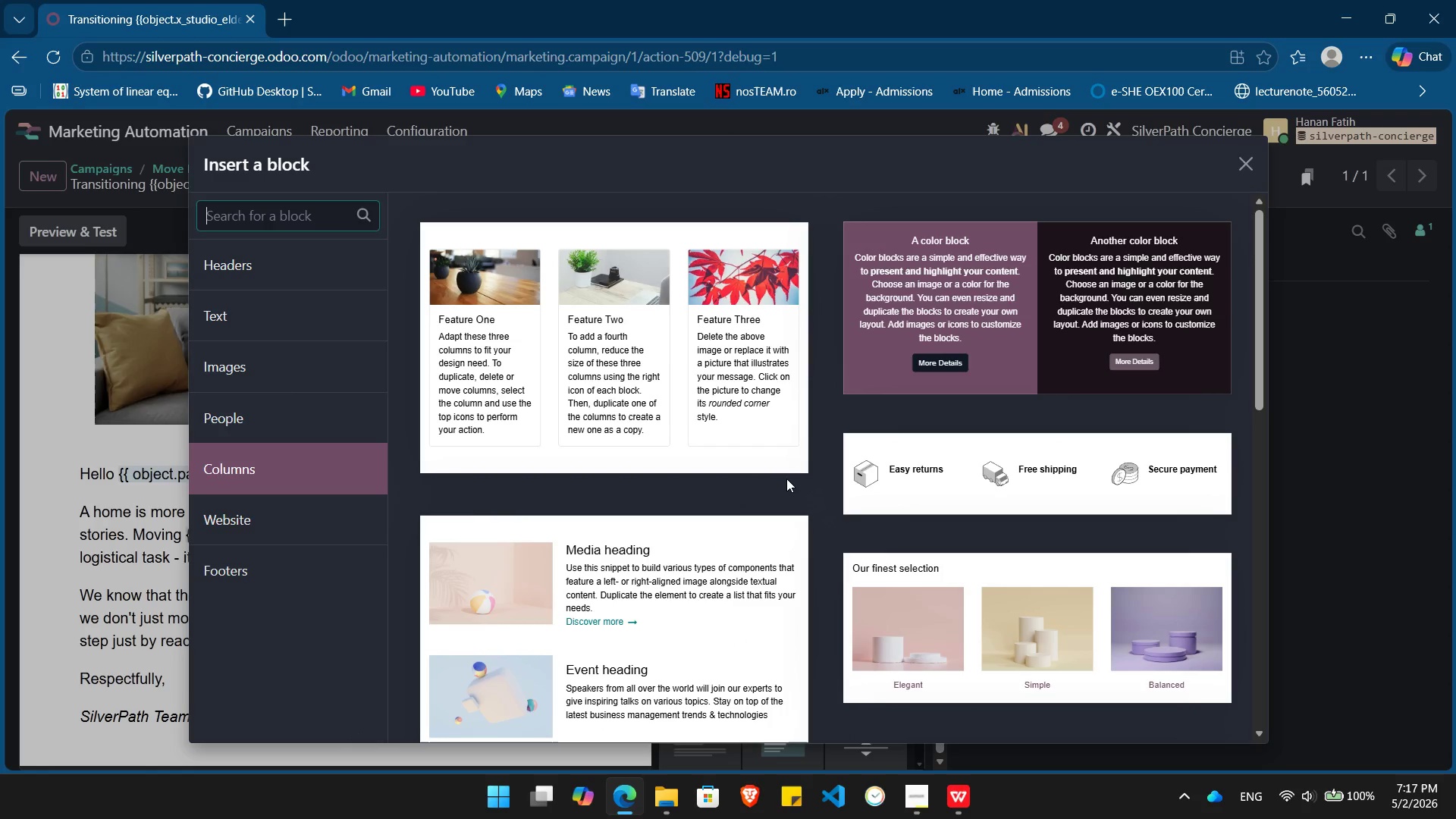 
scroll: coordinate [729, 546], scroll_direction: down, amount: 11.0
 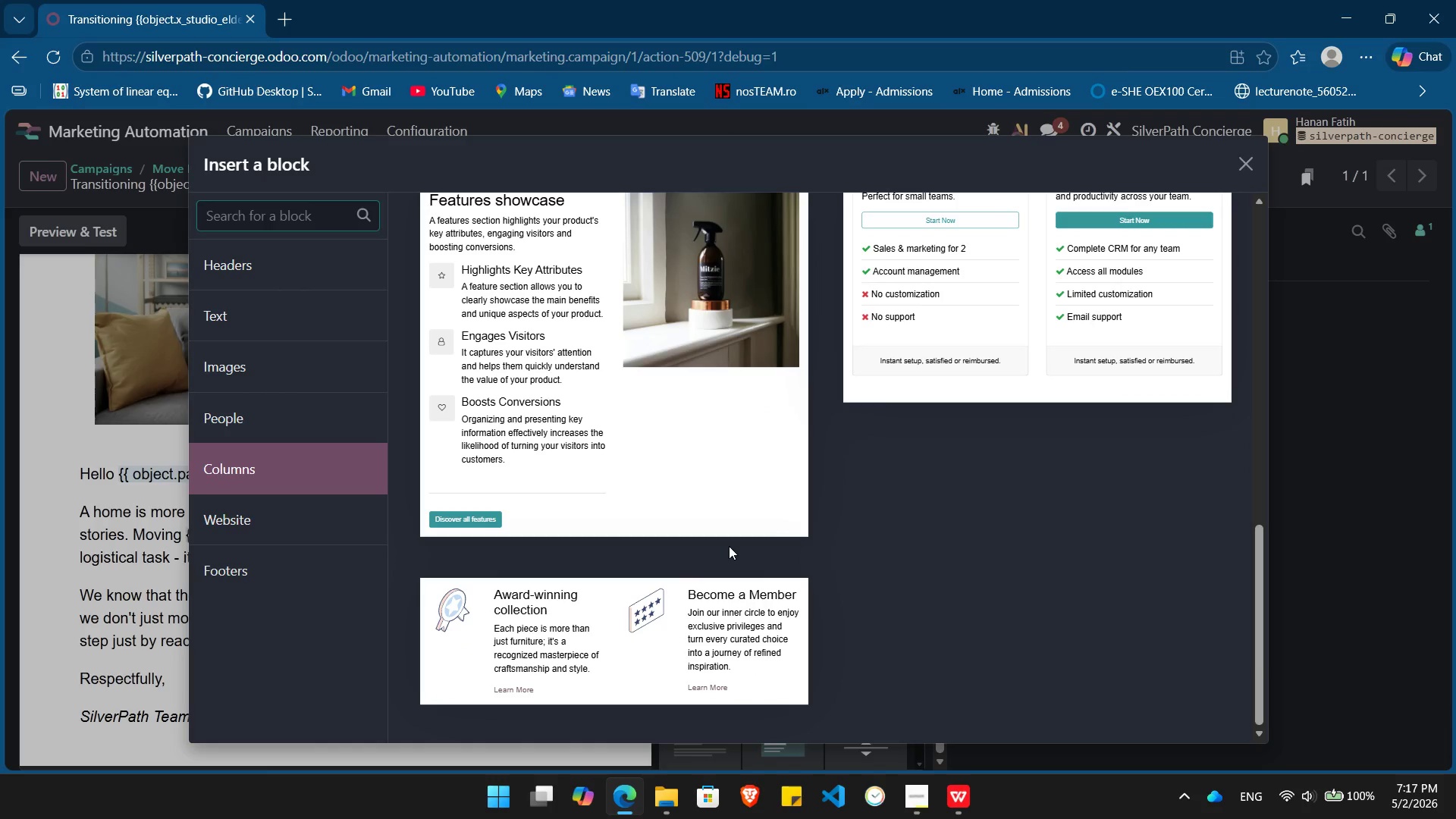 
scroll: coordinate [729, 546], scroll_direction: up, amount: 14.0
 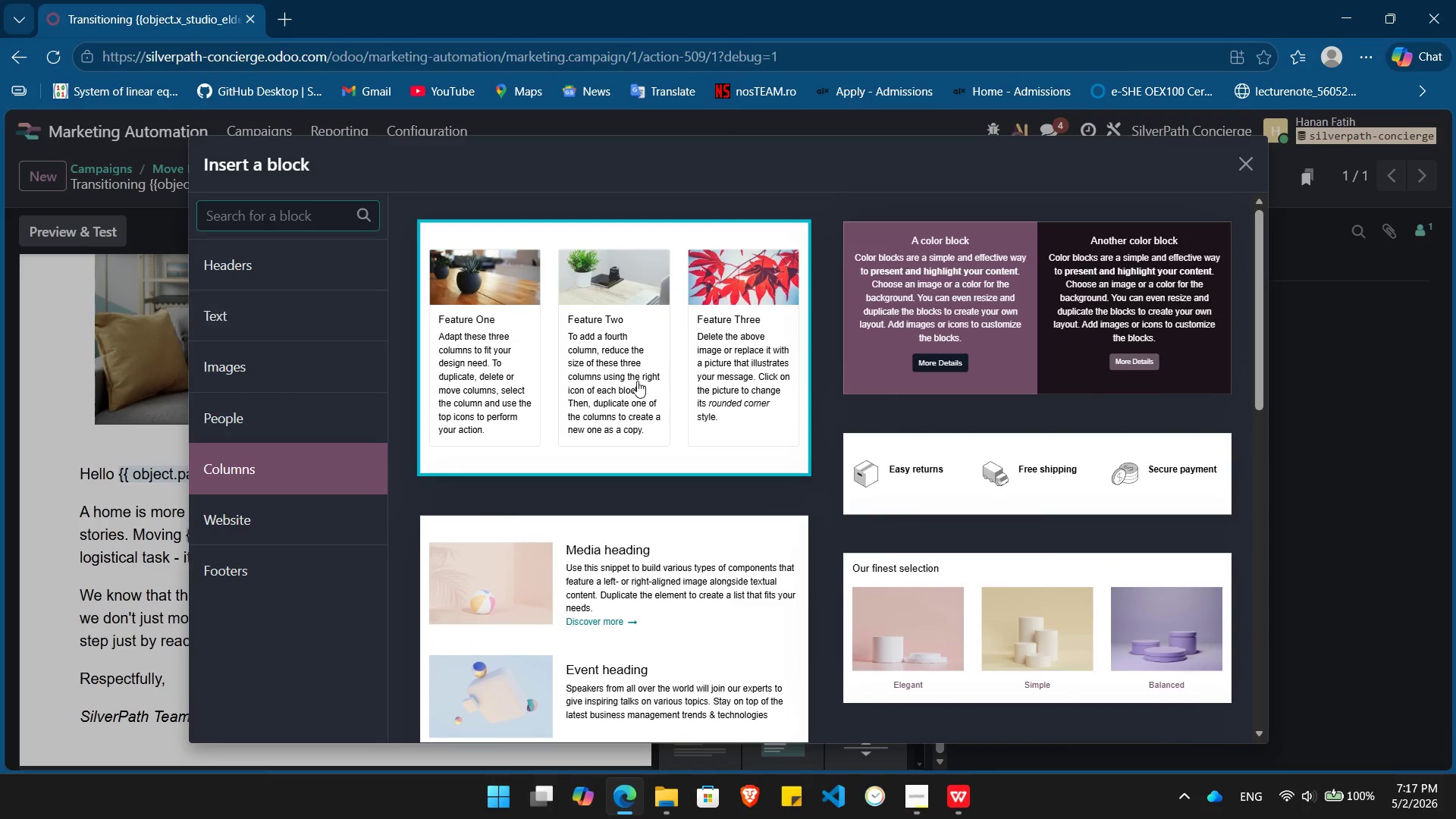 
scroll: coordinate [668, 514], scroll_direction: down, amount: 10.0
 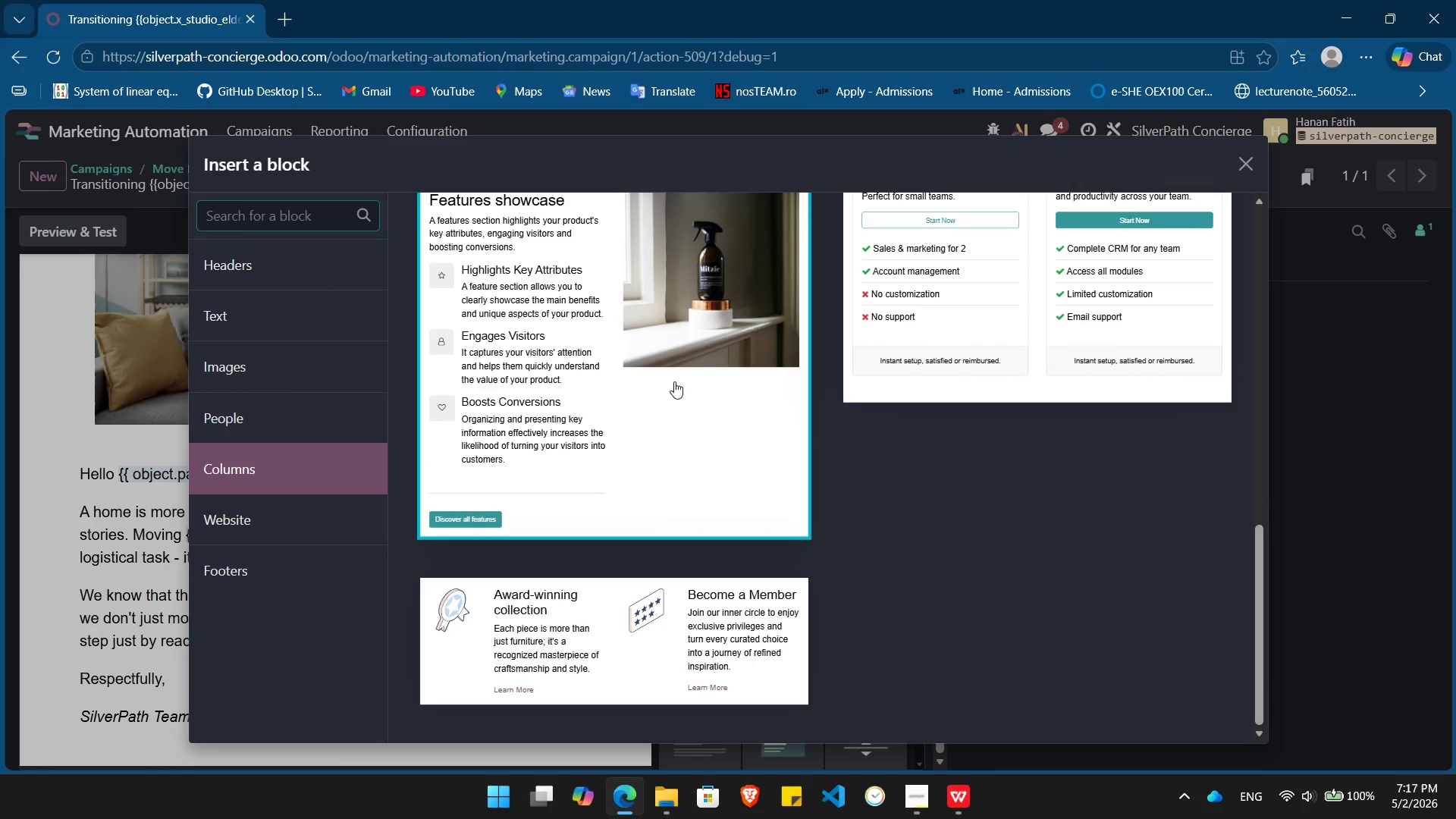 
left_click([674, 381])
 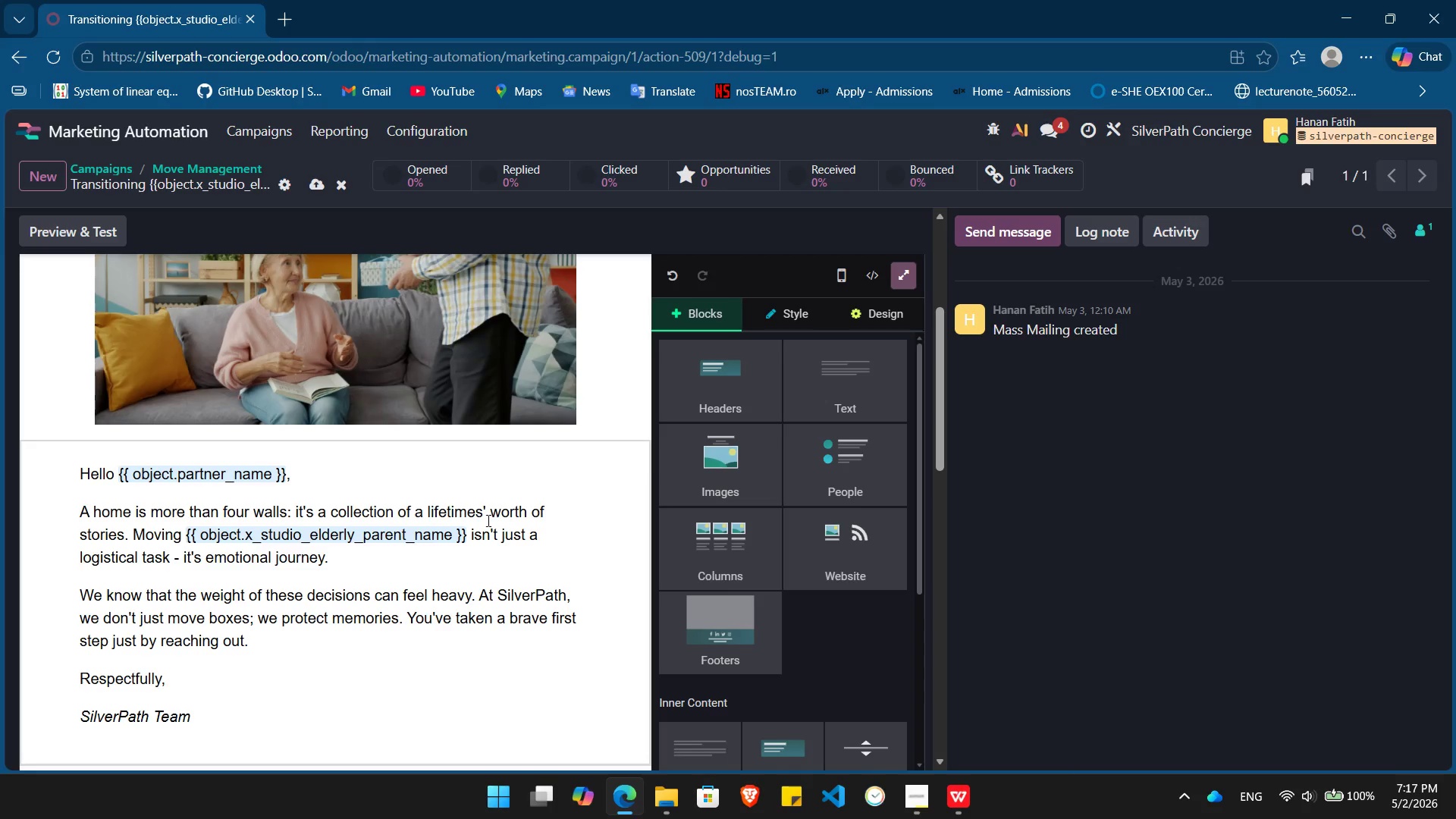 
scroll: coordinate [484, 522], scroll_direction: down, amount: 6.0
 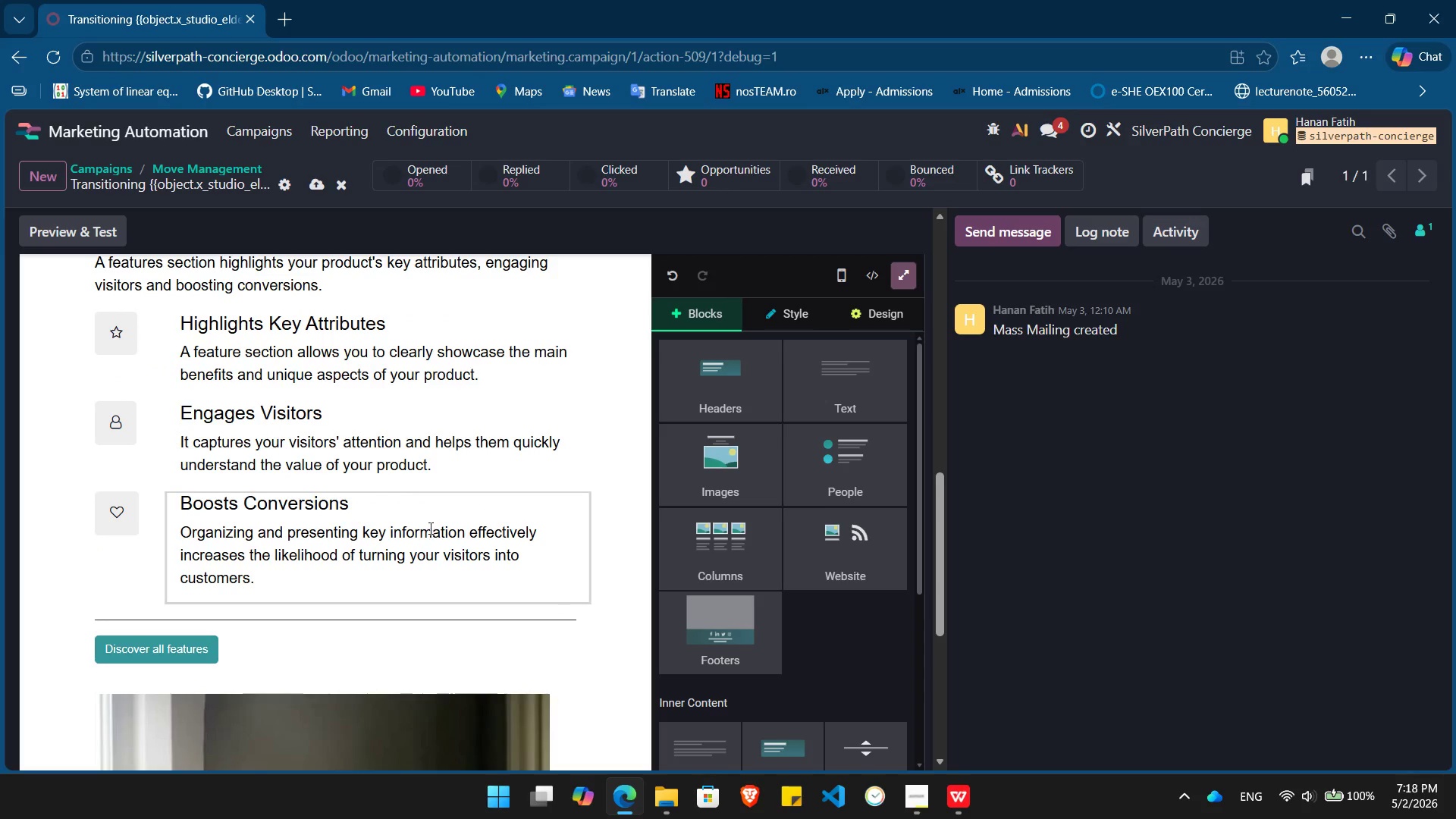 
scroll: coordinate [410, 490], scroll_direction: up, amount: 3.0
 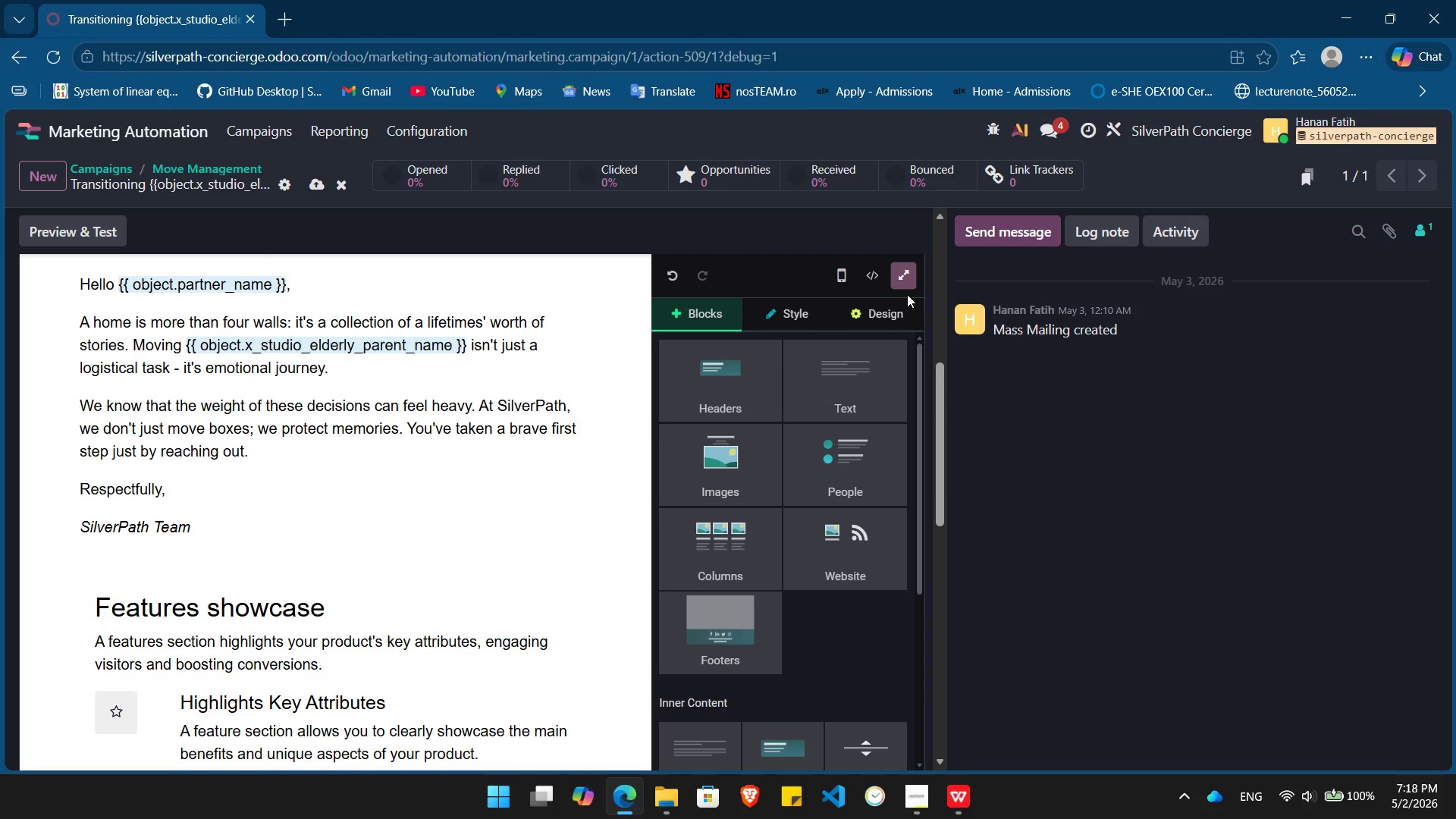 
left_click([905, 278])
 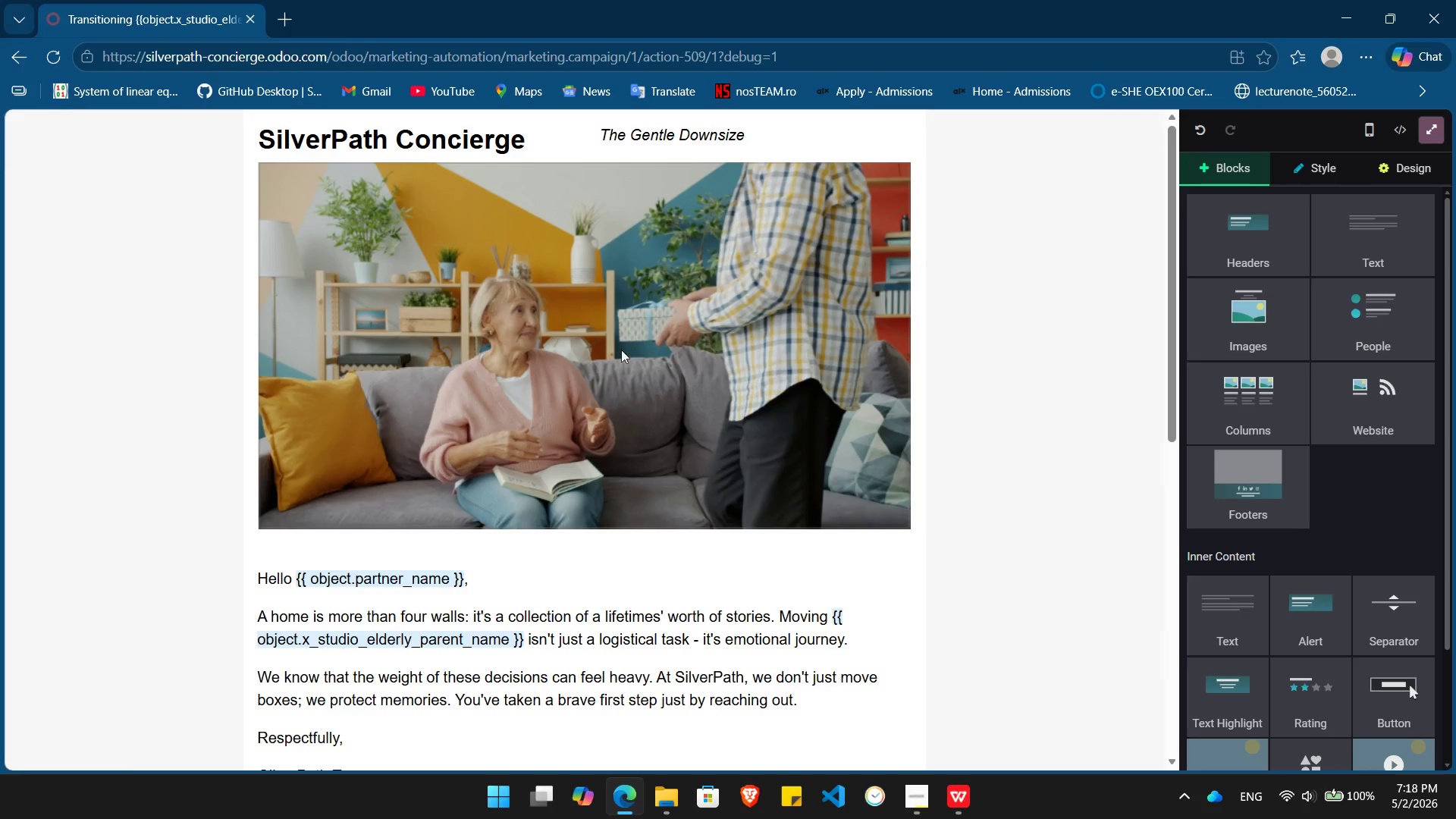 
scroll: coordinate [621, 352], scroll_direction: down, amount: 8.0
 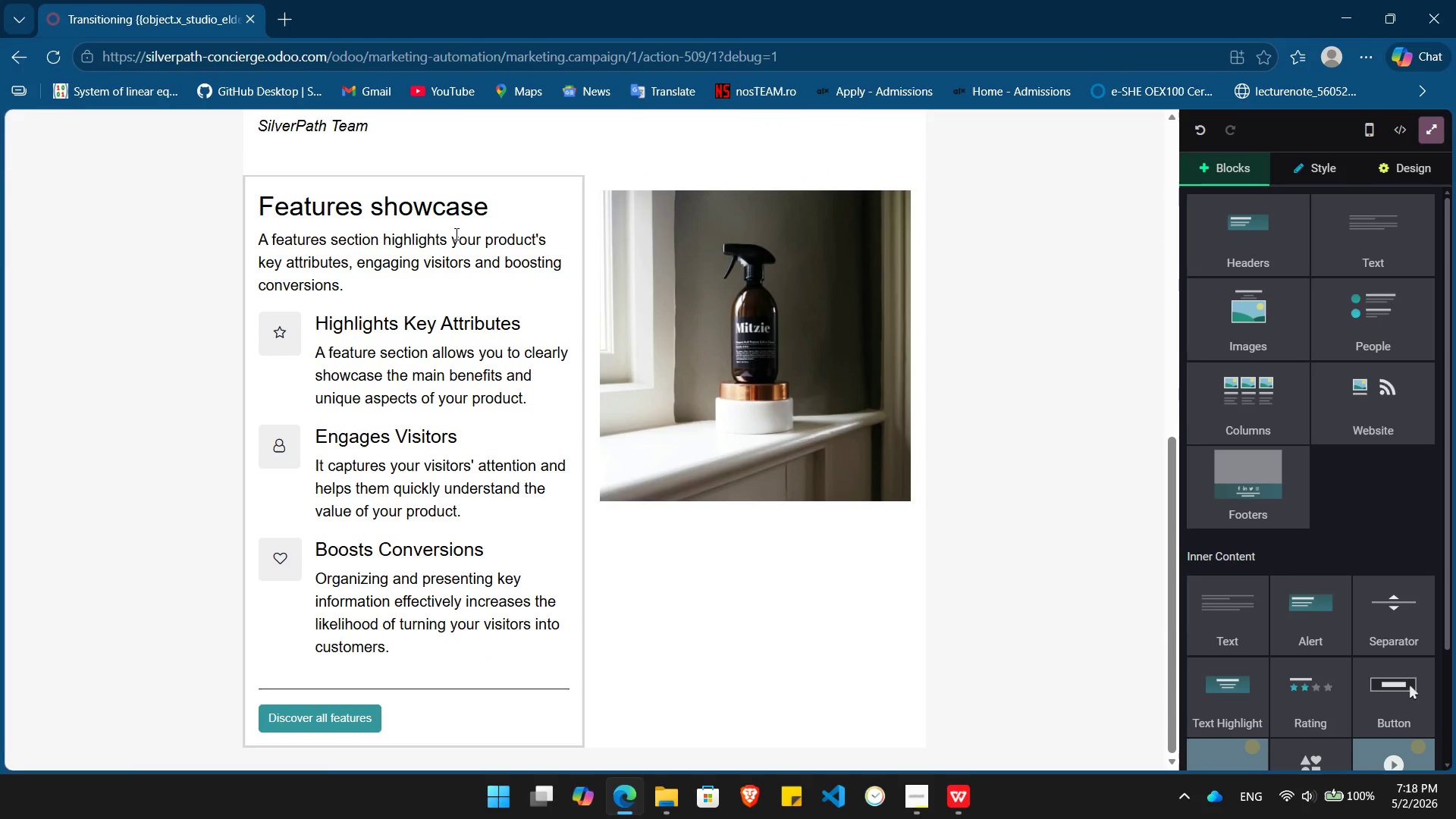 
left_click_drag(start_coordinate=[501, 204], to_coordinate=[268, 198])
 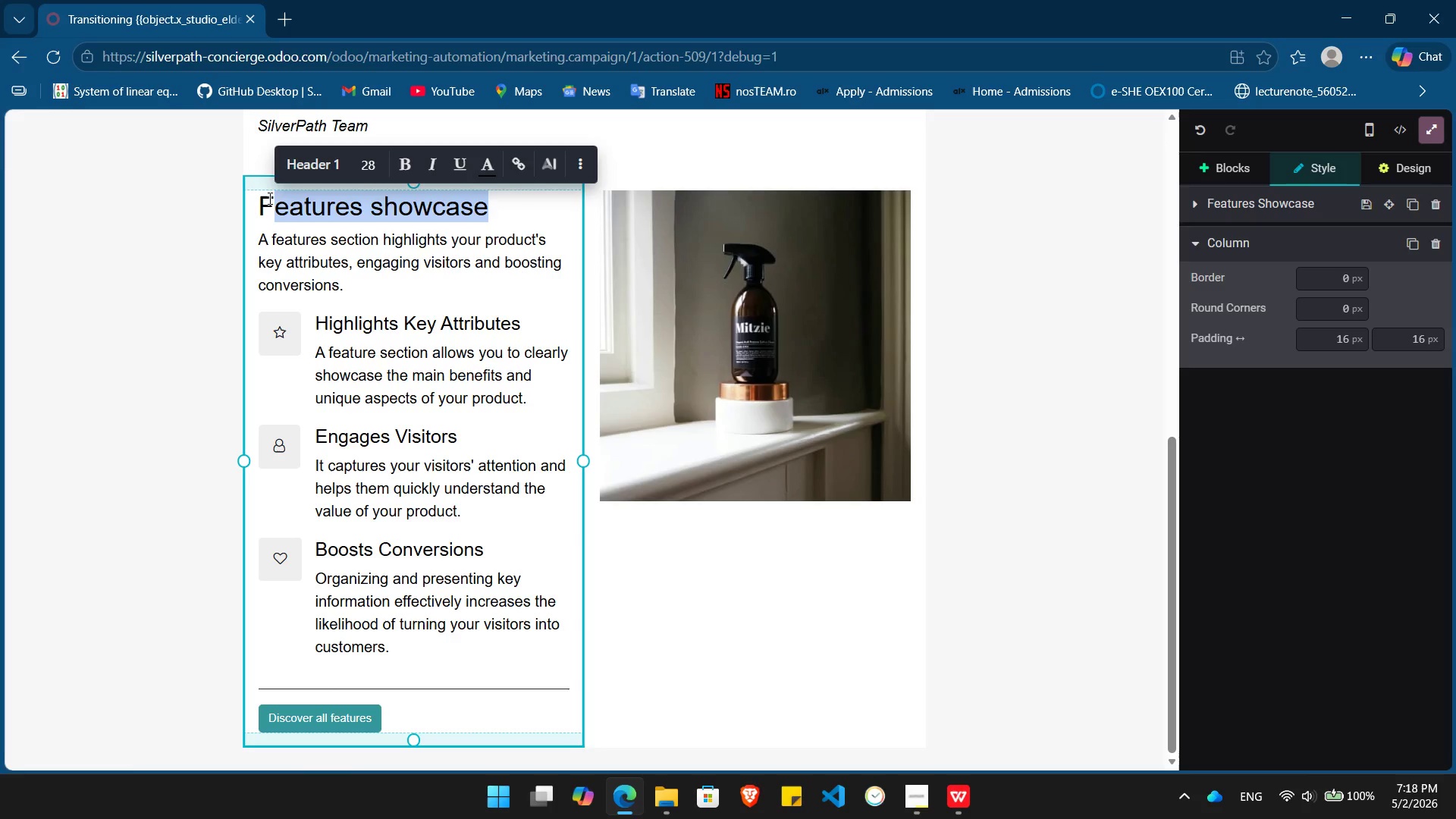 
key(Backspace)
key(Backspace)
type(The SilverPath Promise:)
 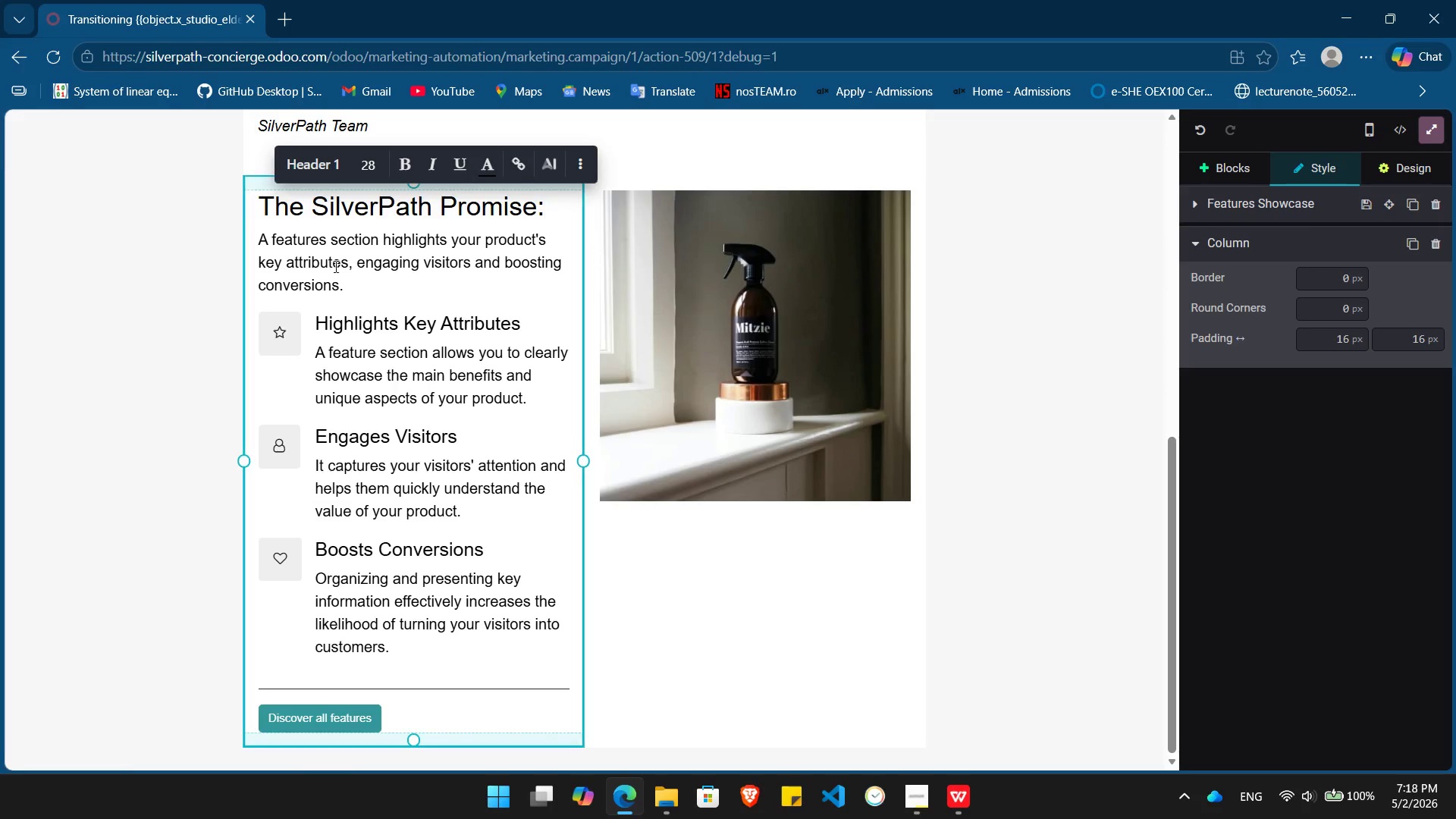 
left_click_drag(start_coordinate=[367, 280], to_coordinate=[262, 242])
 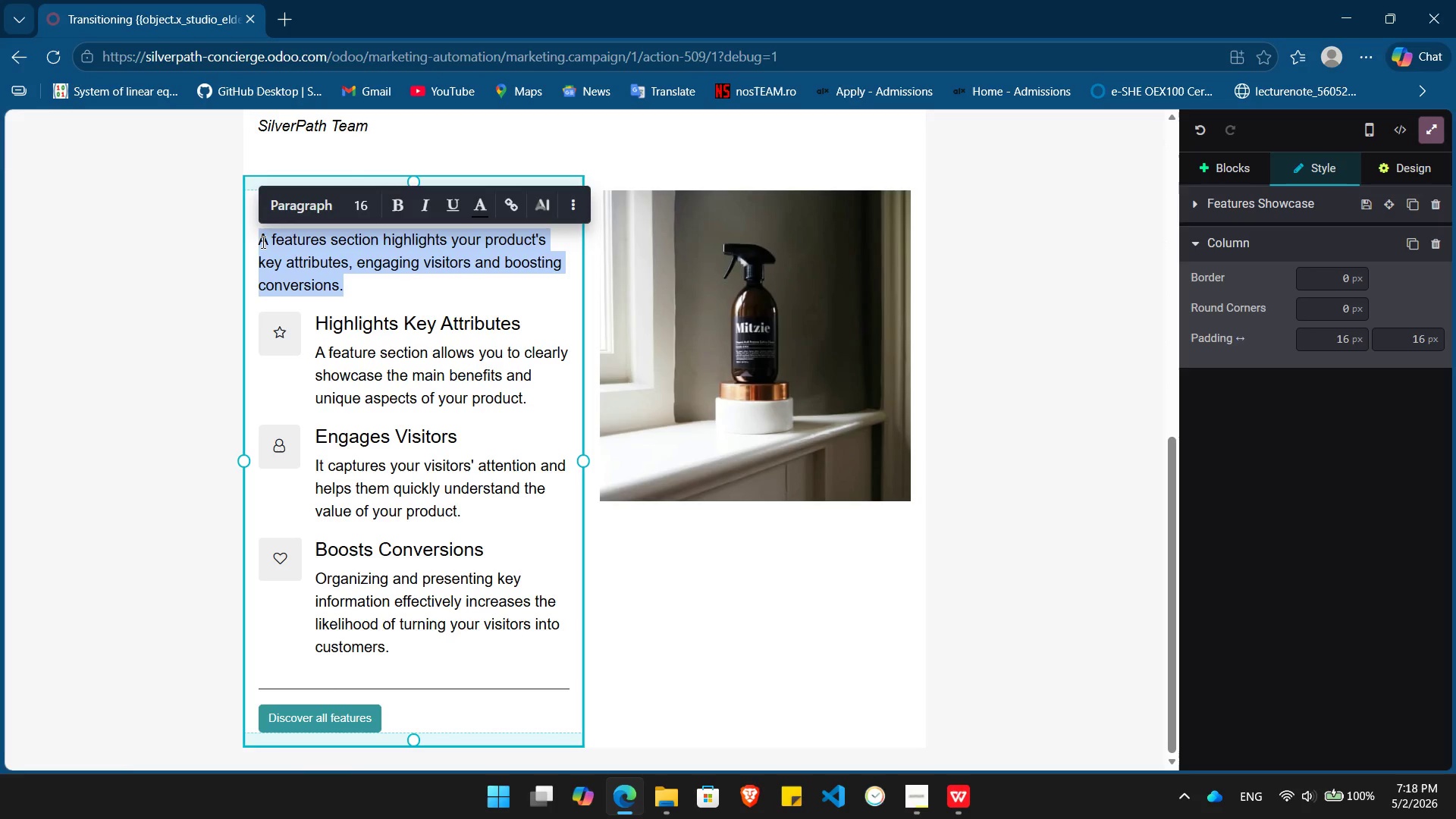 
key(Backspace)
 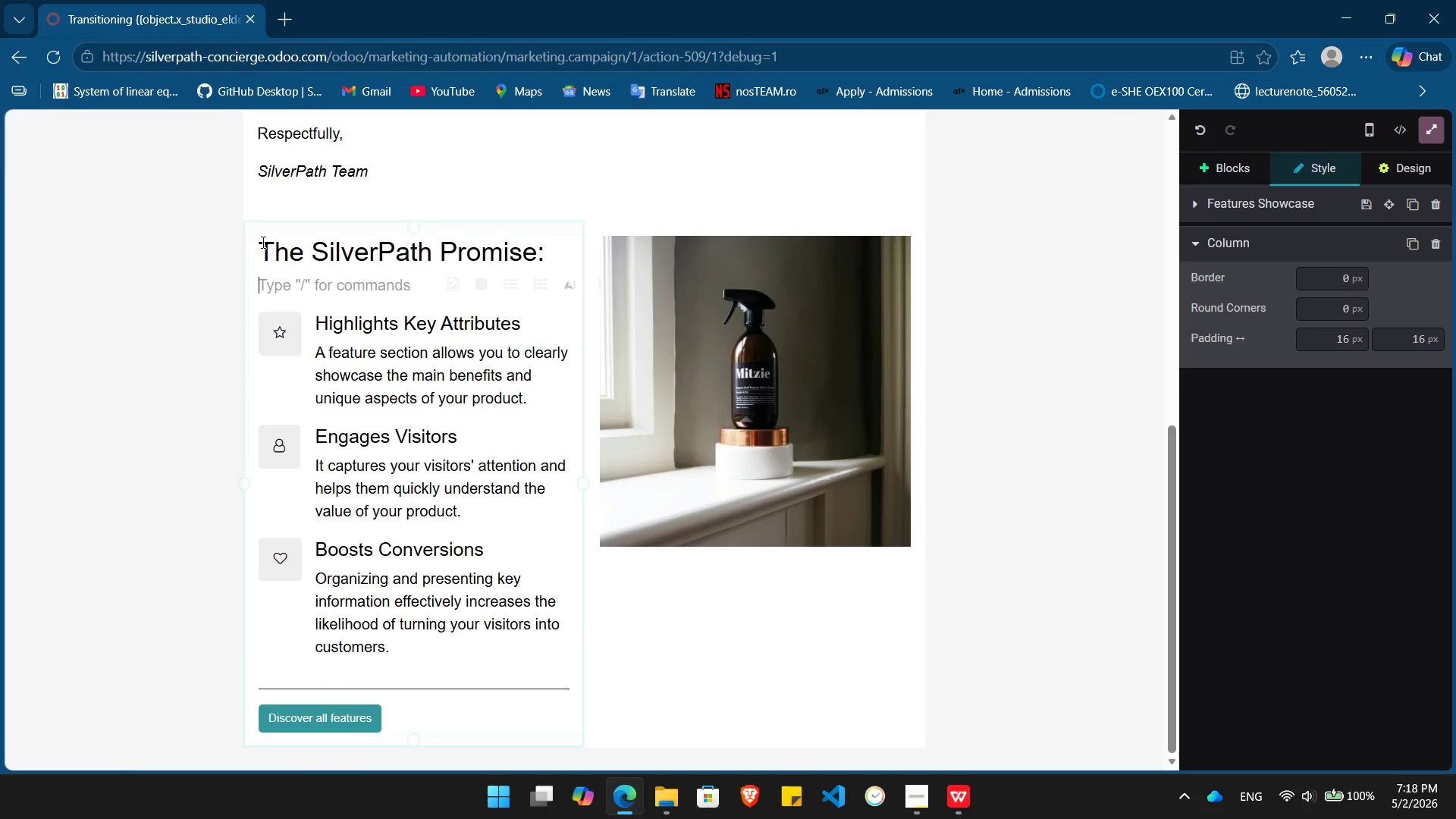 
key(Backspace)
 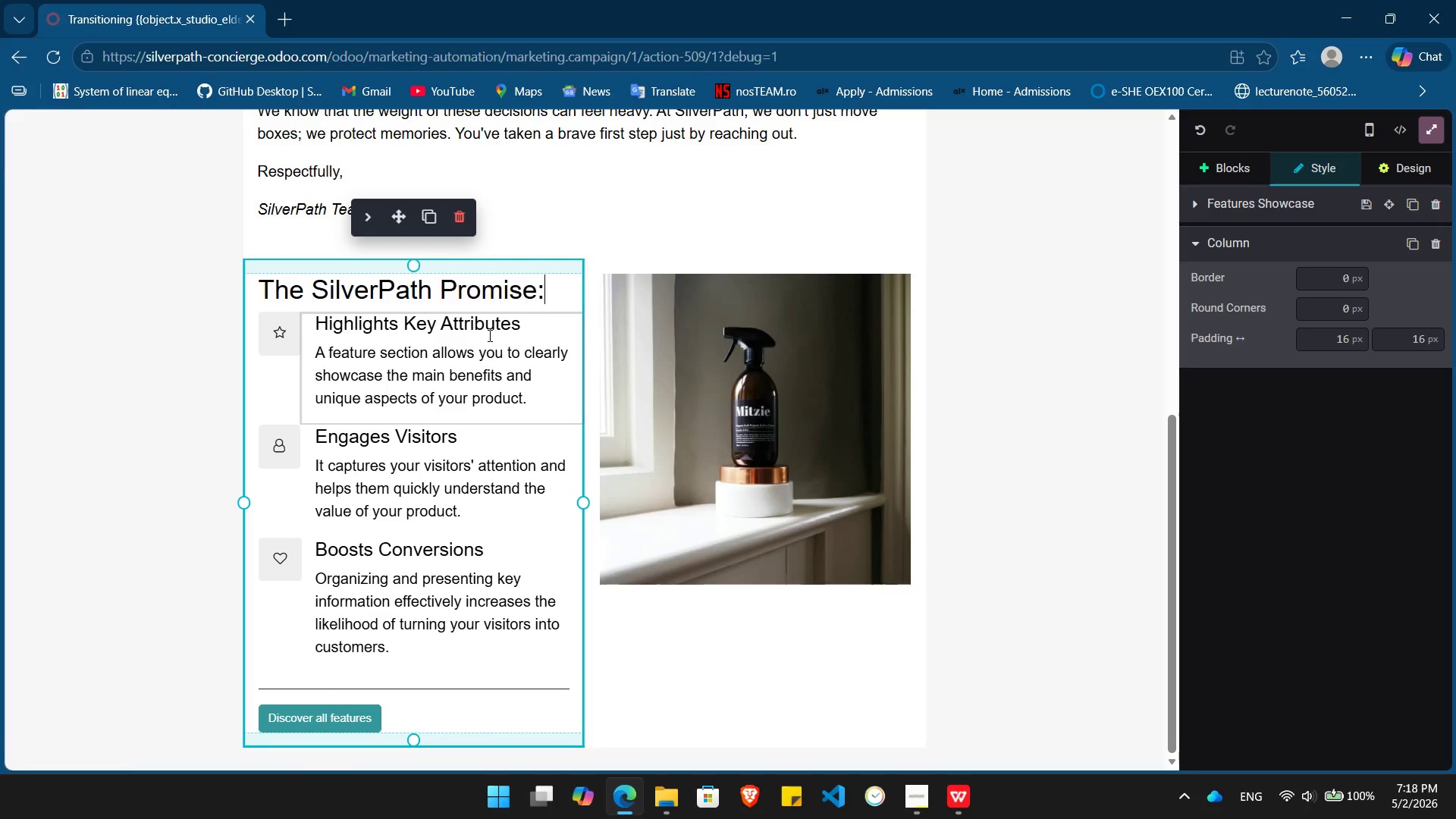 
left_click_drag(start_coordinate=[529, 320], to_coordinate=[333, 327])
 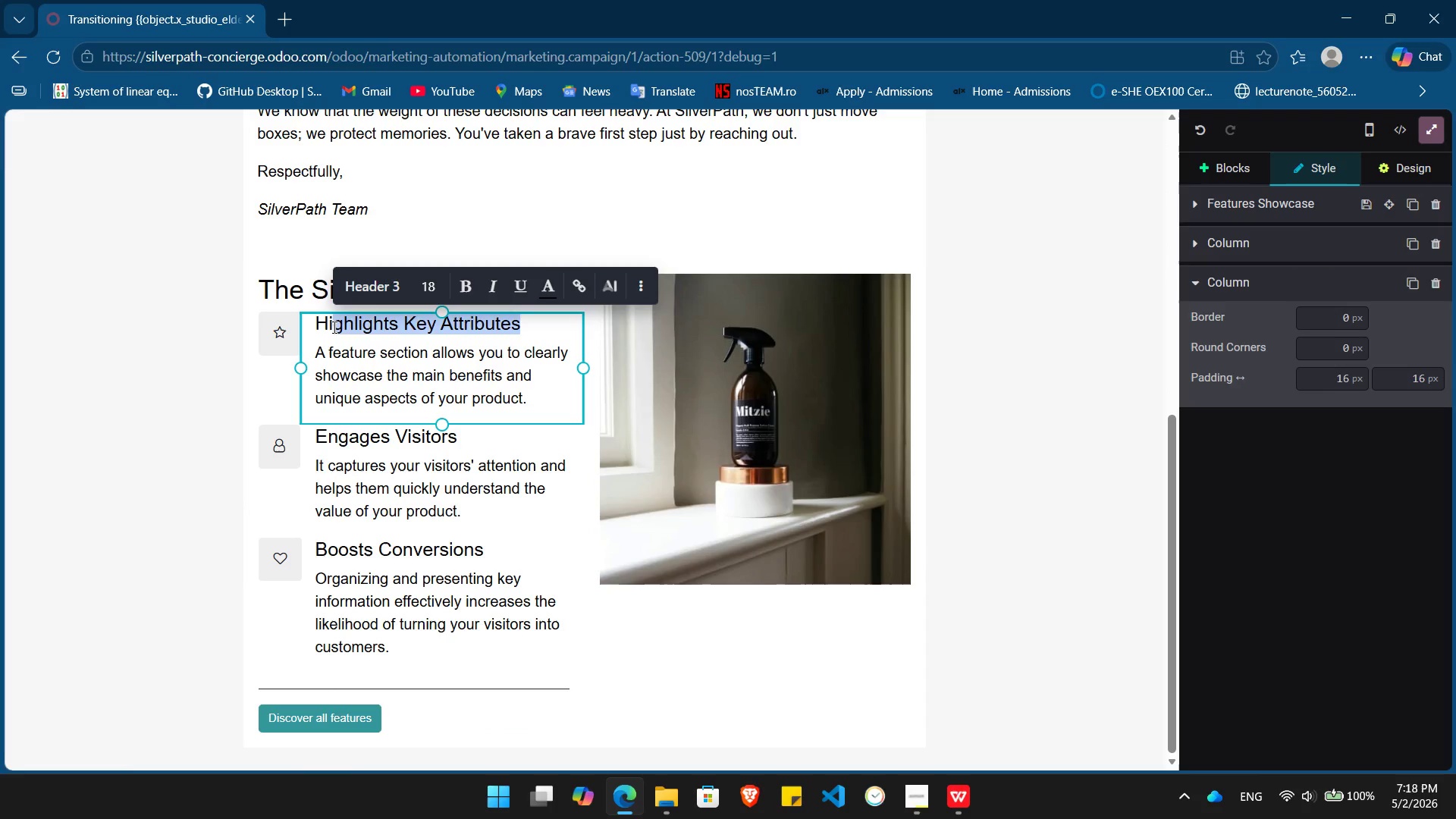 
key(Backspace)
key(Backspace)
key(Backspace)
type(Dignity First:)
 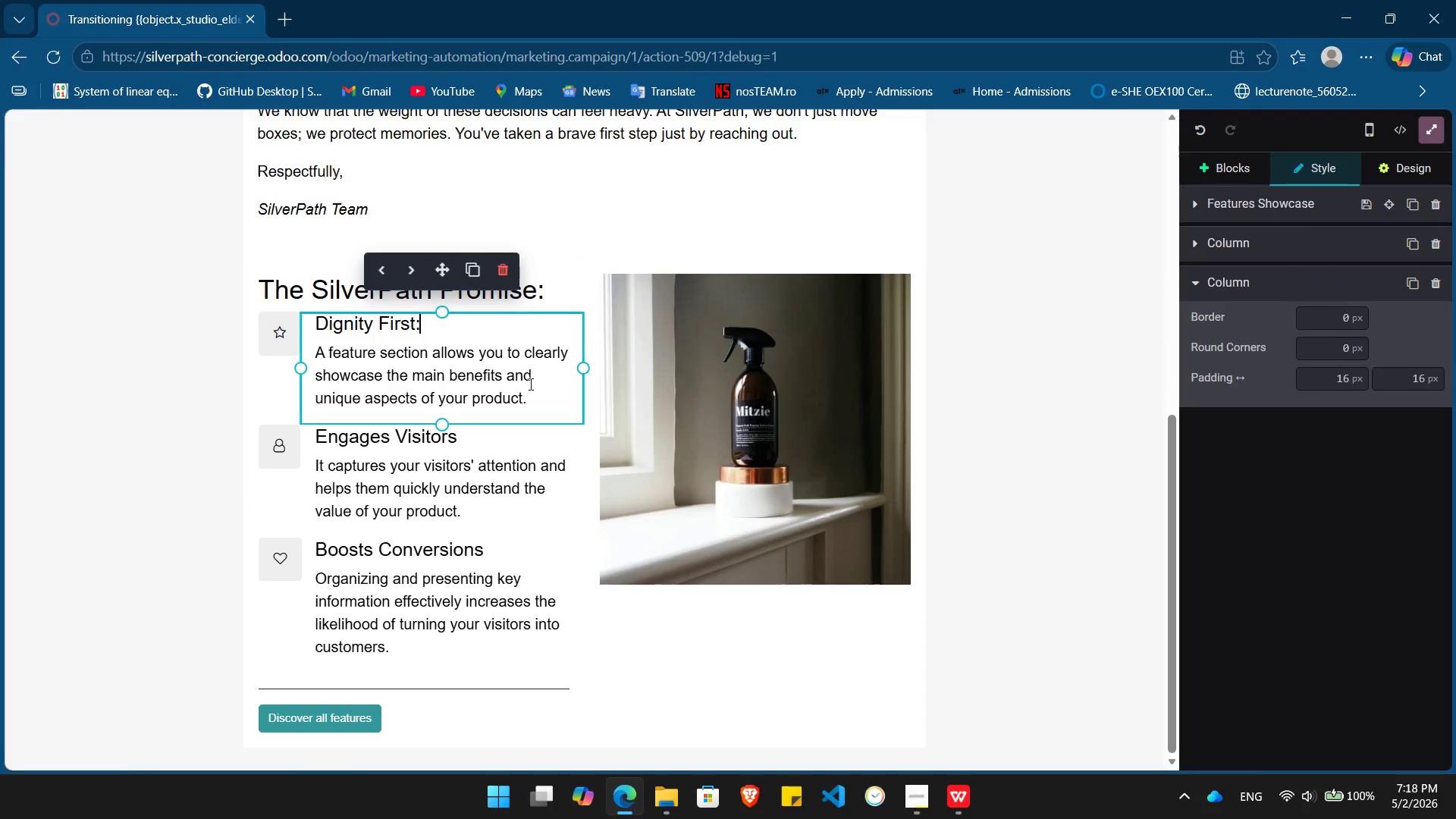 
left_click_drag(start_coordinate=[531, 397], to_coordinate=[327, 355])
 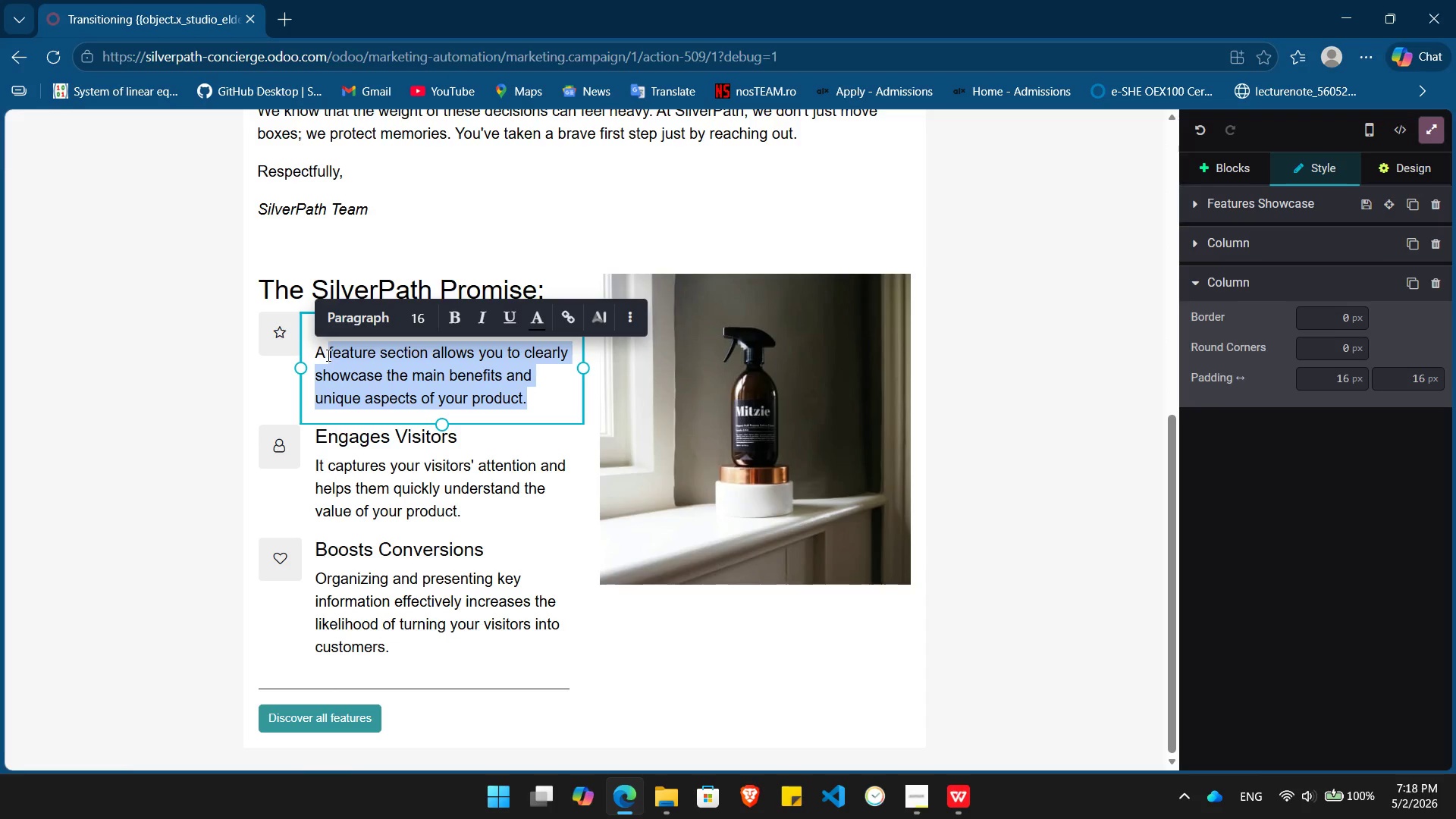 
key(Backspace)
key(Backspace)
key(Backspace)
type(We involve /)
 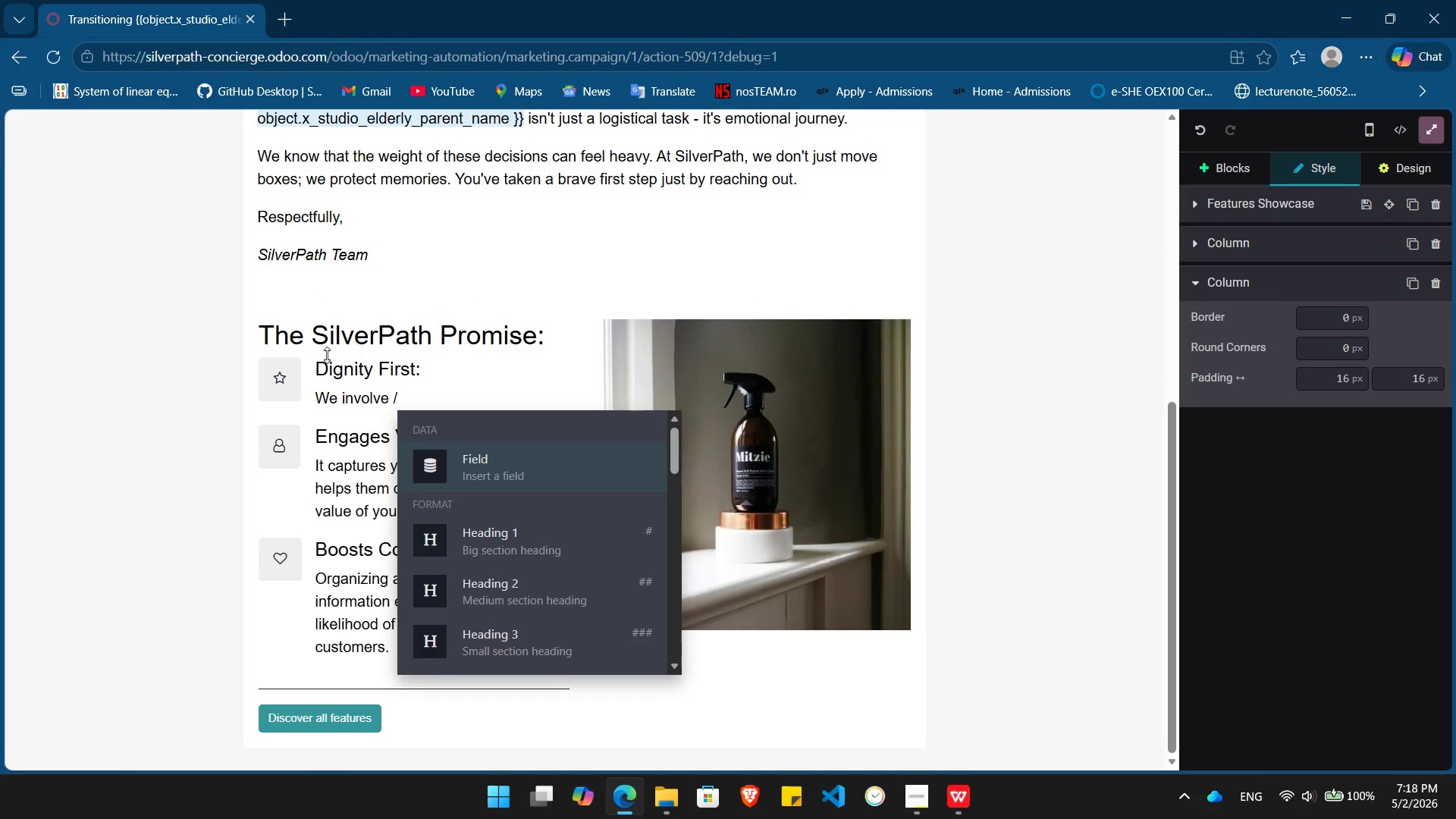 
key(Enter)
 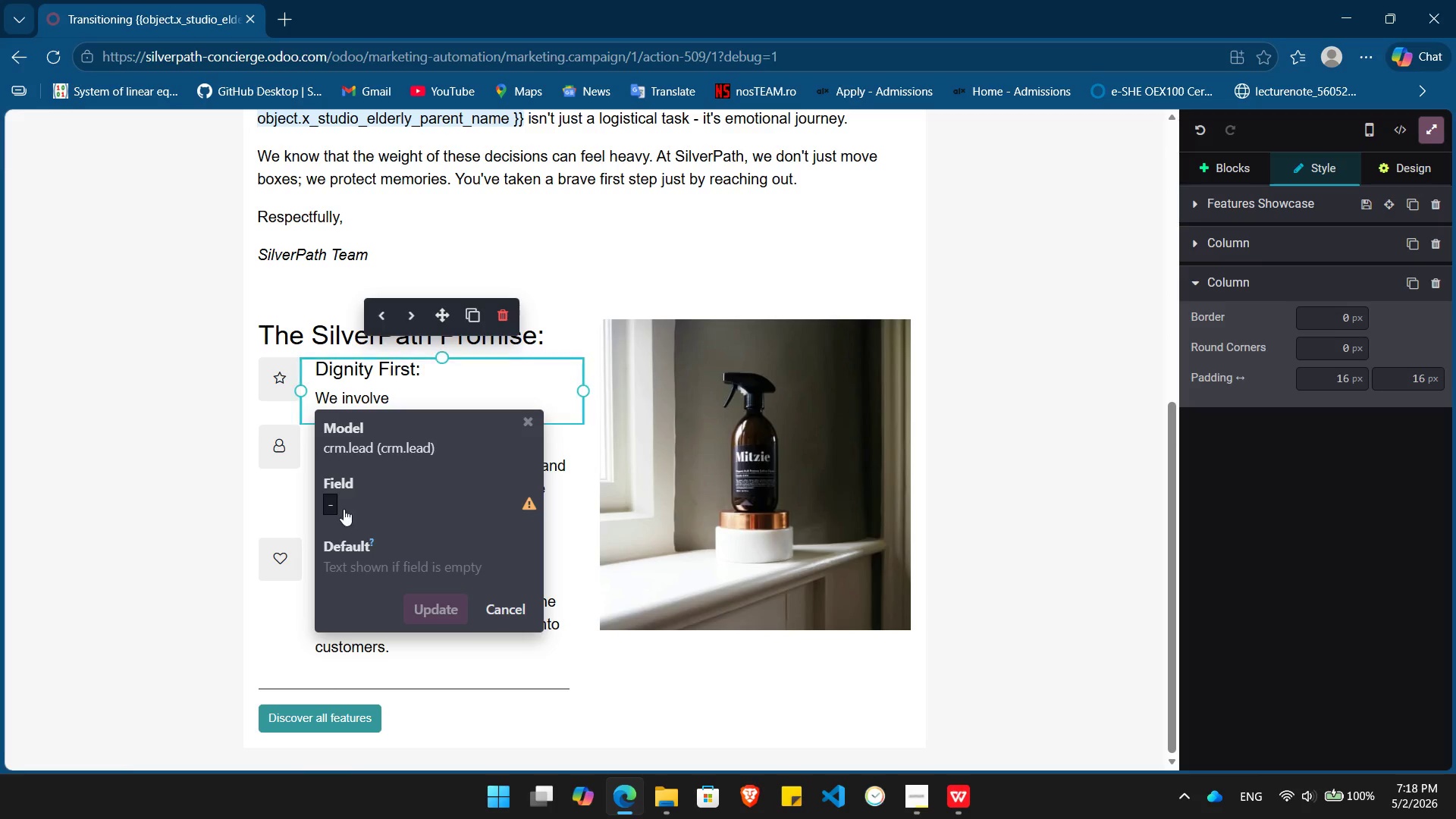 
left_click([333, 510])
 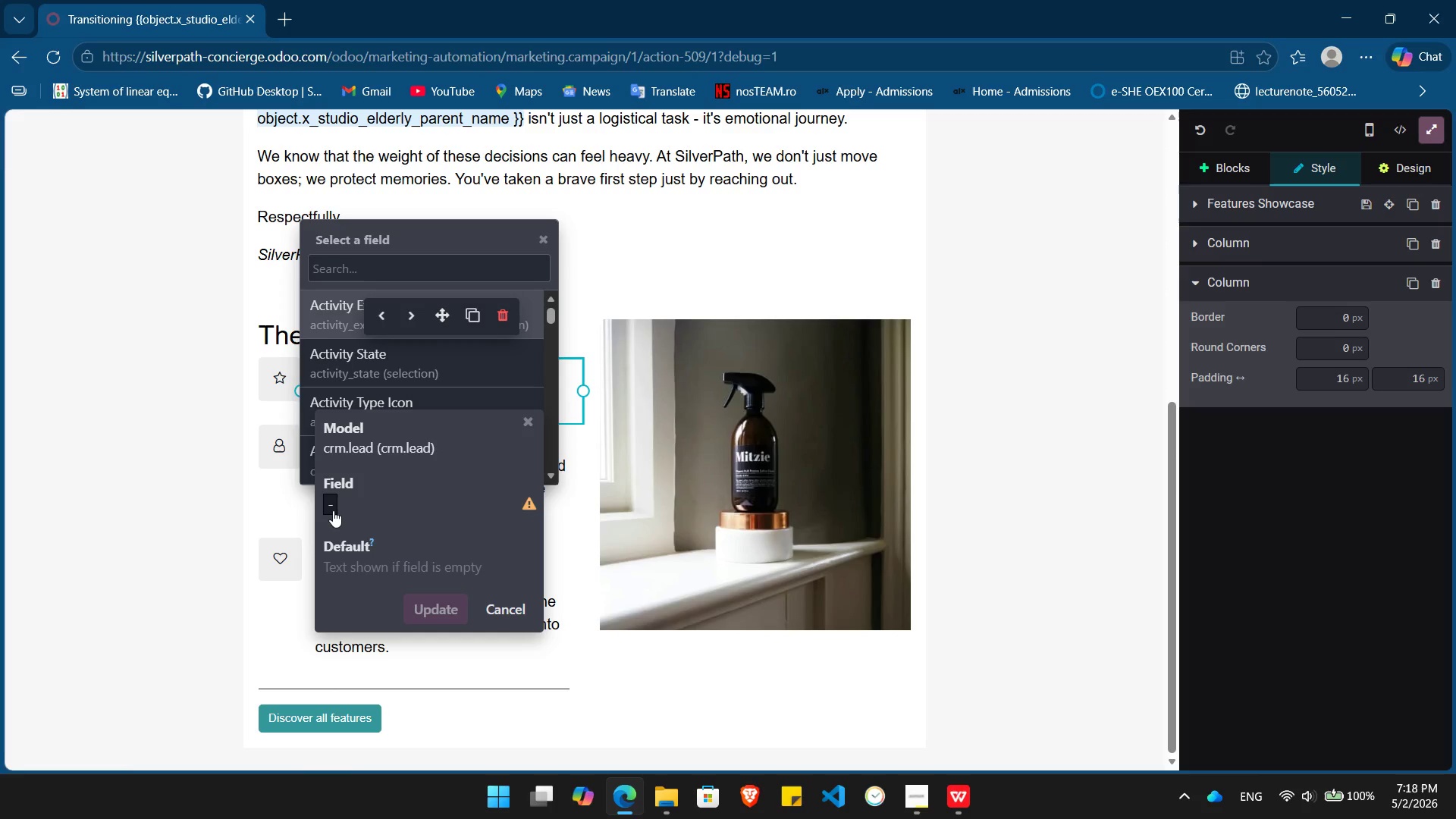 
type(contact)
 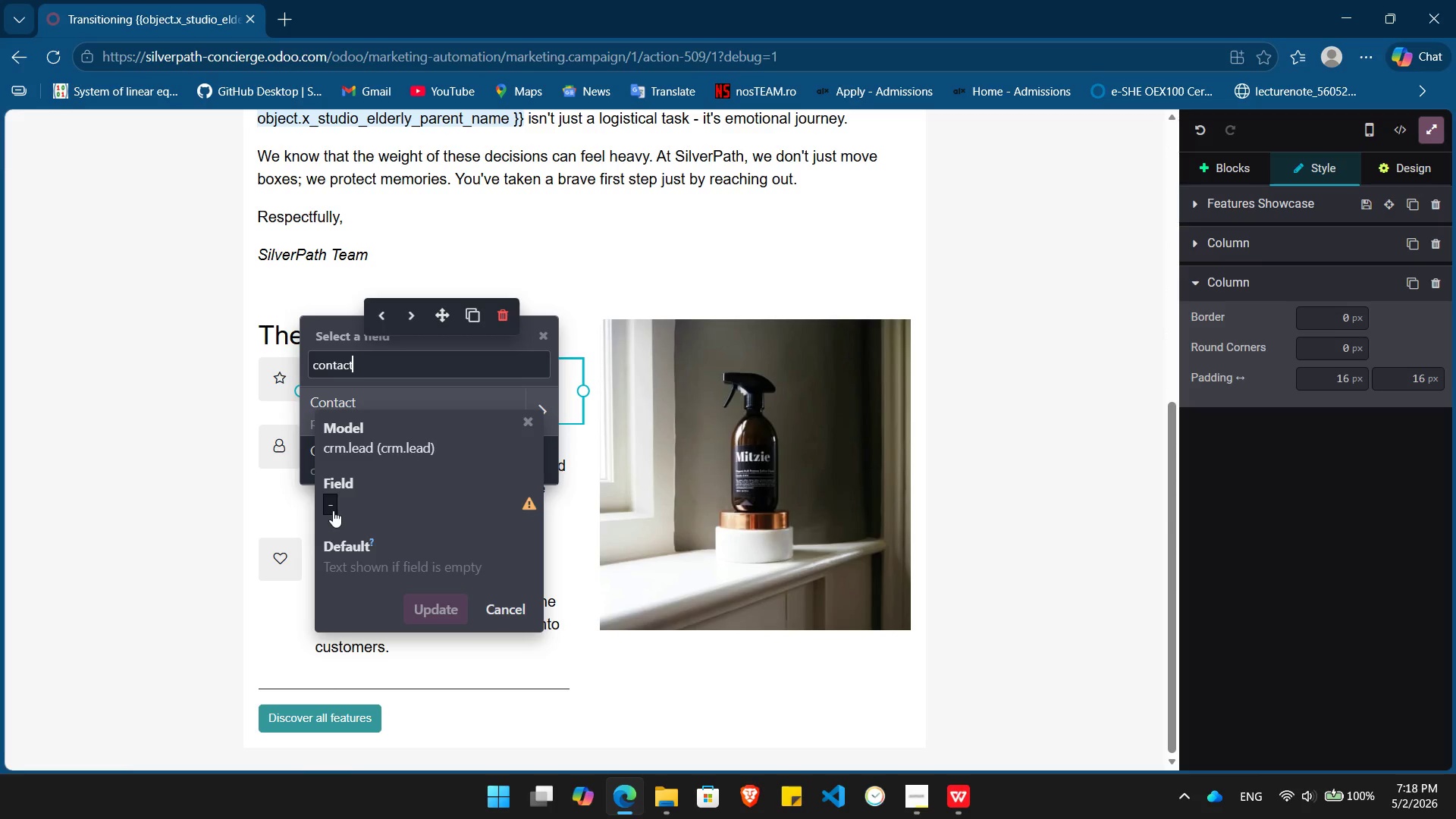 
key(ArrowDown)
 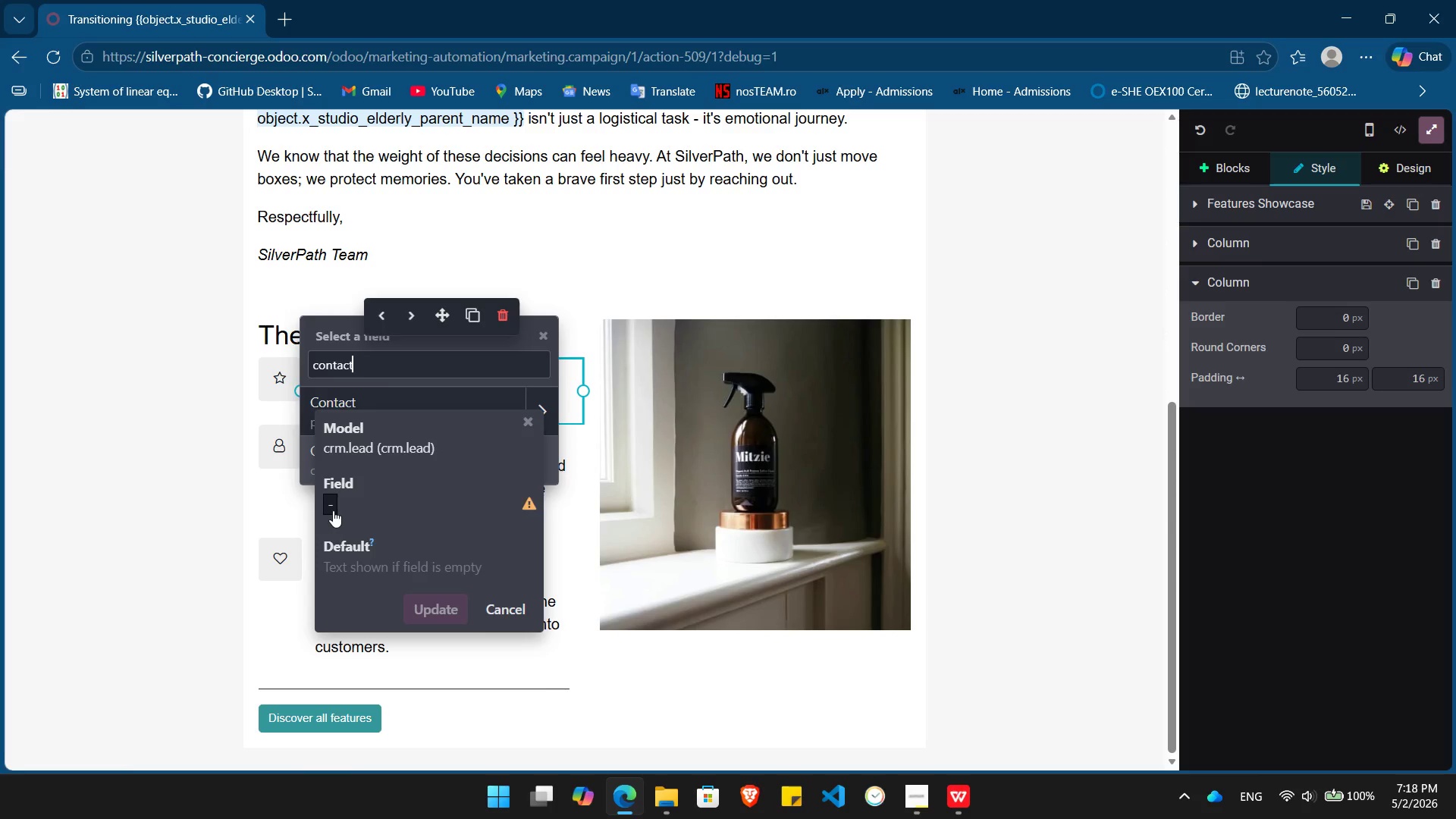 
key(Enter)
 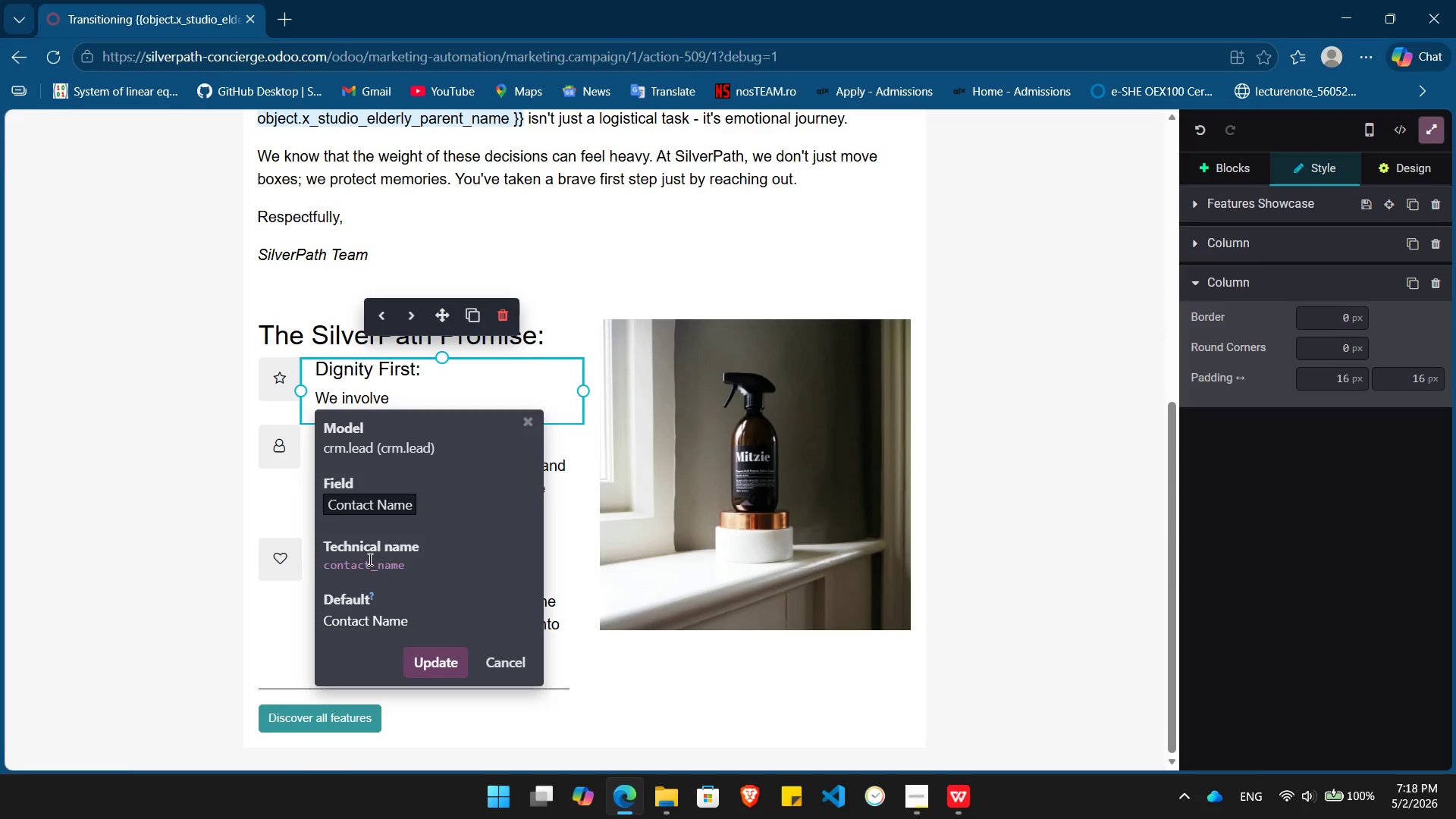 
double_click([369, 559])
 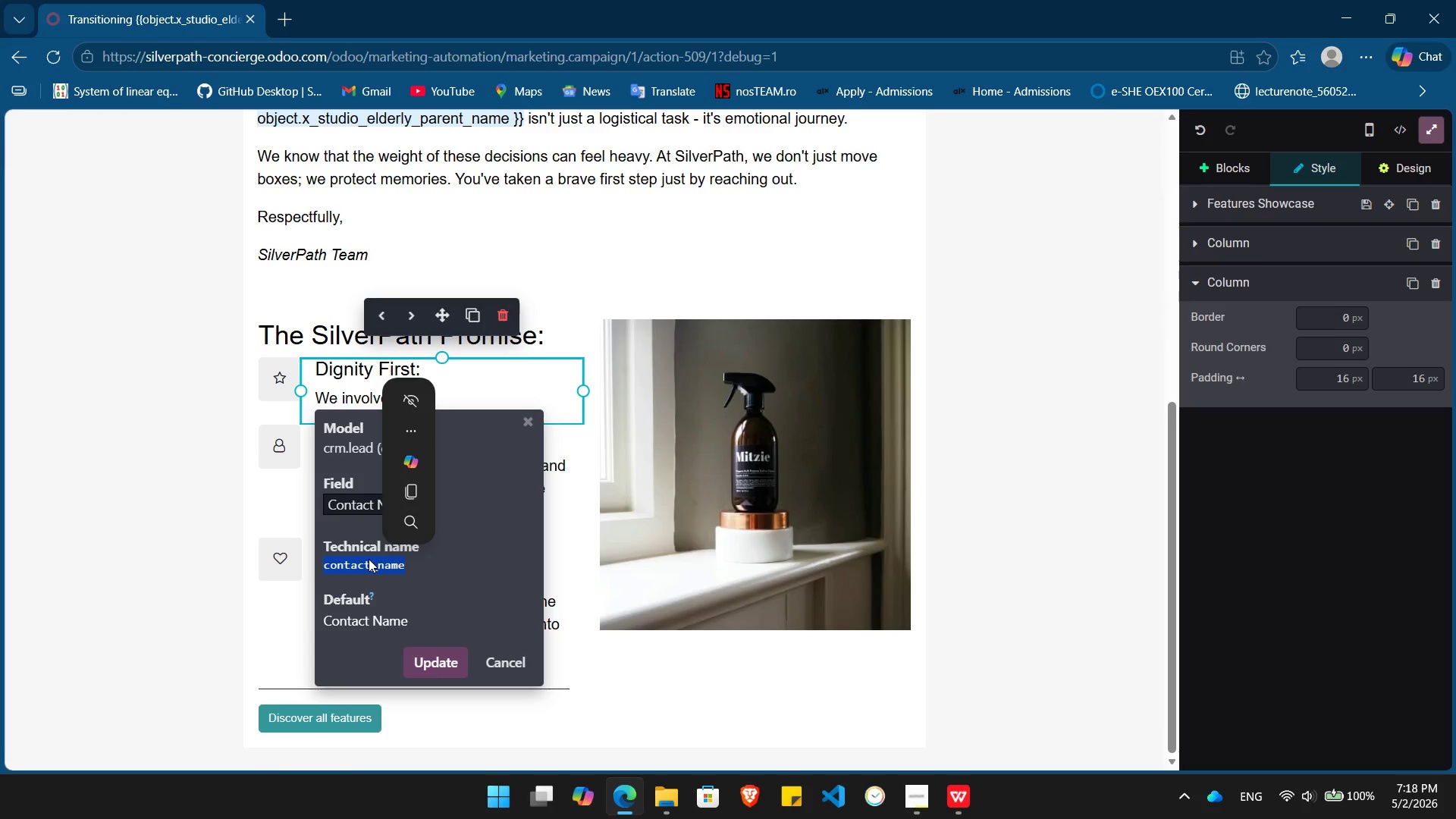 
key(Control+ControlLeft)
 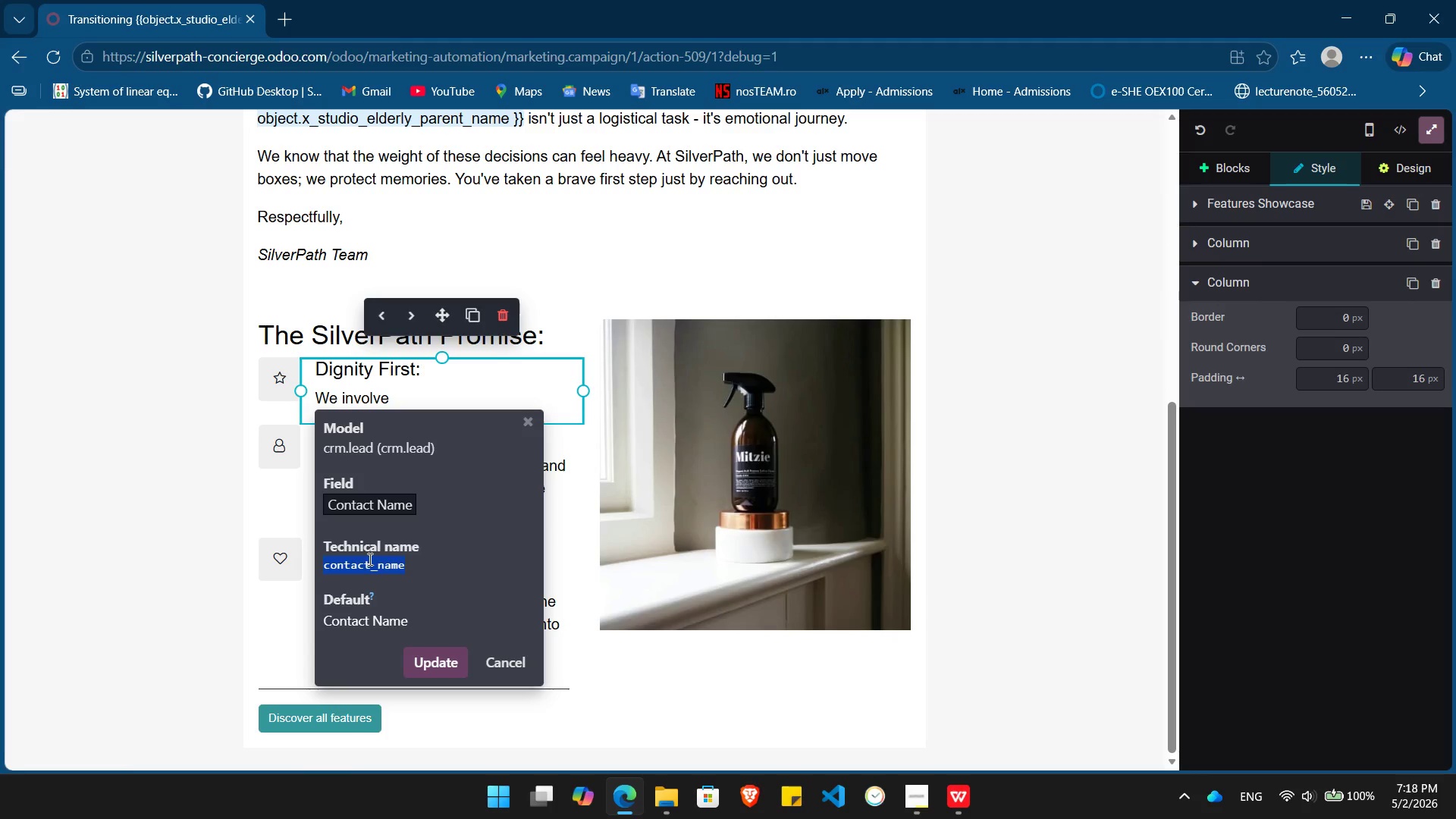 
key(Control+C)
 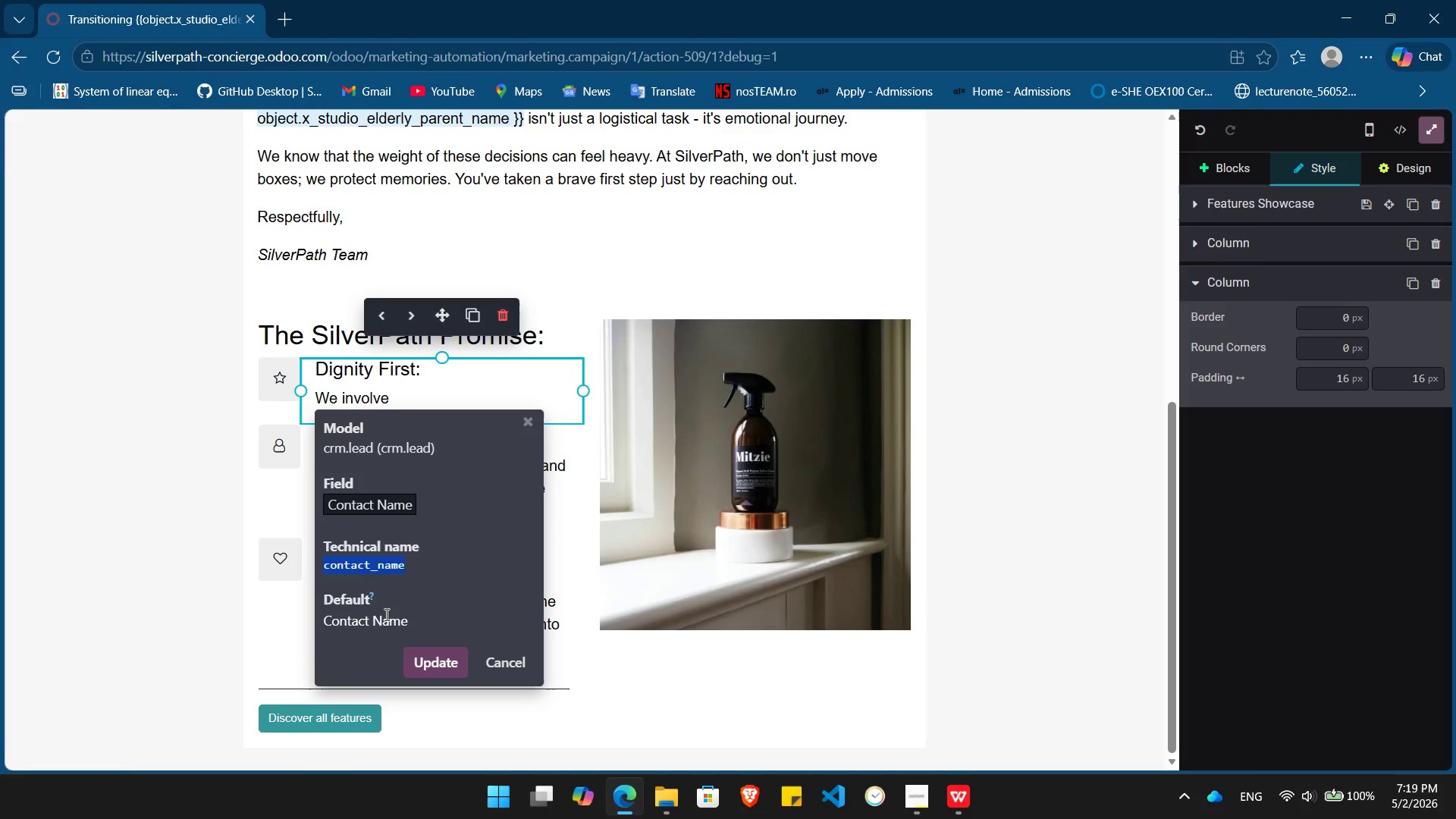 
double_click([385, 614])
 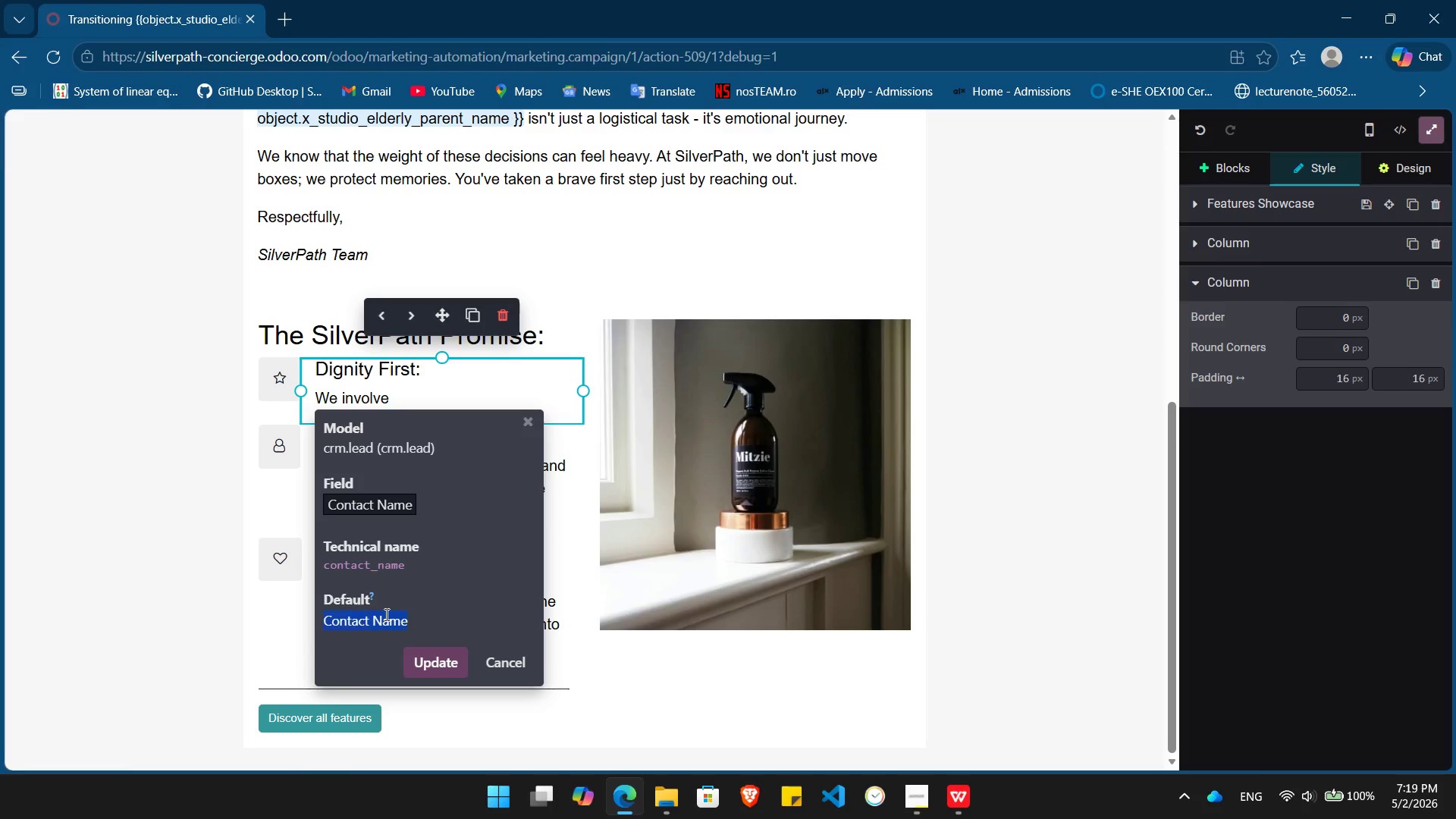 
triple_click([385, 614])
 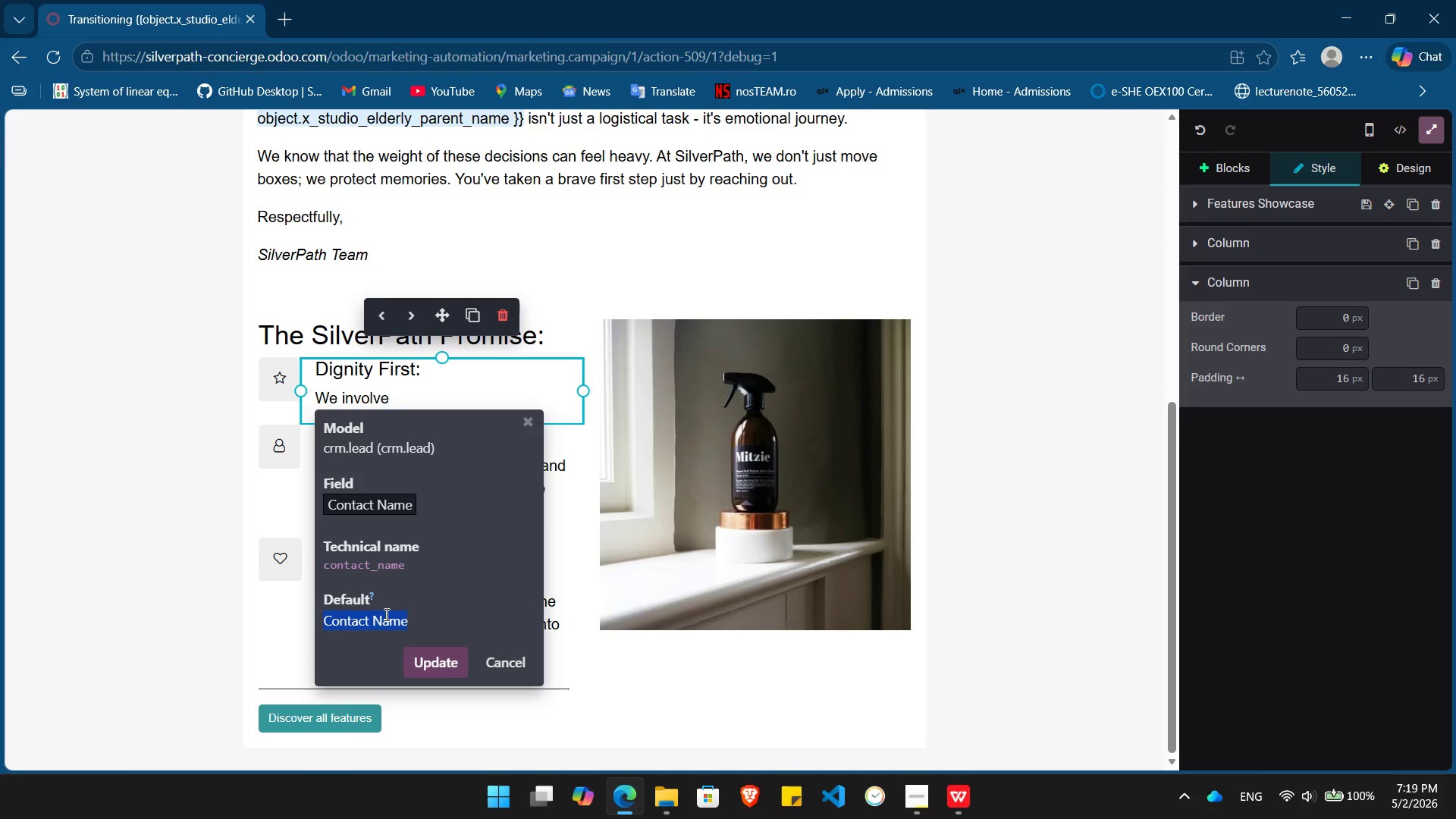 
key(Backspace)
type({{ object.)
 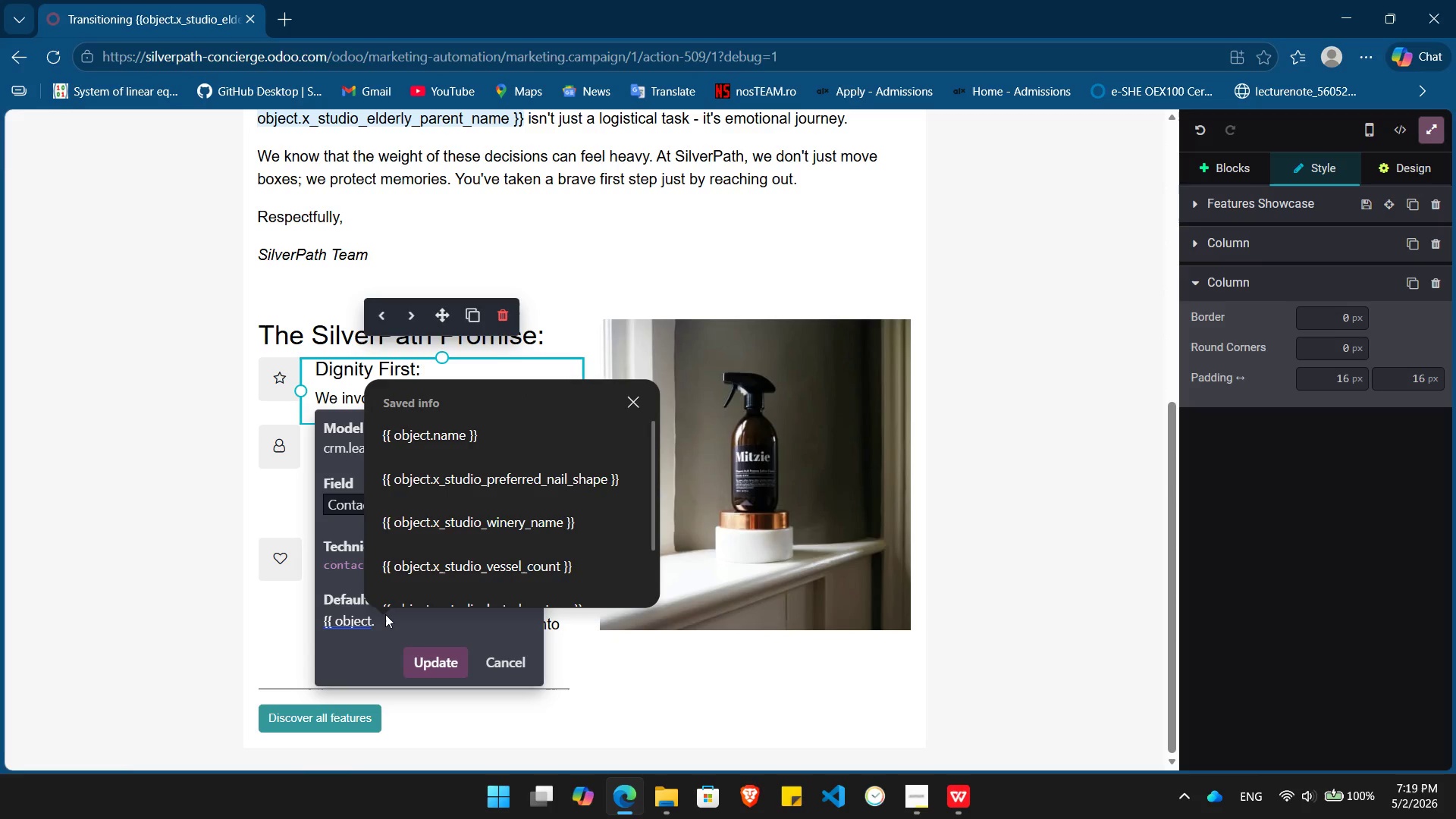 
key(Control+ControlLeft)
 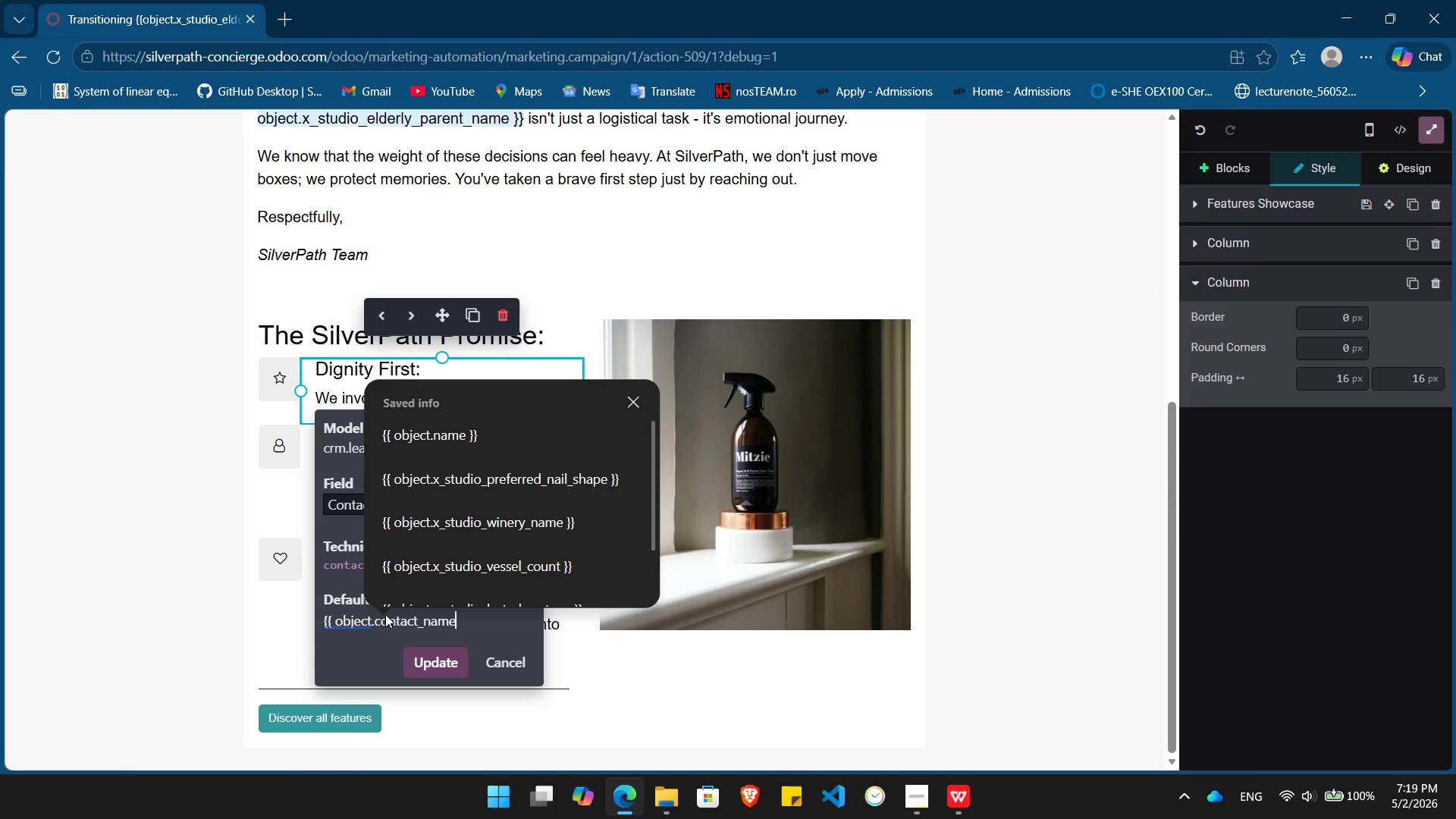 
key(Control+V)
 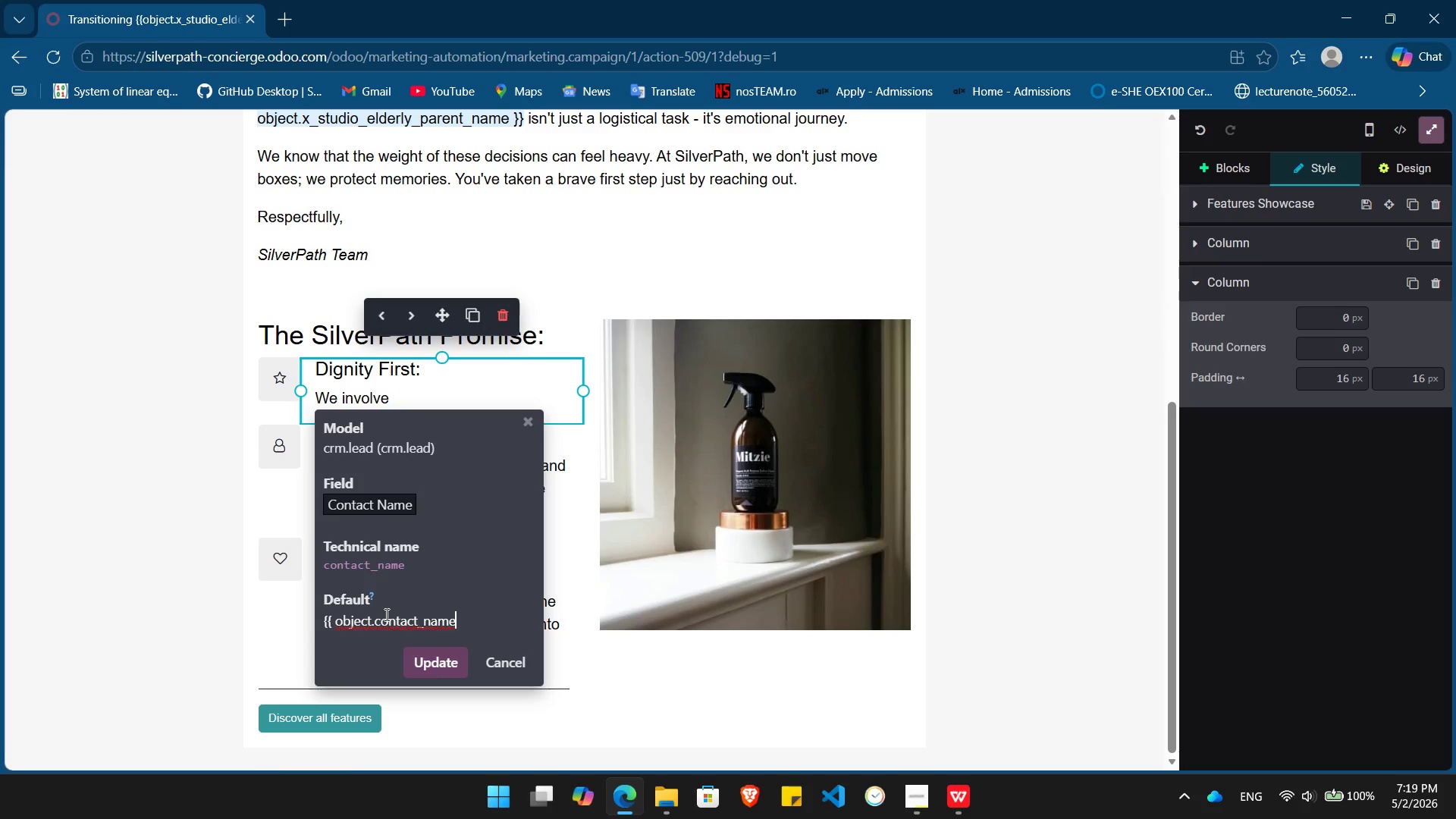 
key(Space)
 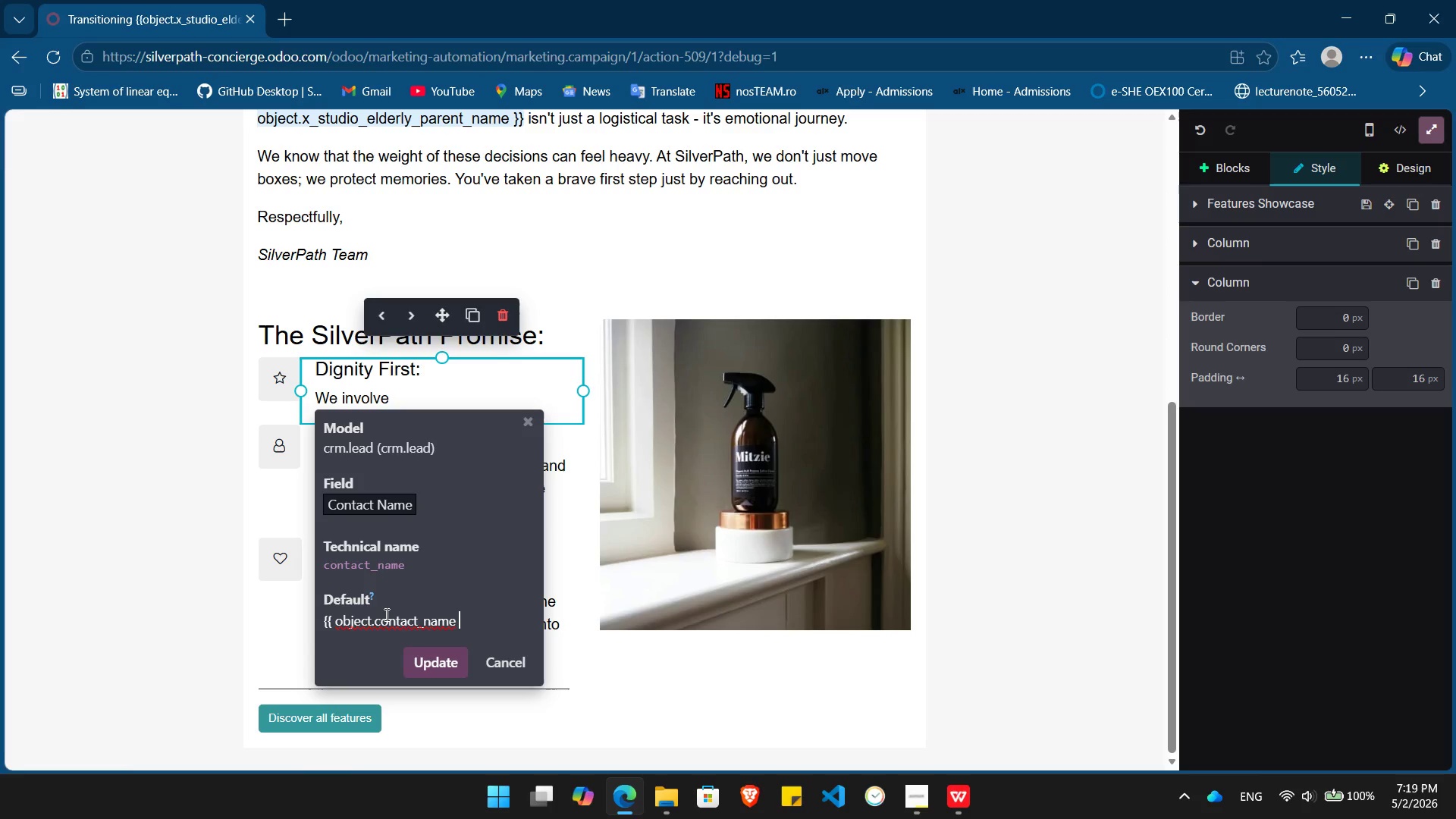 
key(Shift+BracketRight)
 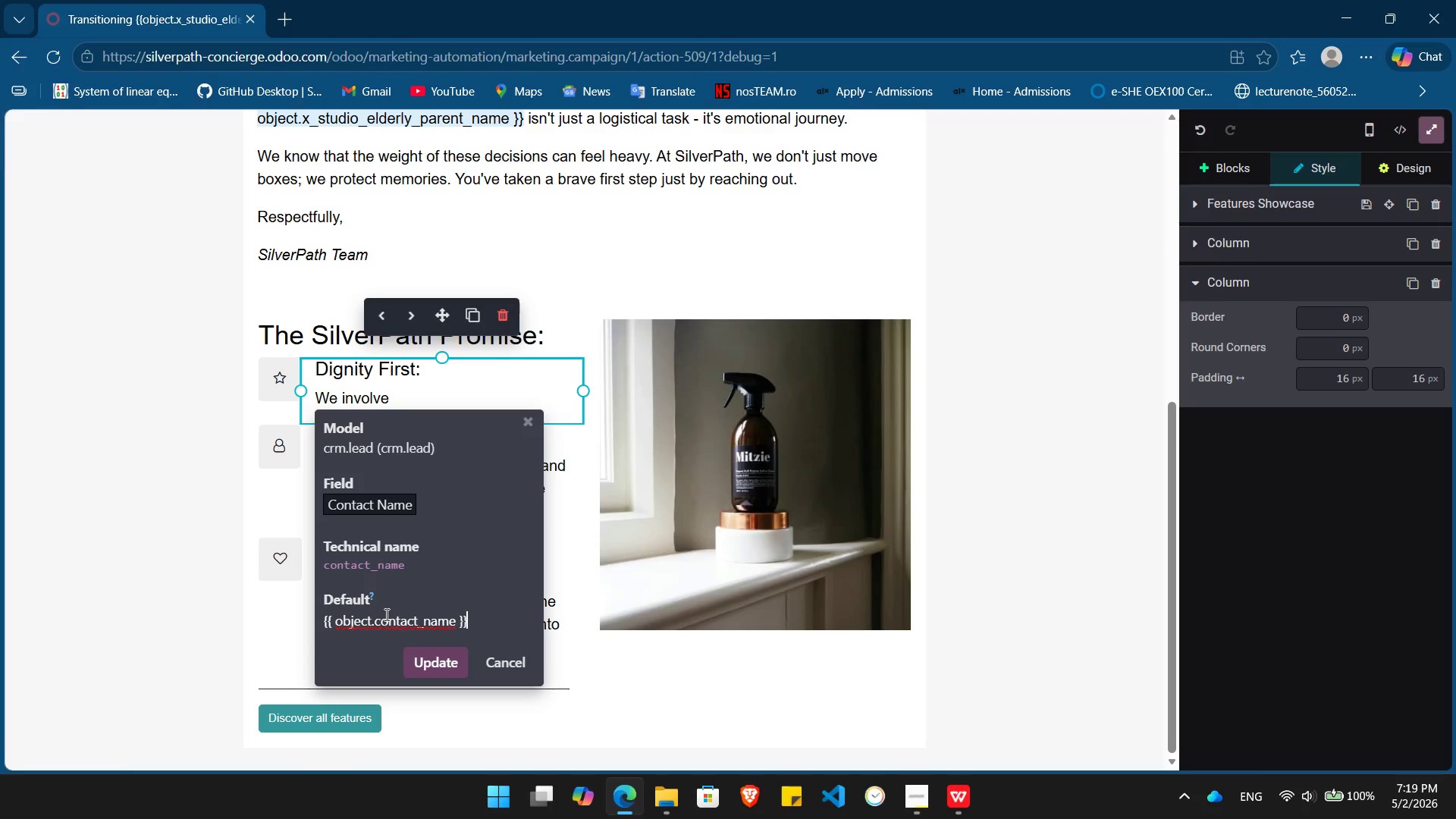 
key(Shift+BracketRight)
 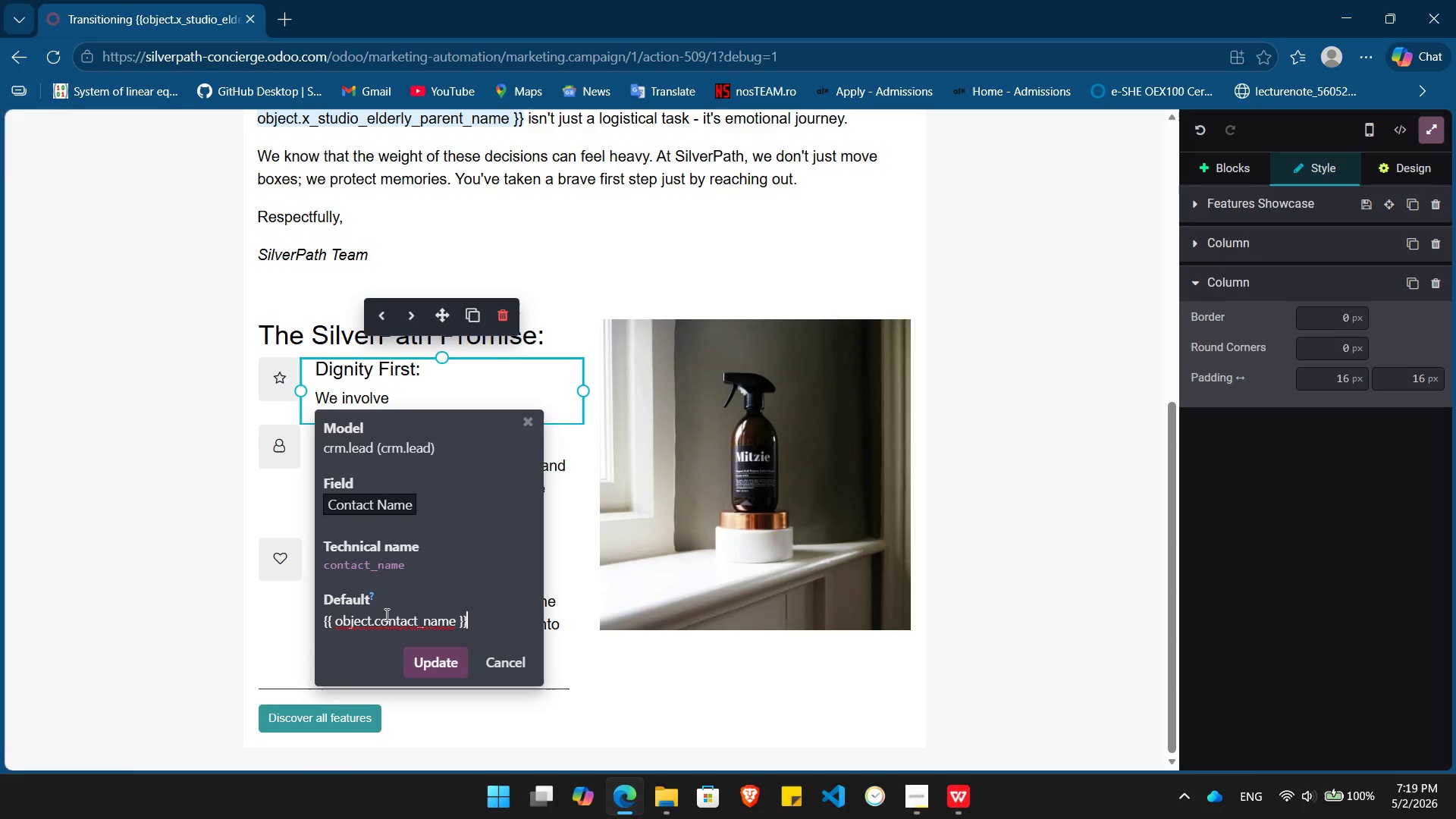 
key(Enter)
 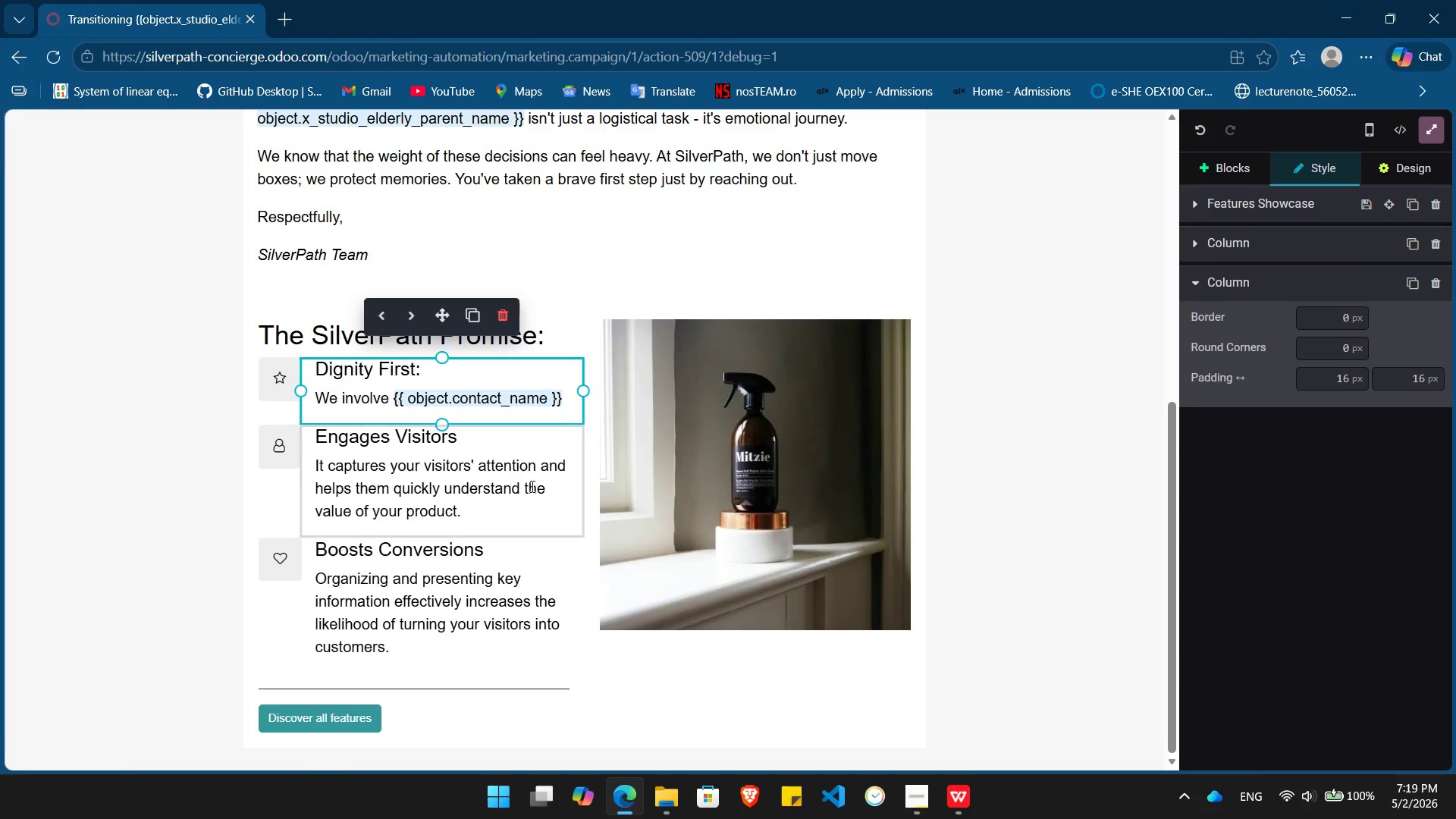 
key(Control+ControlLeft)
 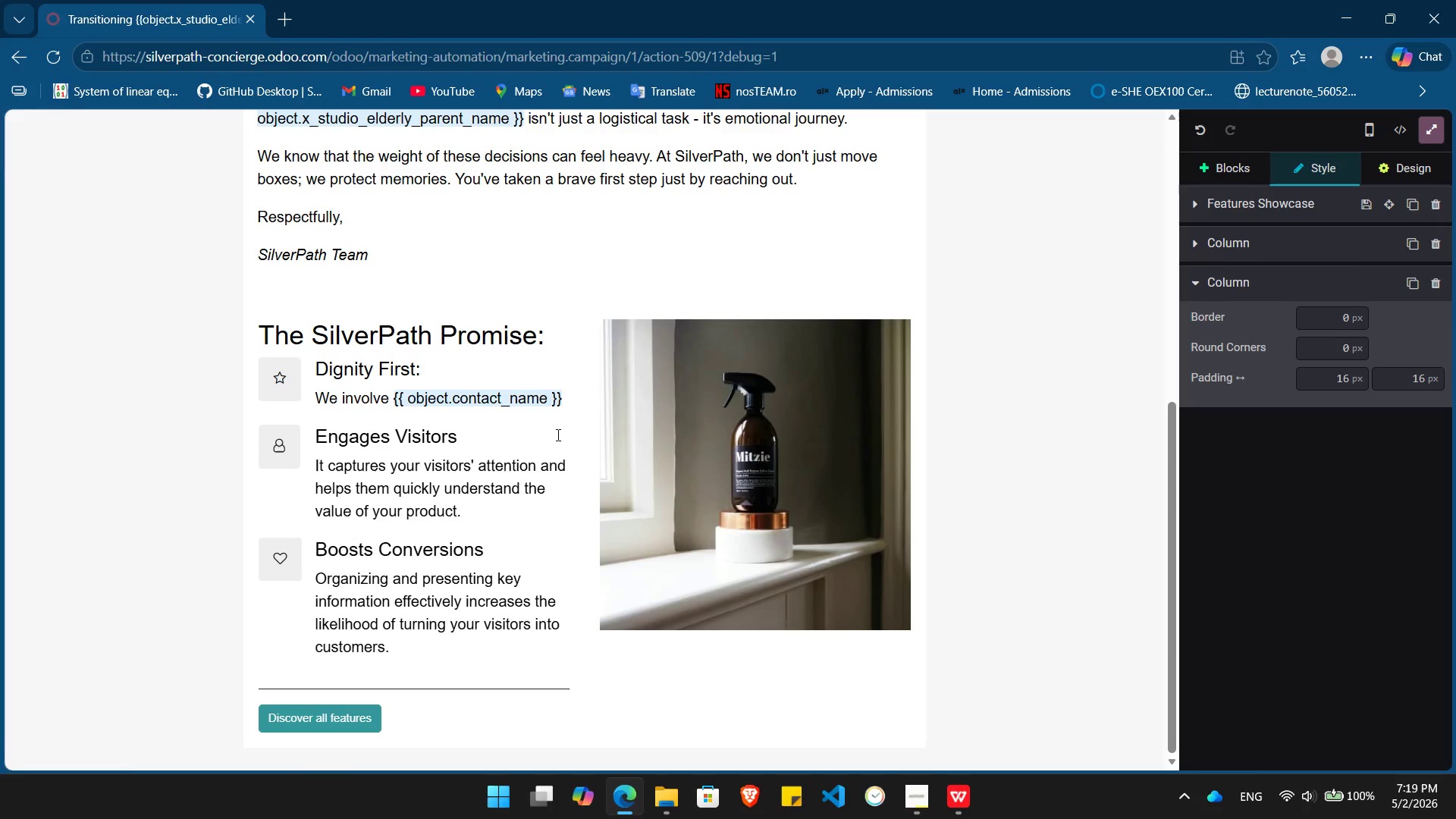 
key(Control+Z)
 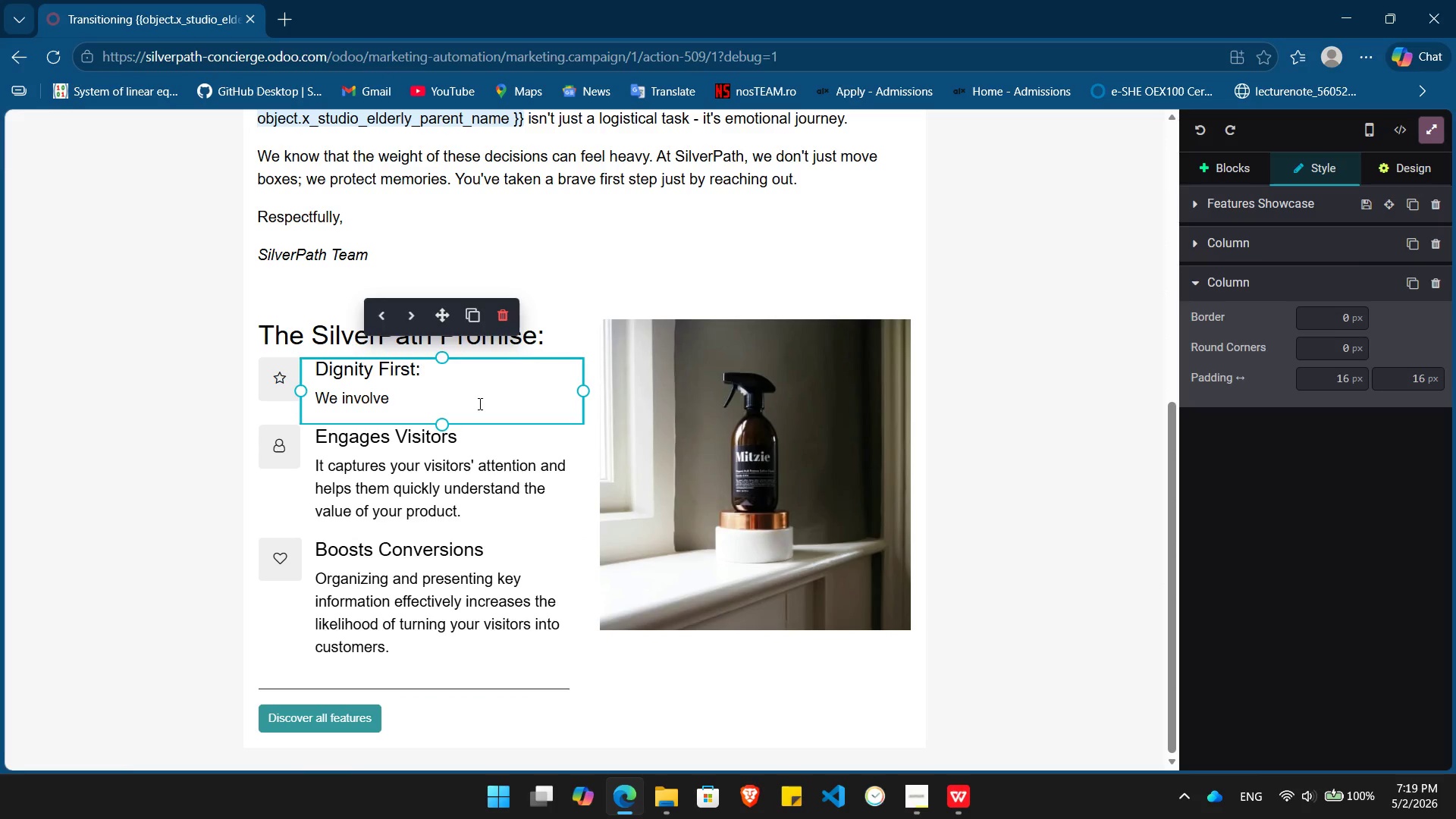 
type(/fi)
 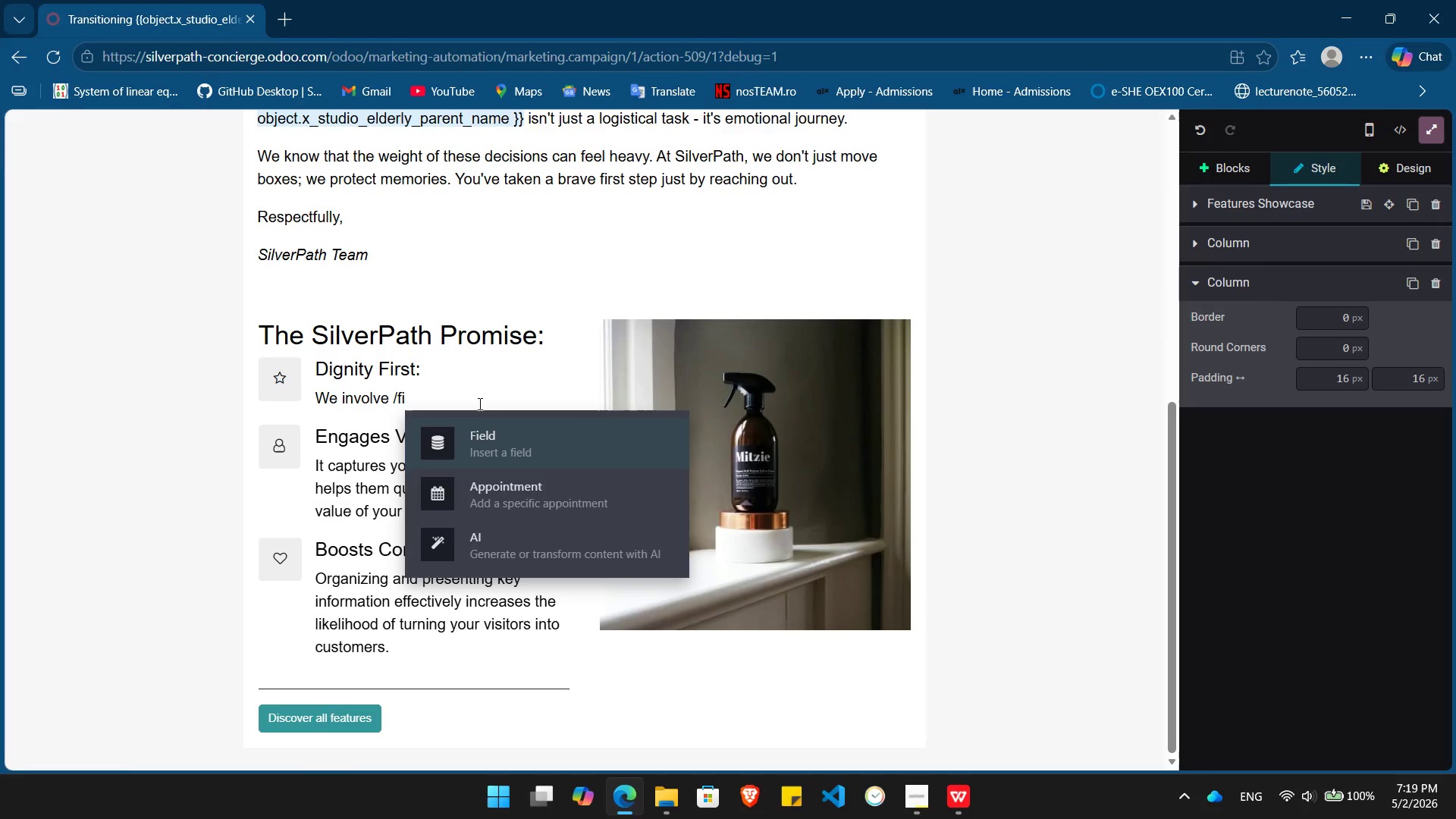 
key(Enter)
 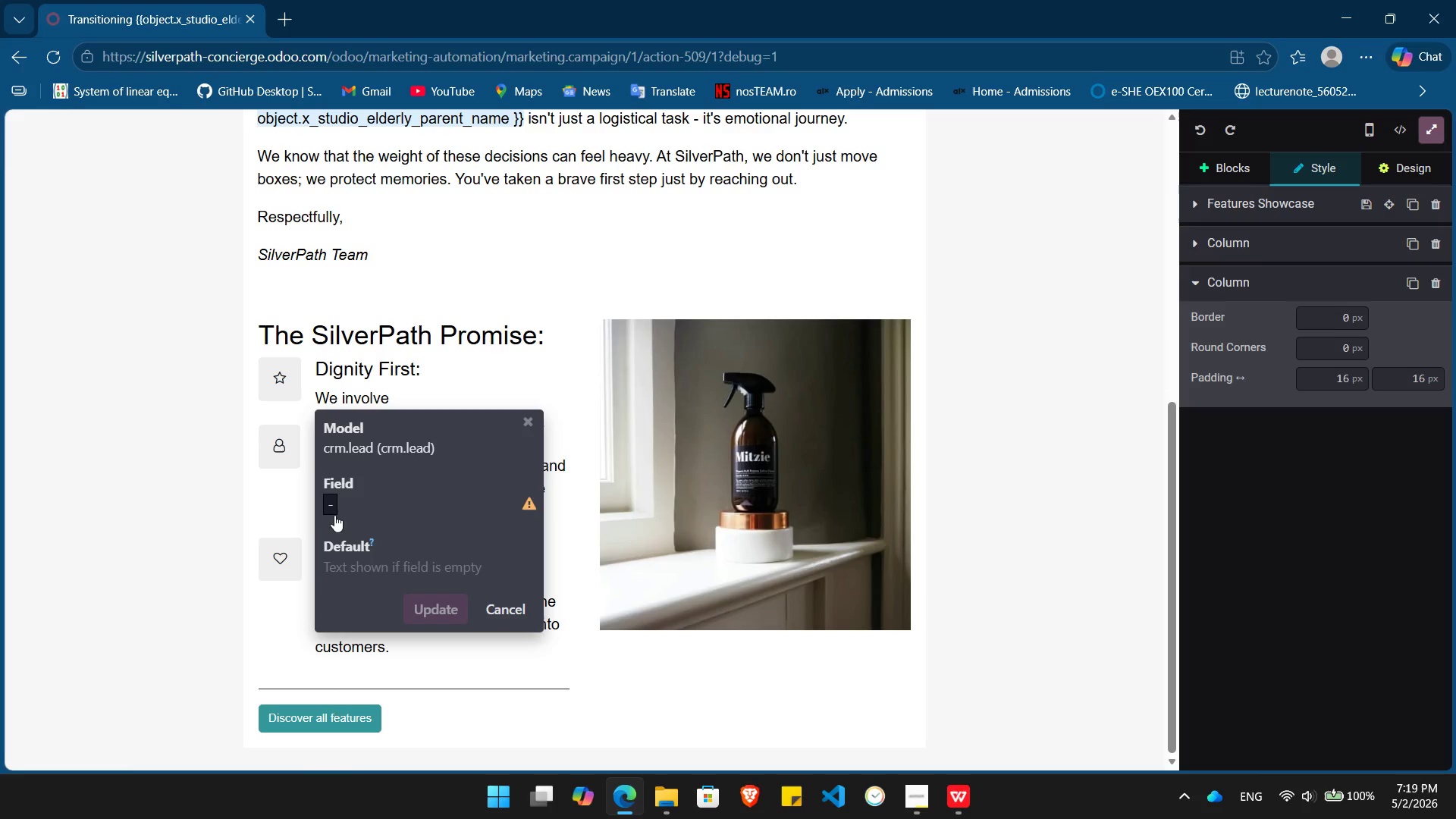 
left_click([334, 506])
 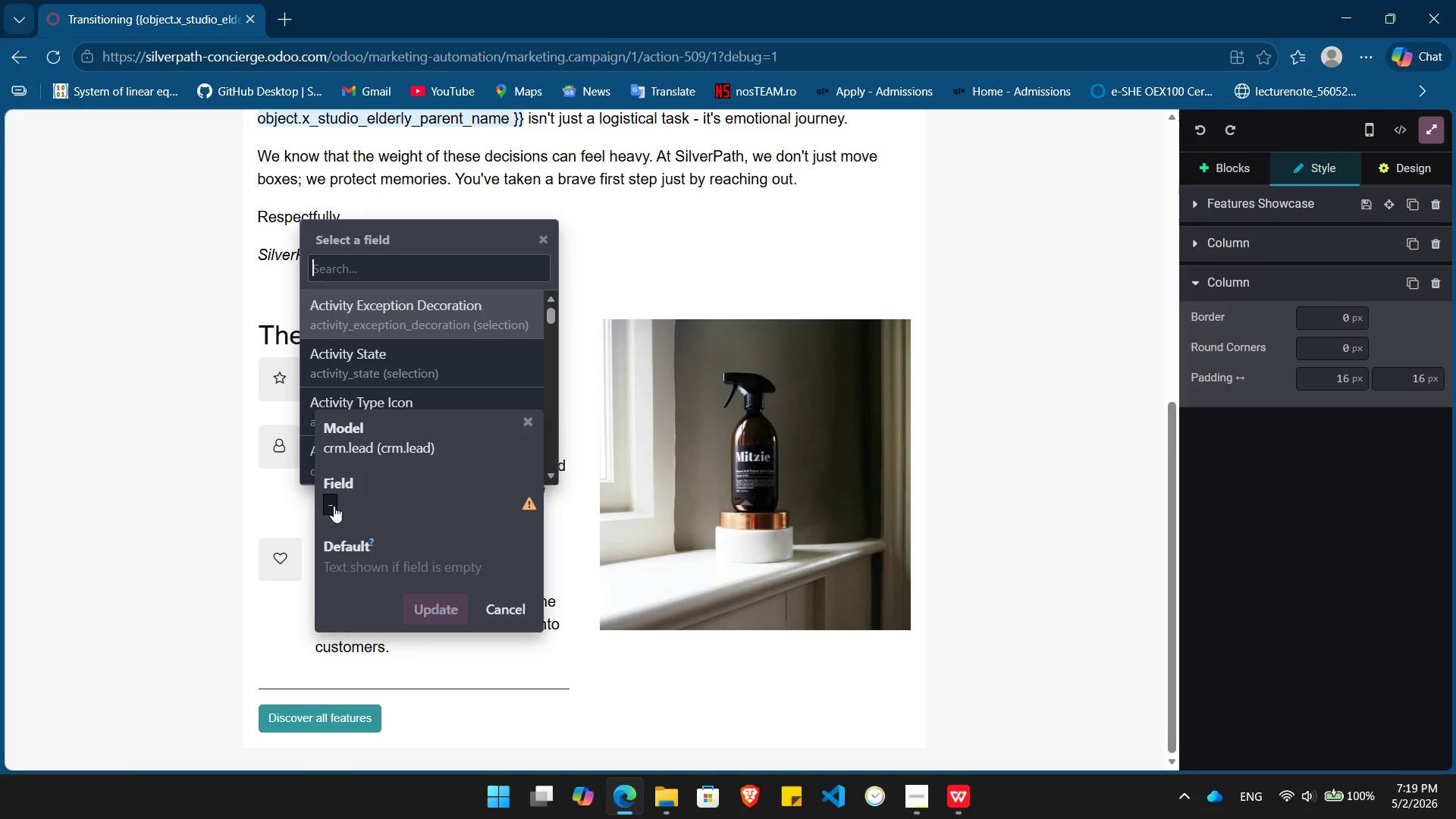 
key(E)
 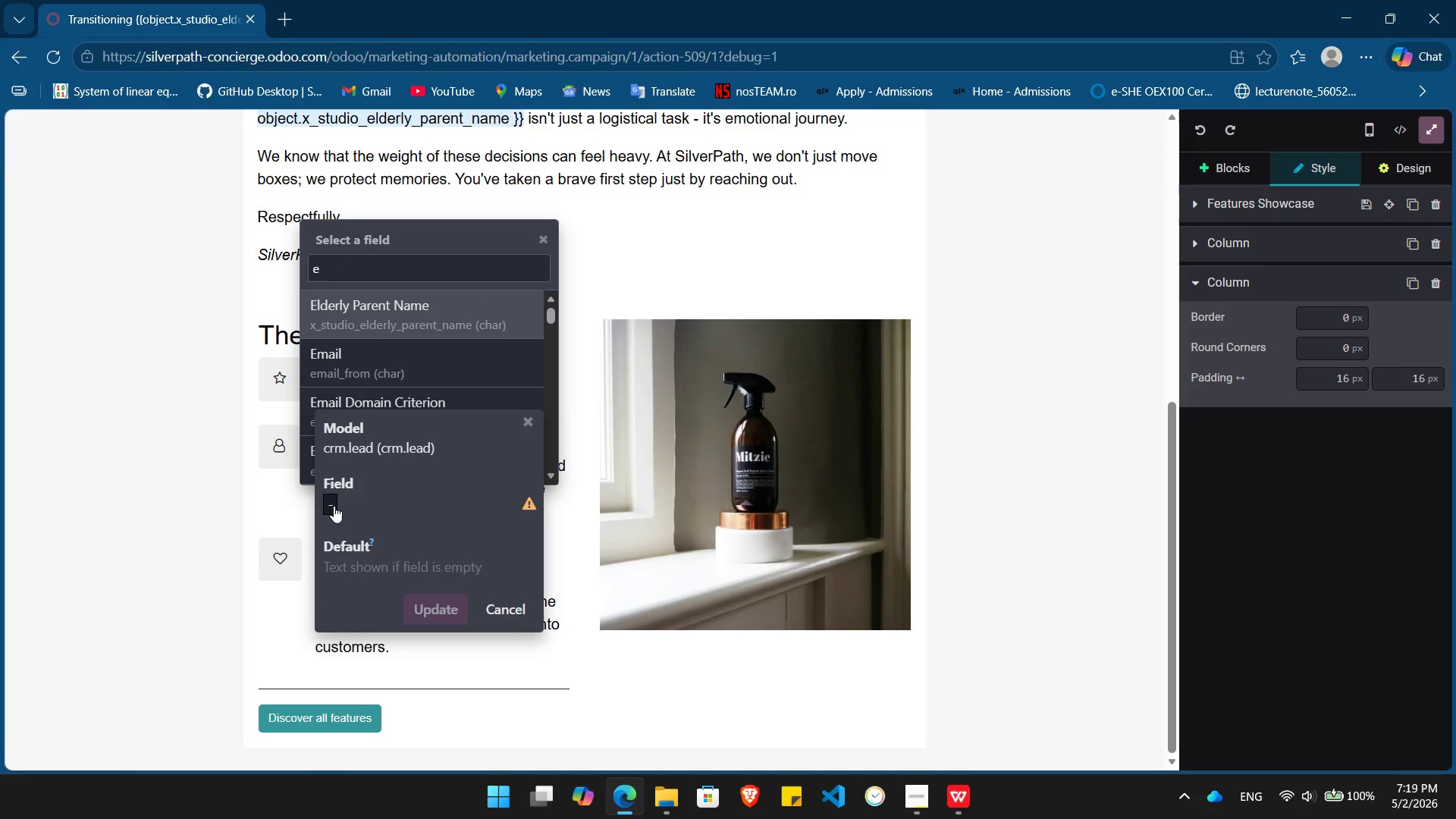 
key(Enter)
 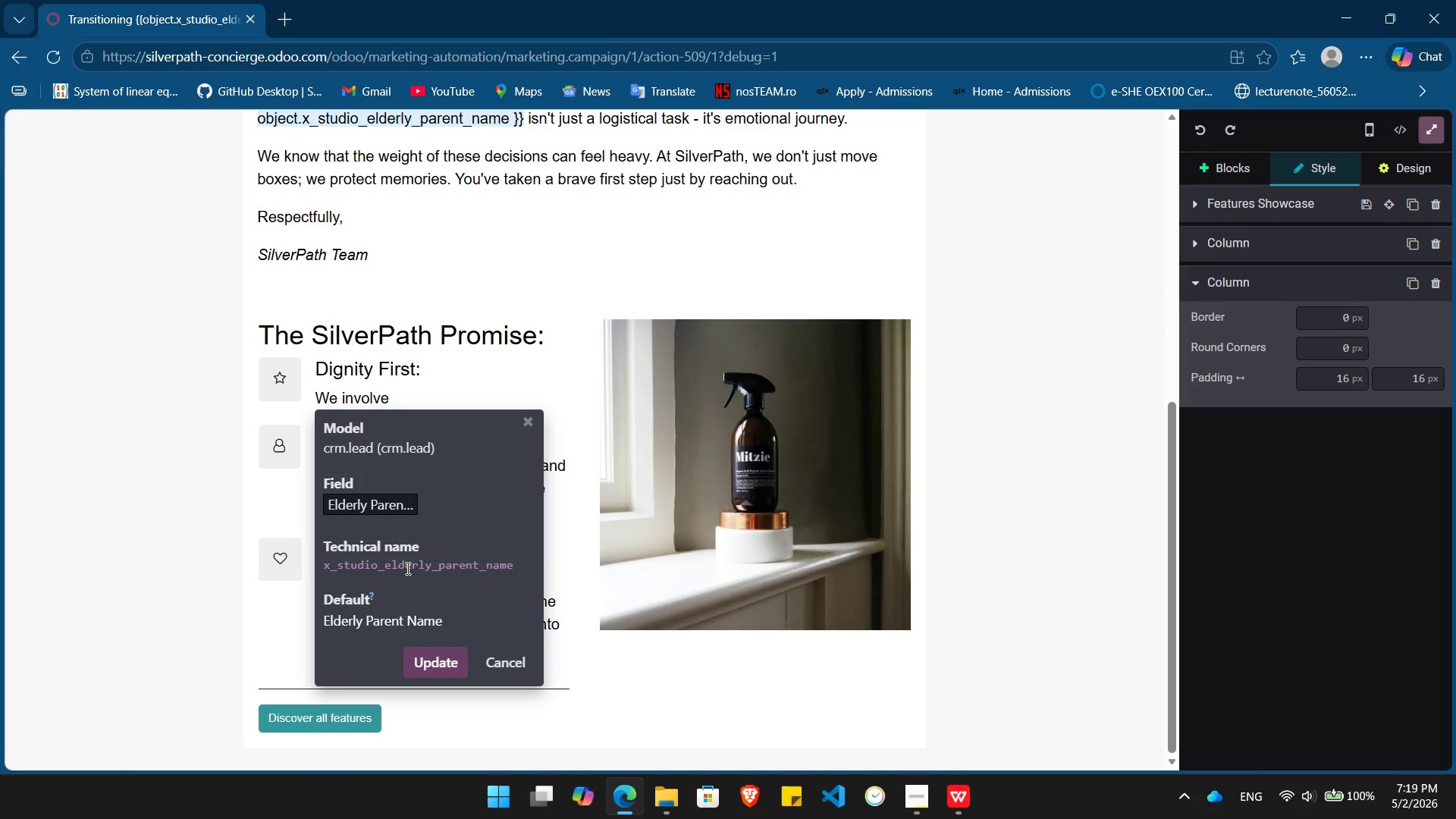 
double_click([406, 568])
 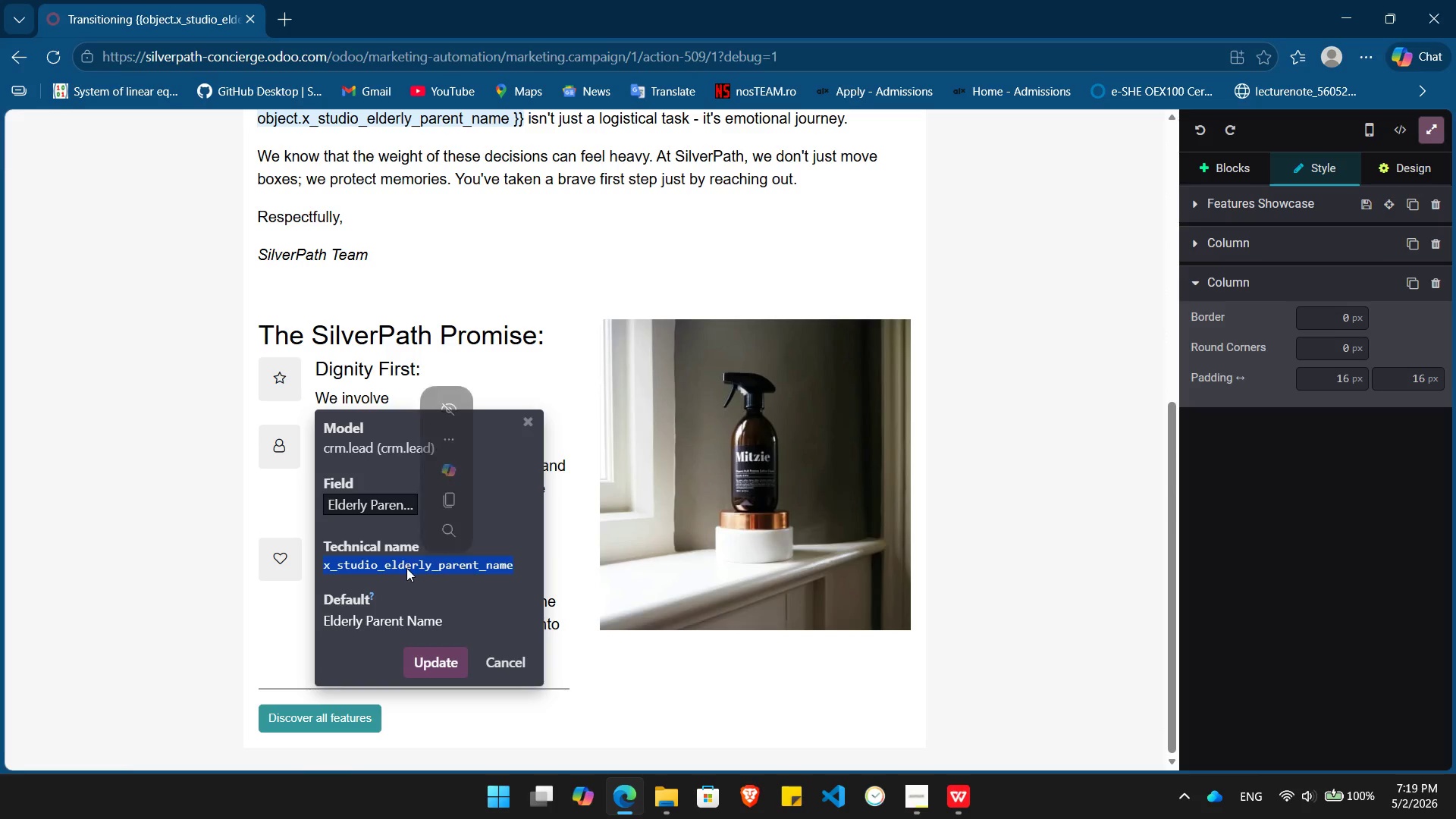 
key(Control+ControlLeft)
 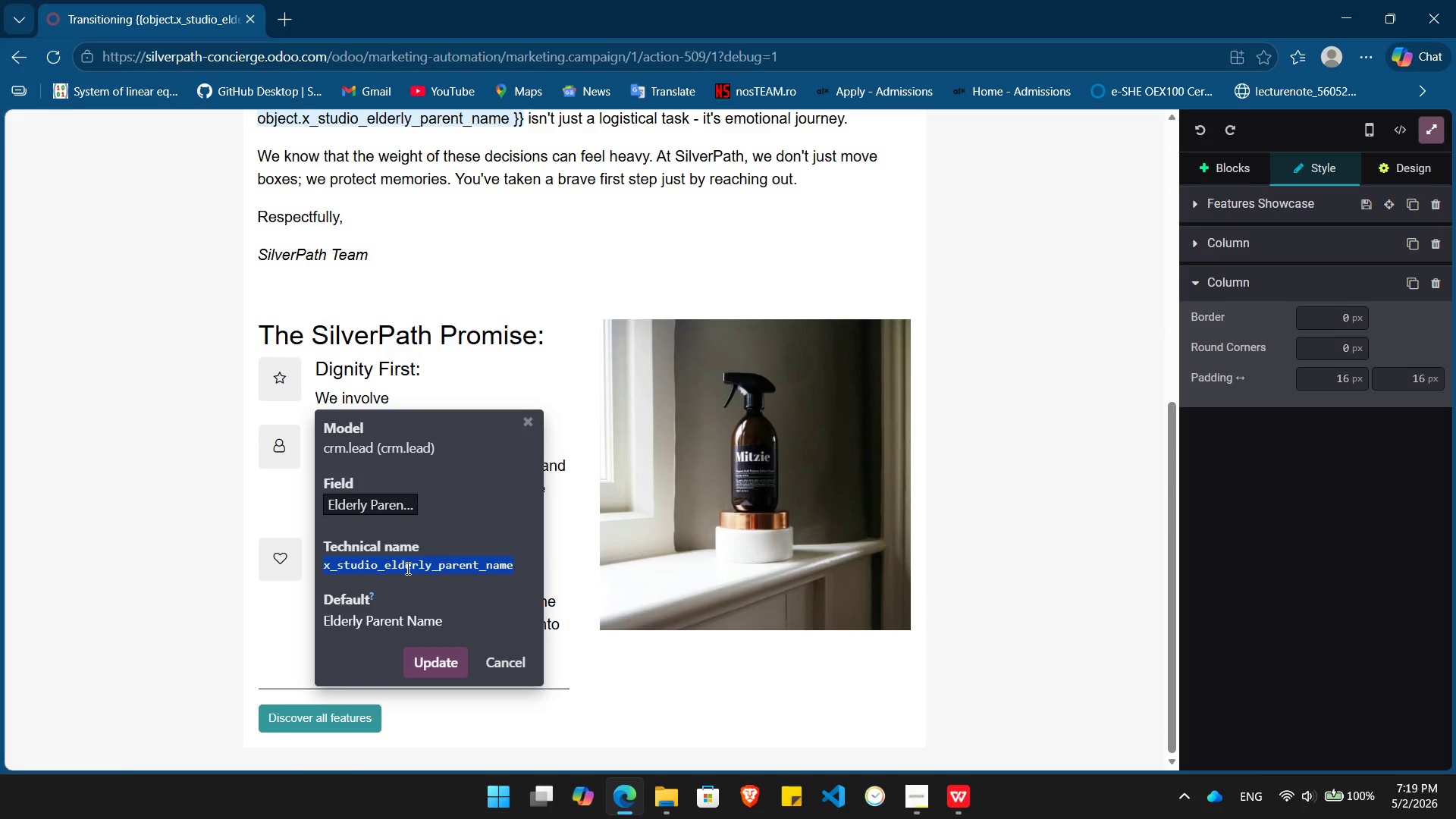 
key(Control+C)
 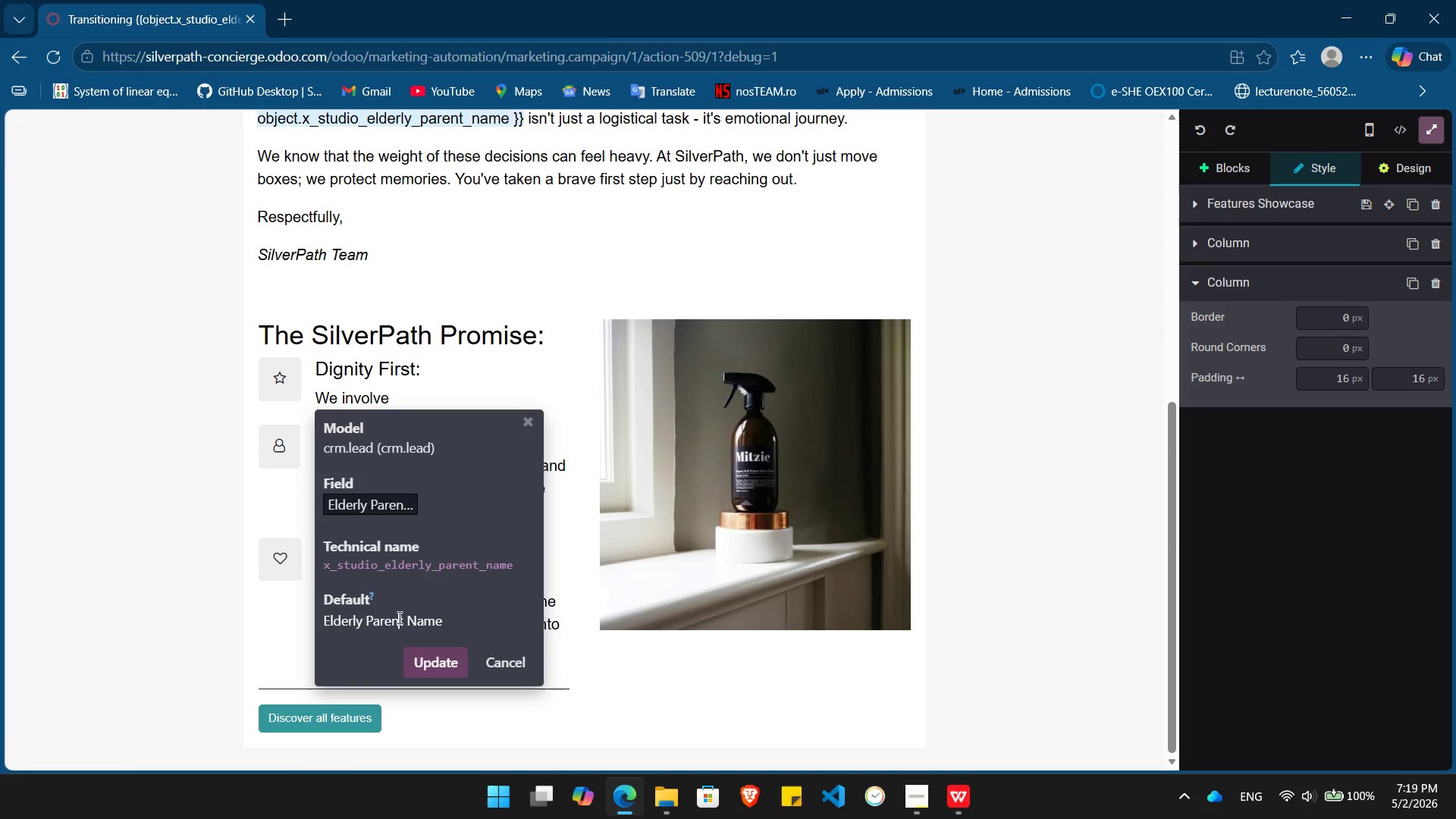 
double_click([398, 617])
 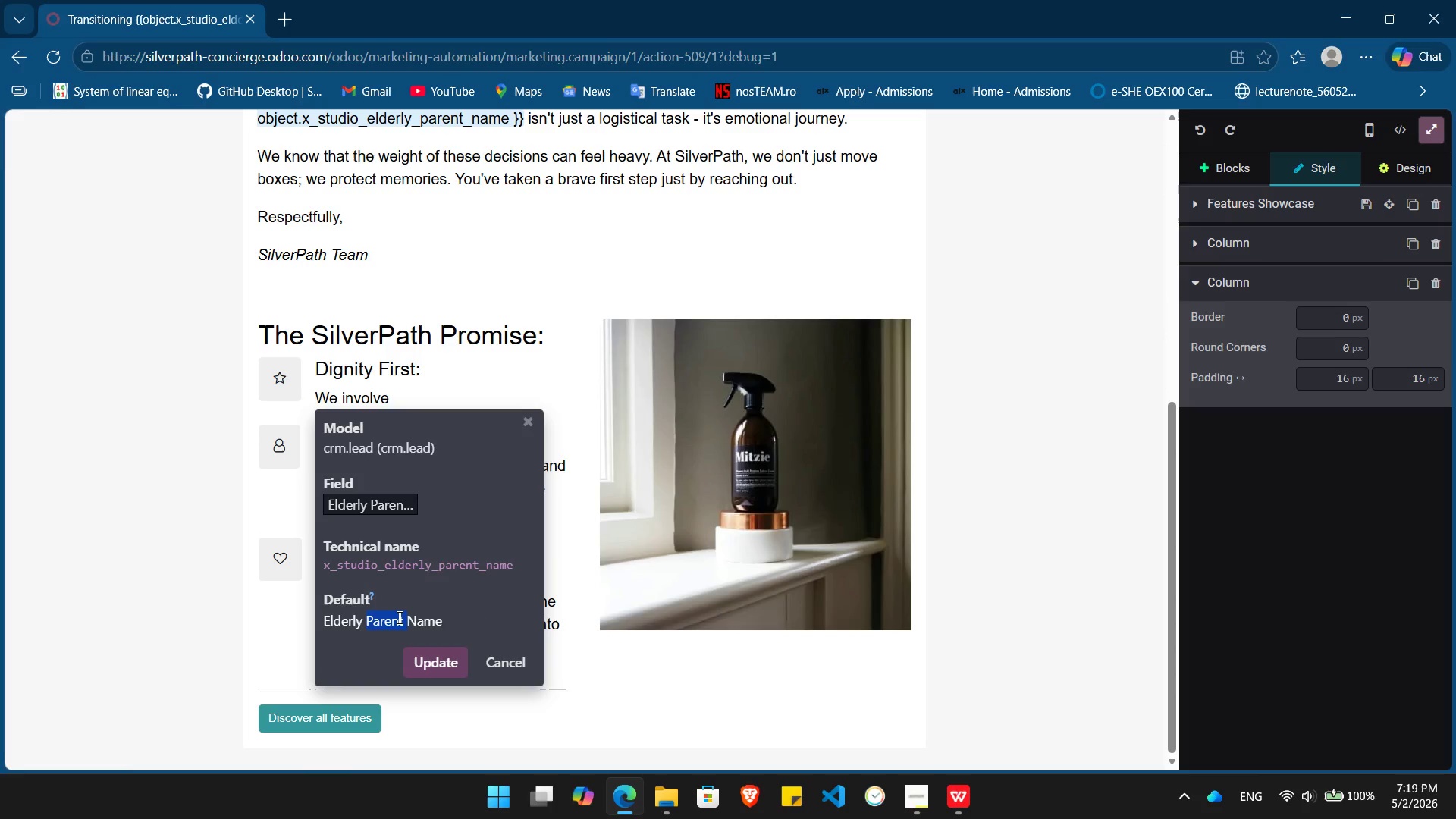 
triple_click([398, 617])
 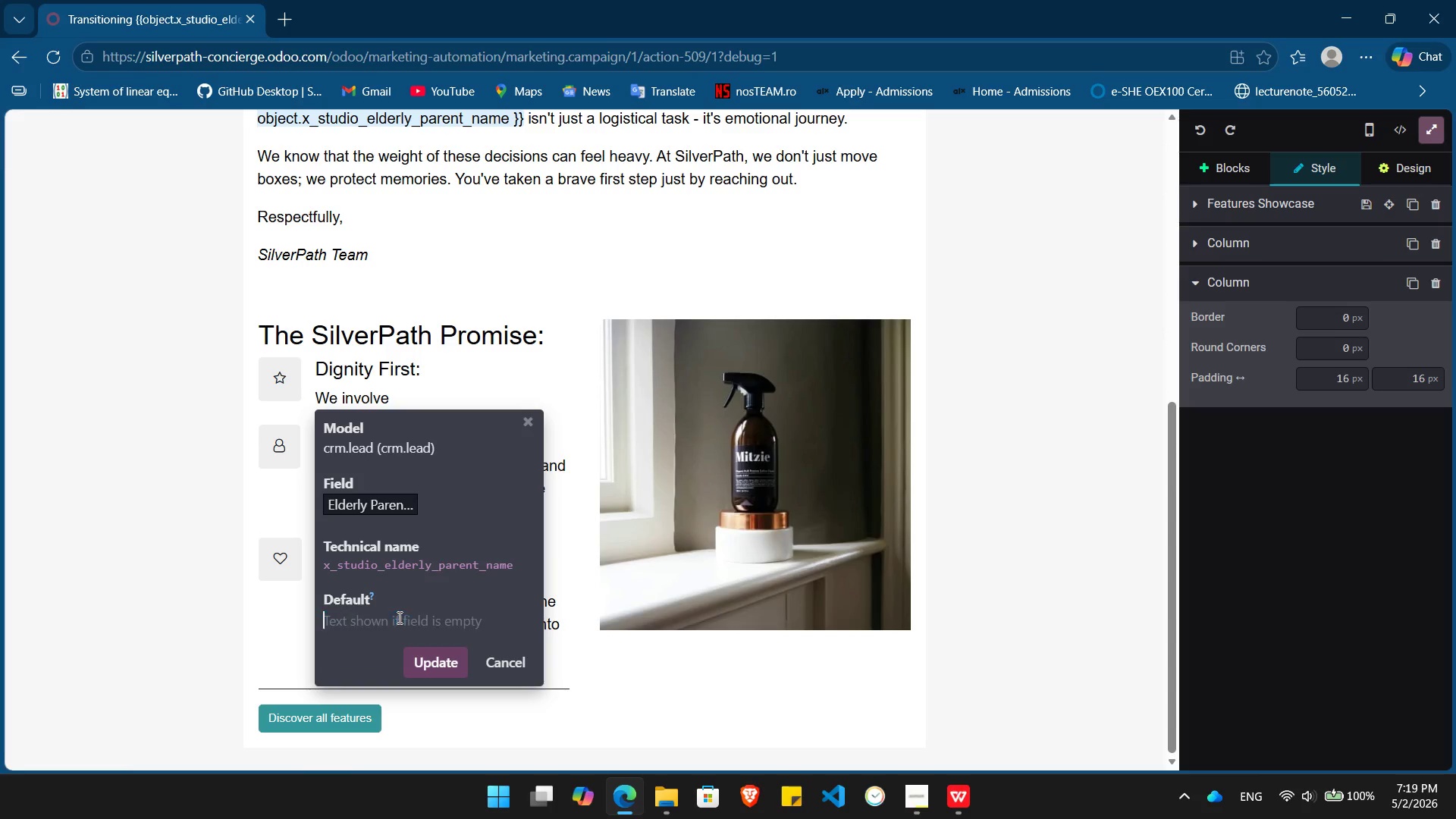 
key(Backspace)
type({{ object.)
 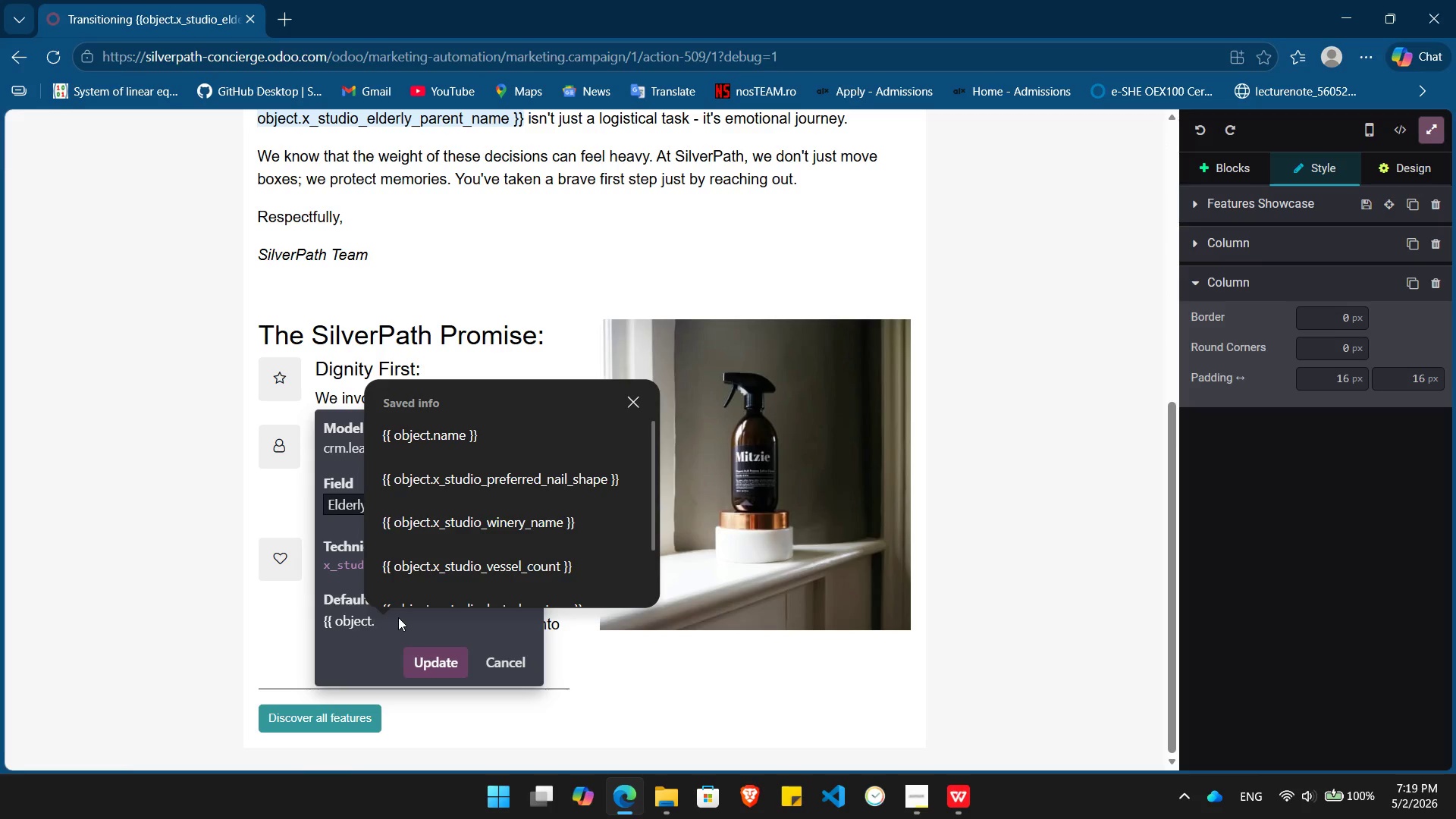 
key(Control+ControlLeft)
 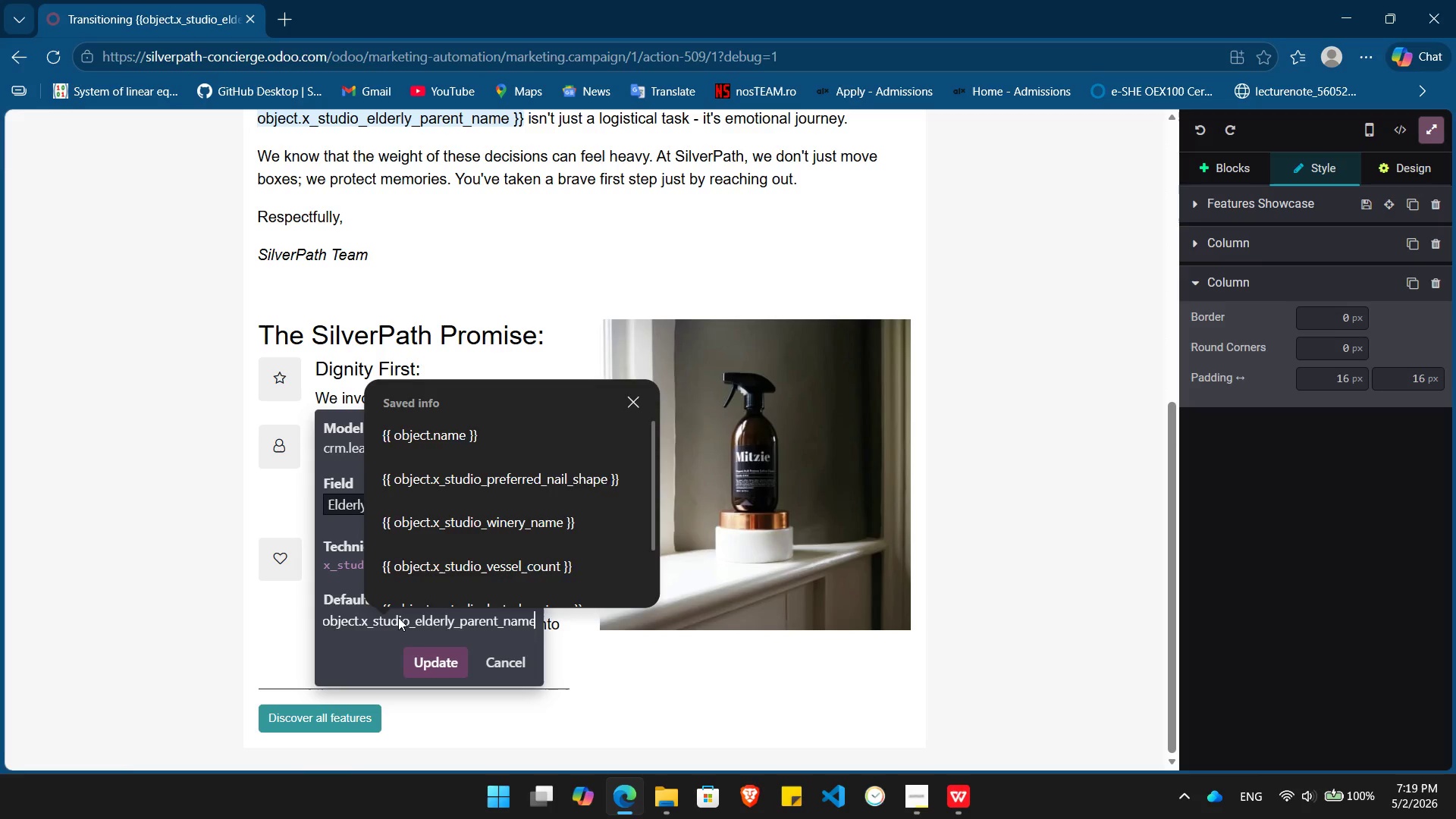 
key(Control+V)
 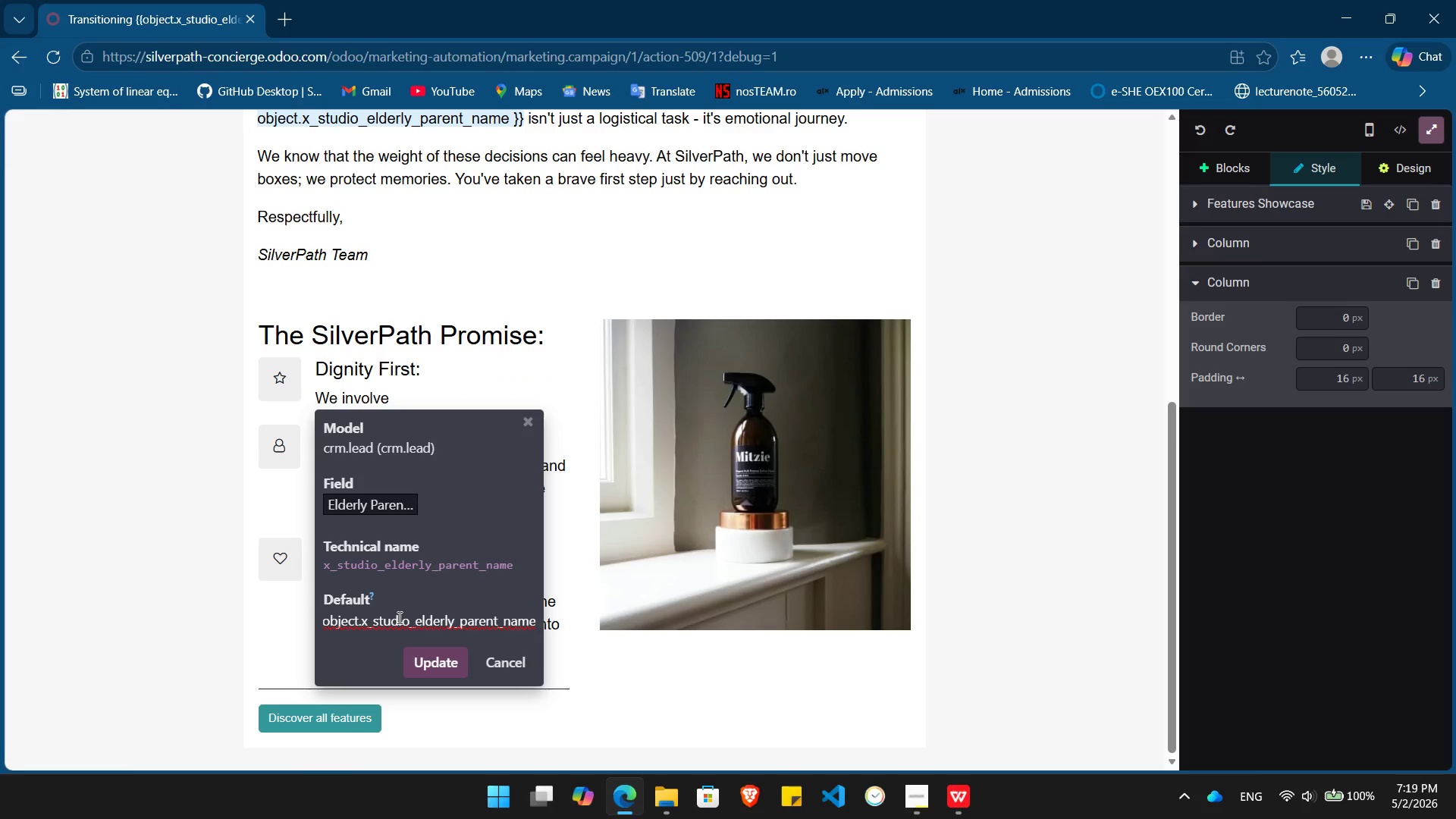 
key(Space)
 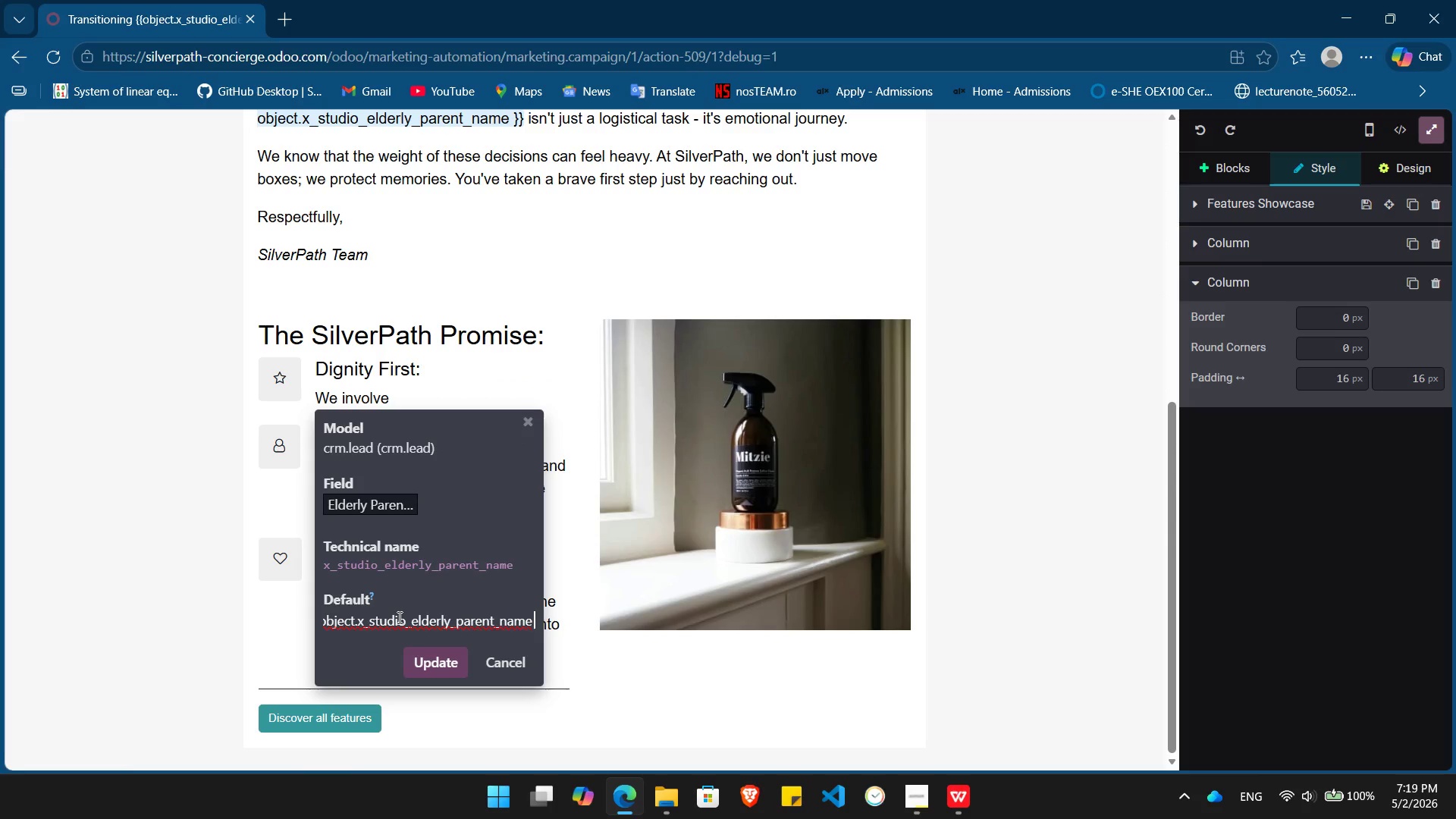 
key(Shift+BracketRight)
 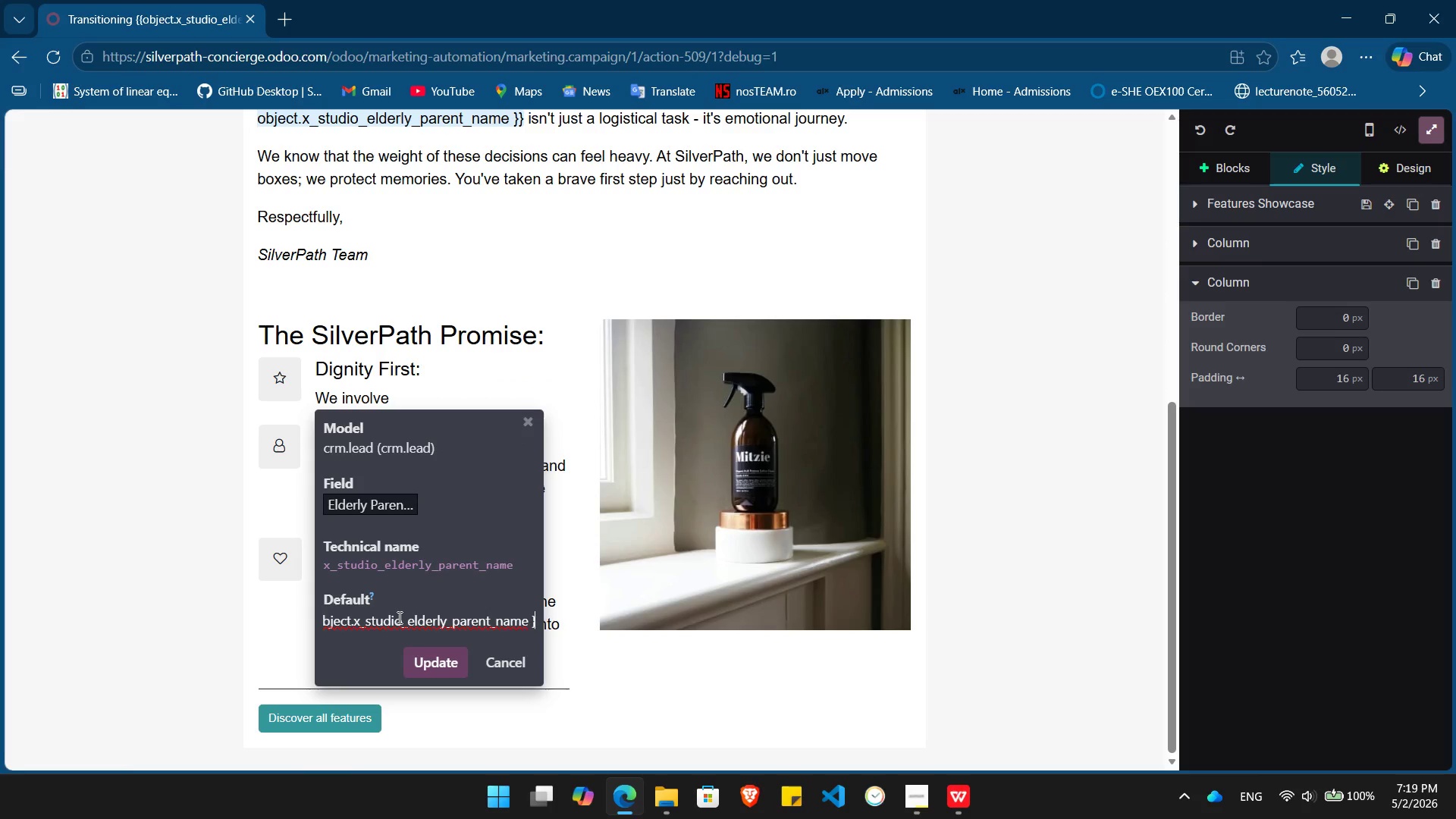 
key(Shift+BracketRight)
 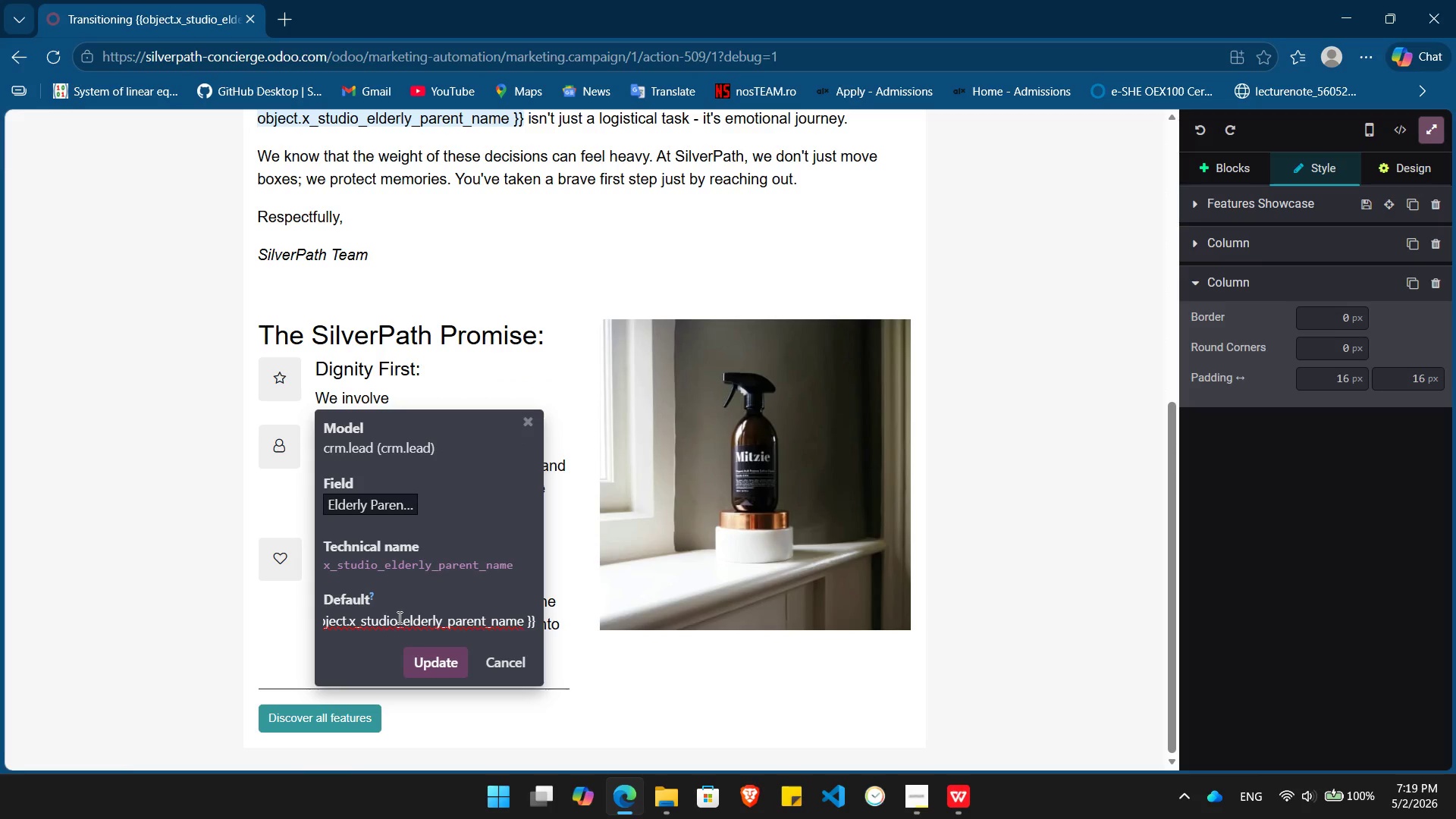 
key(Enter)
 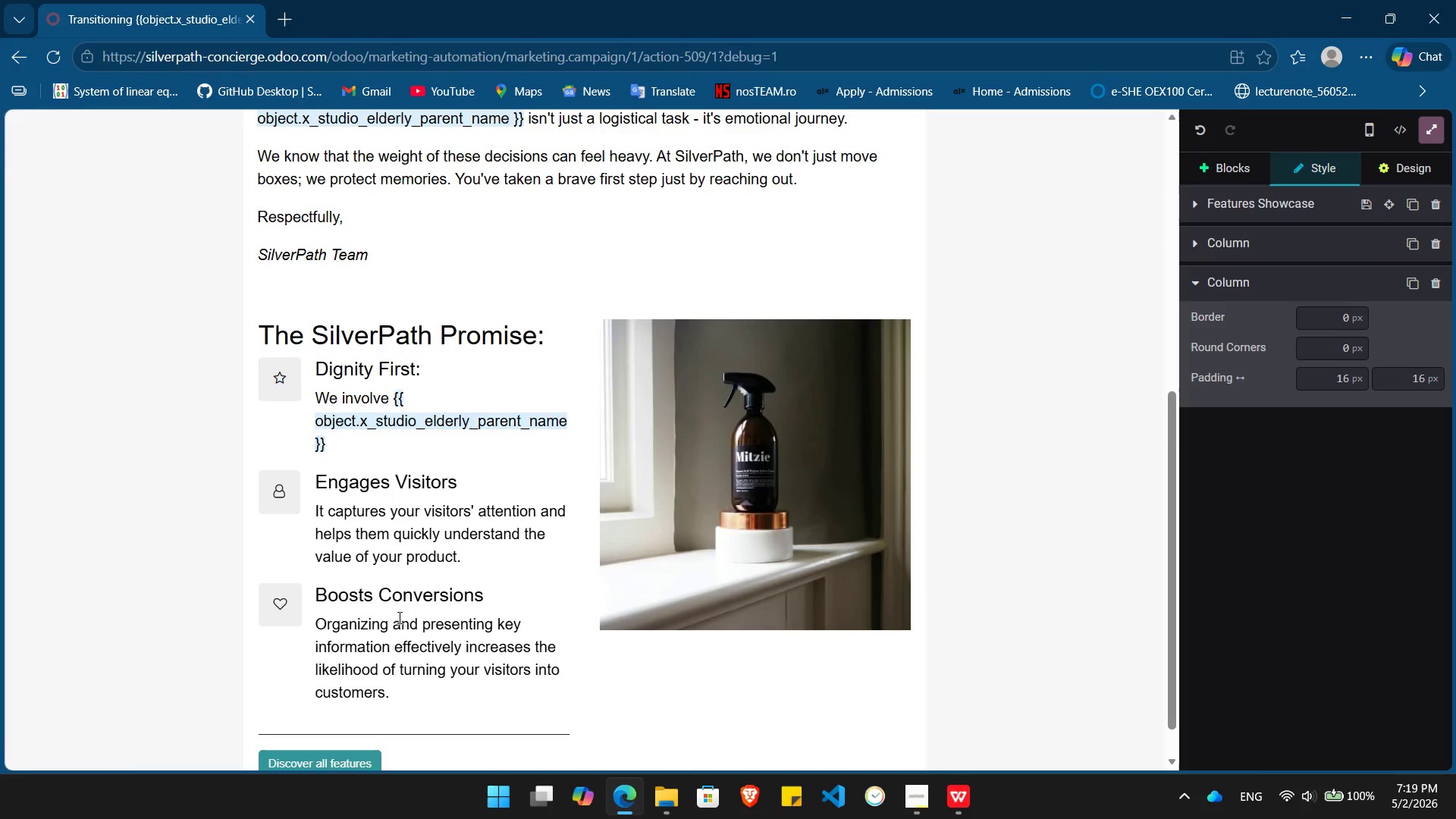 
type( in every decision.)
 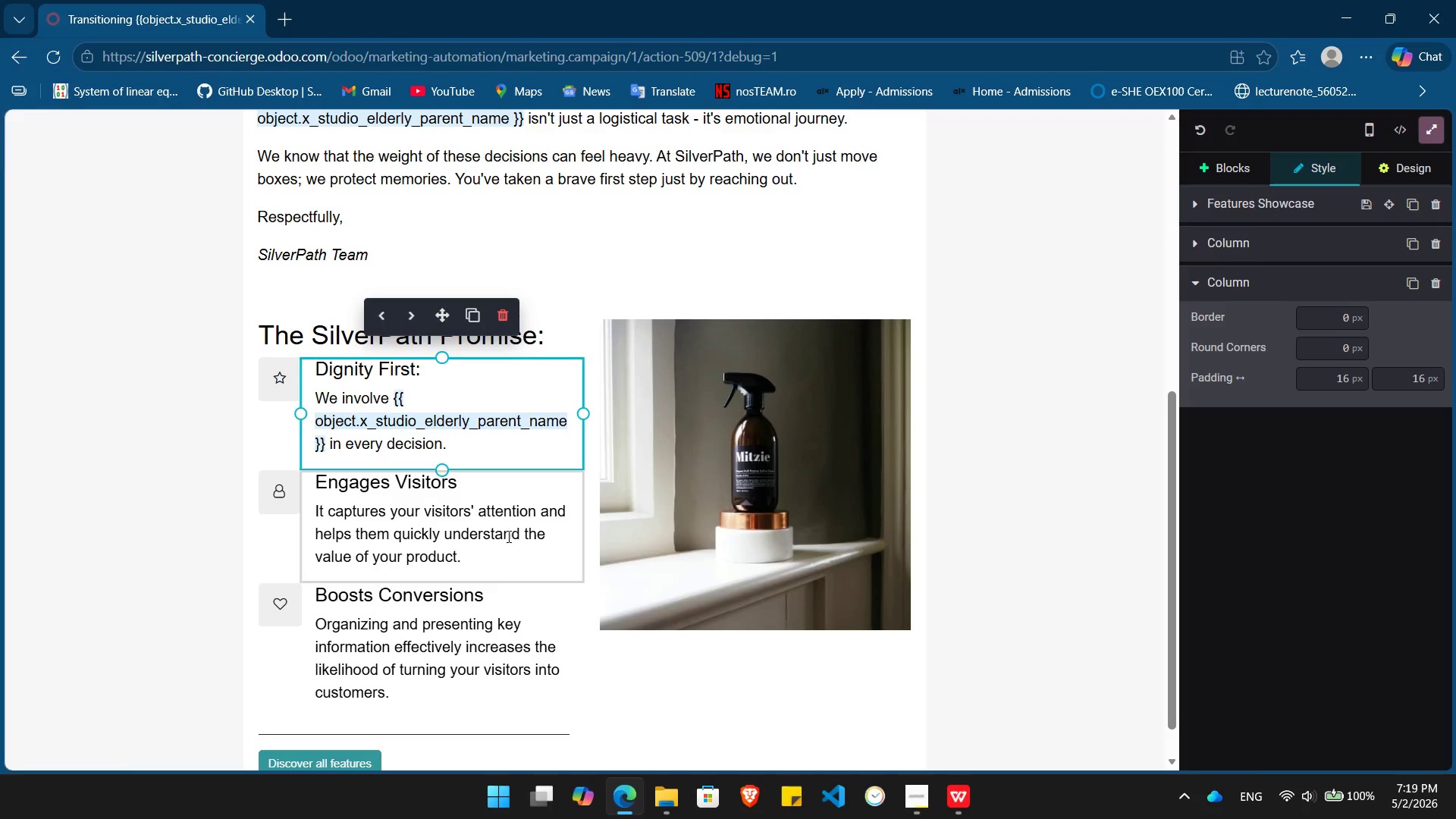 
left_click([497, 488])
 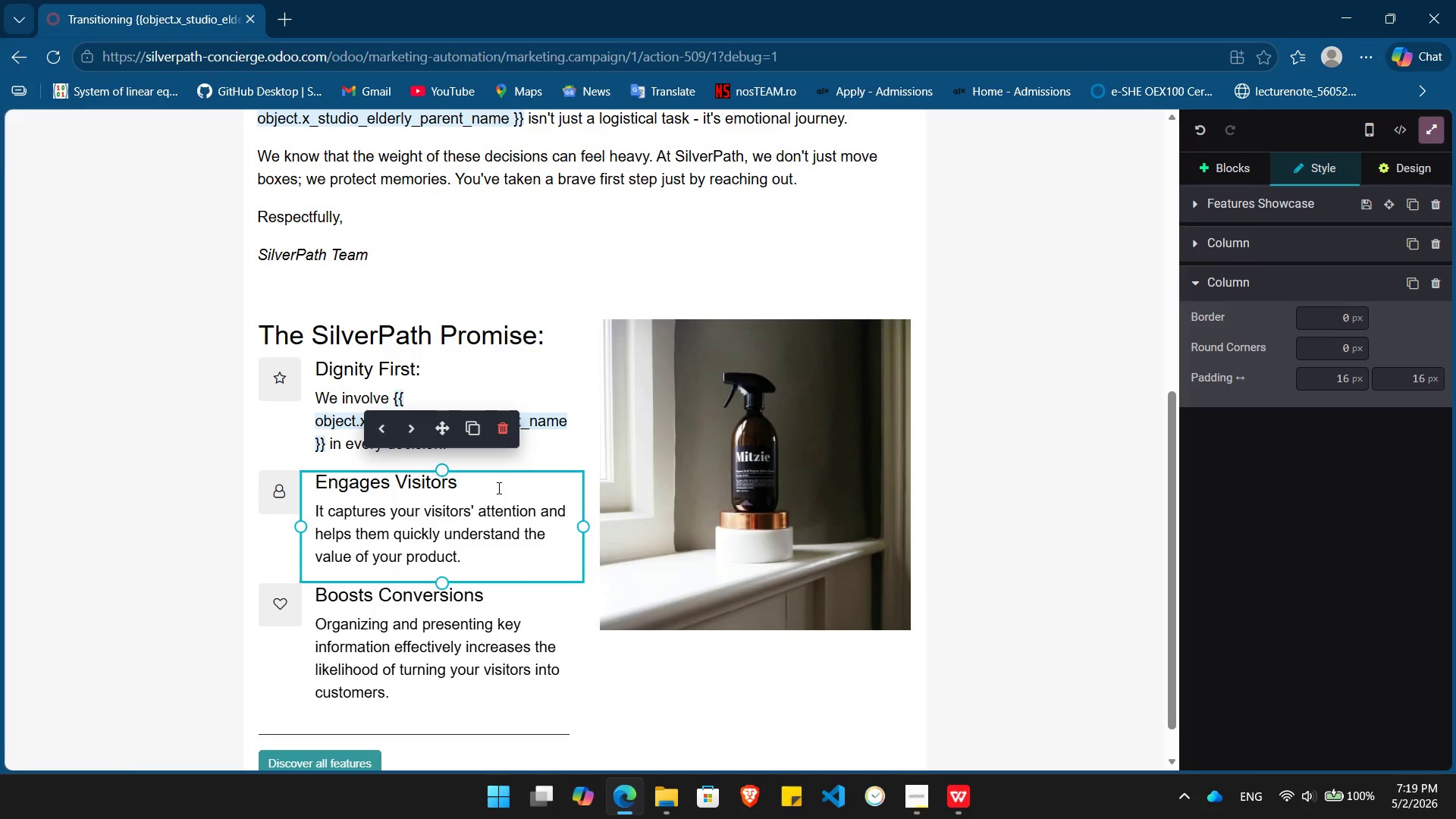 
key(Backspace)
key(Backspace)
key(Backspace)
key(Backspace)
key(Backspace)
key(Backspace)
key(Backspace)
key(Backspace)
key(Backspace)
key(Backspace)
key(Backspace)
key(Backspace)
key(Backspace)
key(Backspace)
key(Backspace)
key(Backspace)
type(Slow & Steady:)
 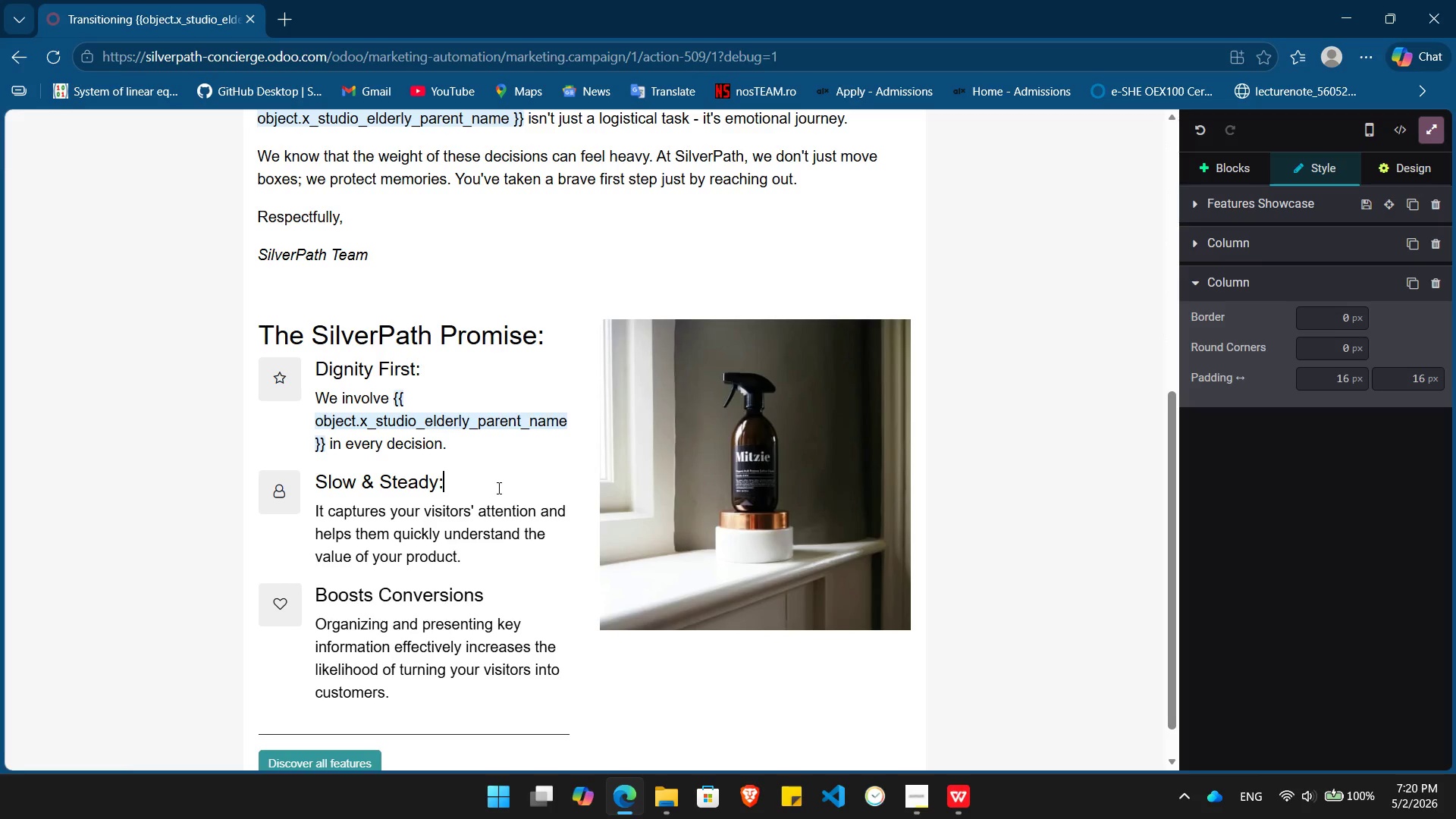 
left_click_drag(start_coordinate=[479, 551], to_coordinate=[322, 503])
 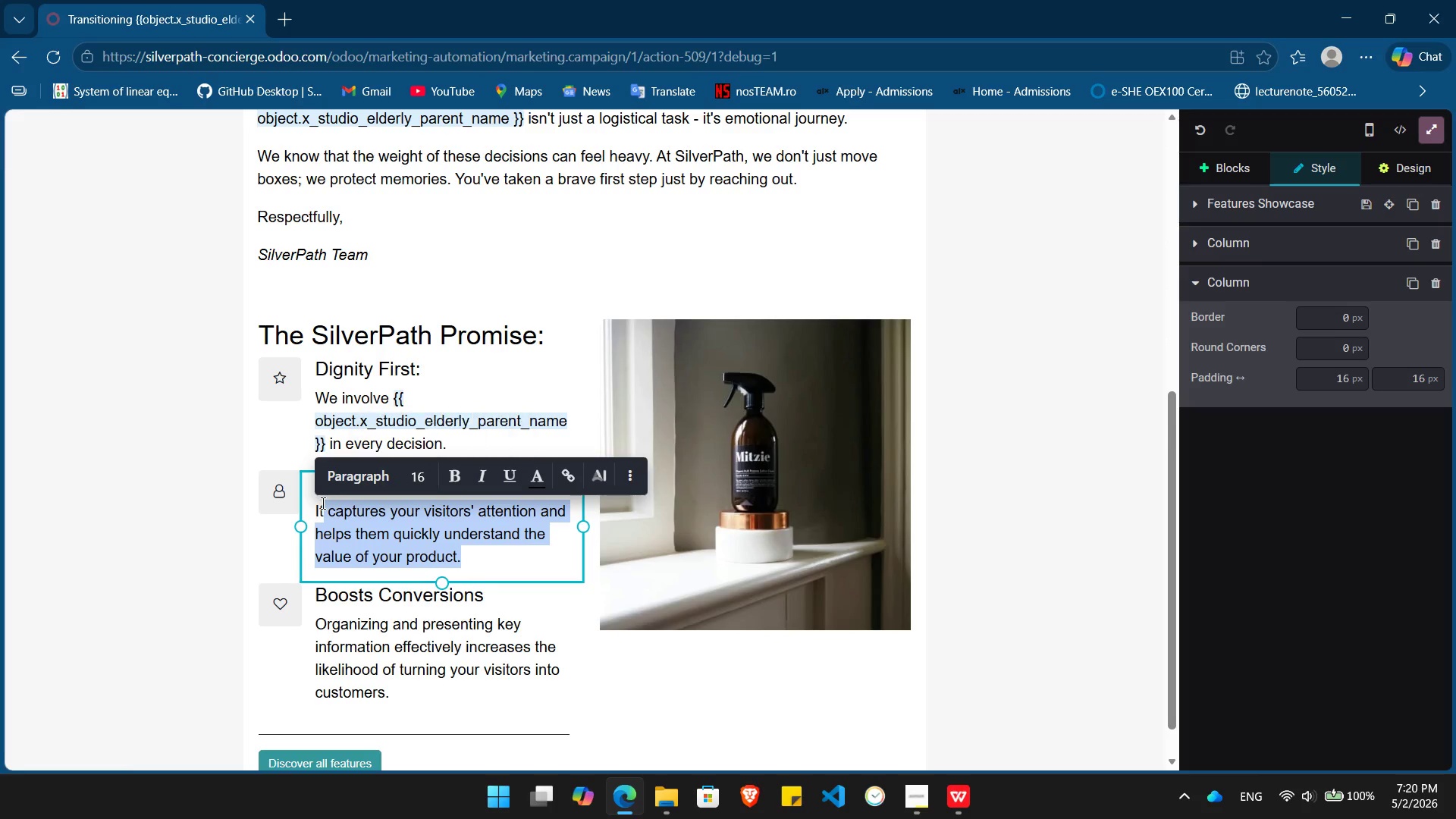 
key(Backspace)
key(Backspace)
key(Backspace)
type(A pace that respects the person, not the deadline.)
 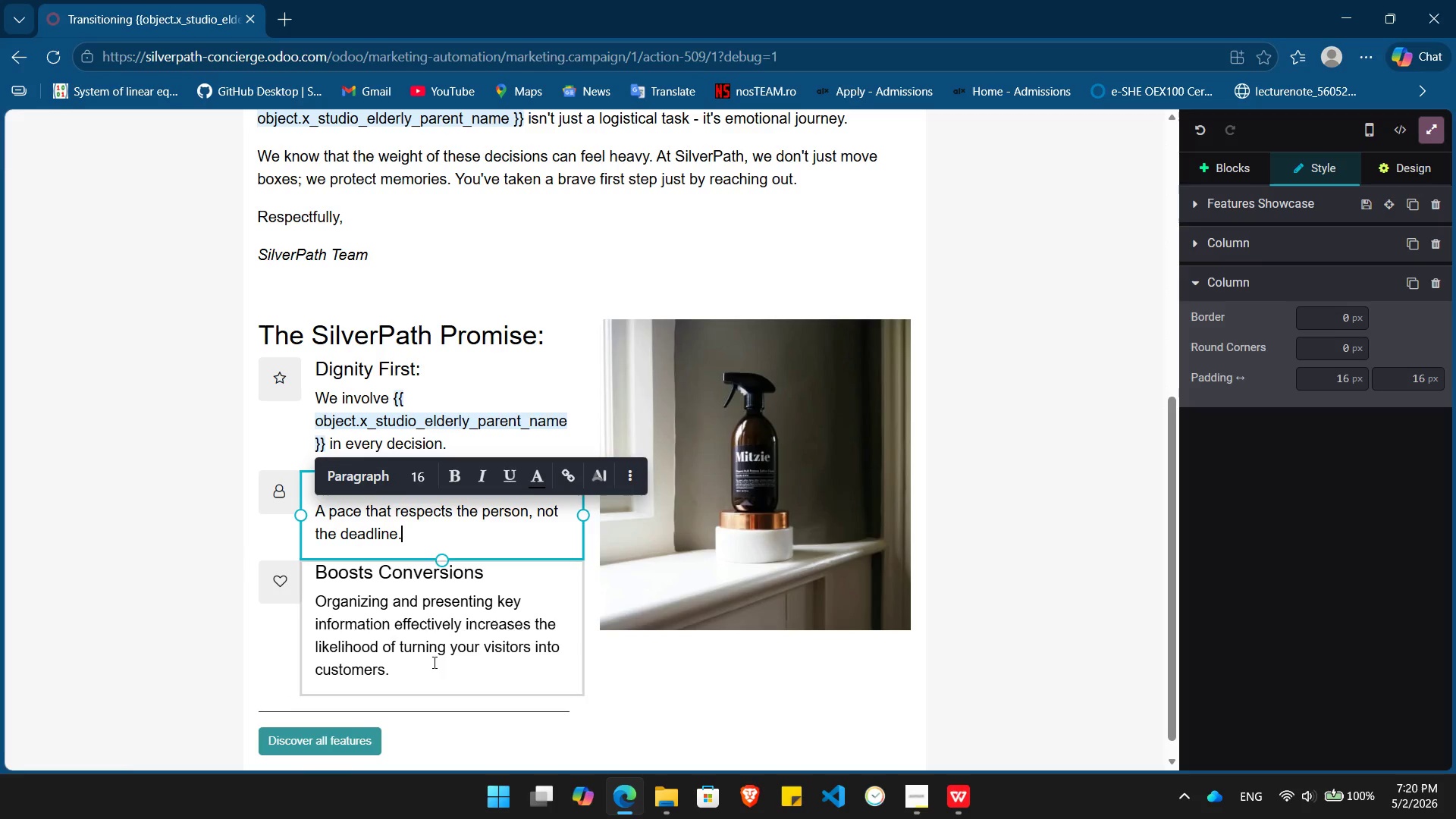 
left_click_drag(start_coordinate=[419, 665], to_coordinate=[317, 610])
 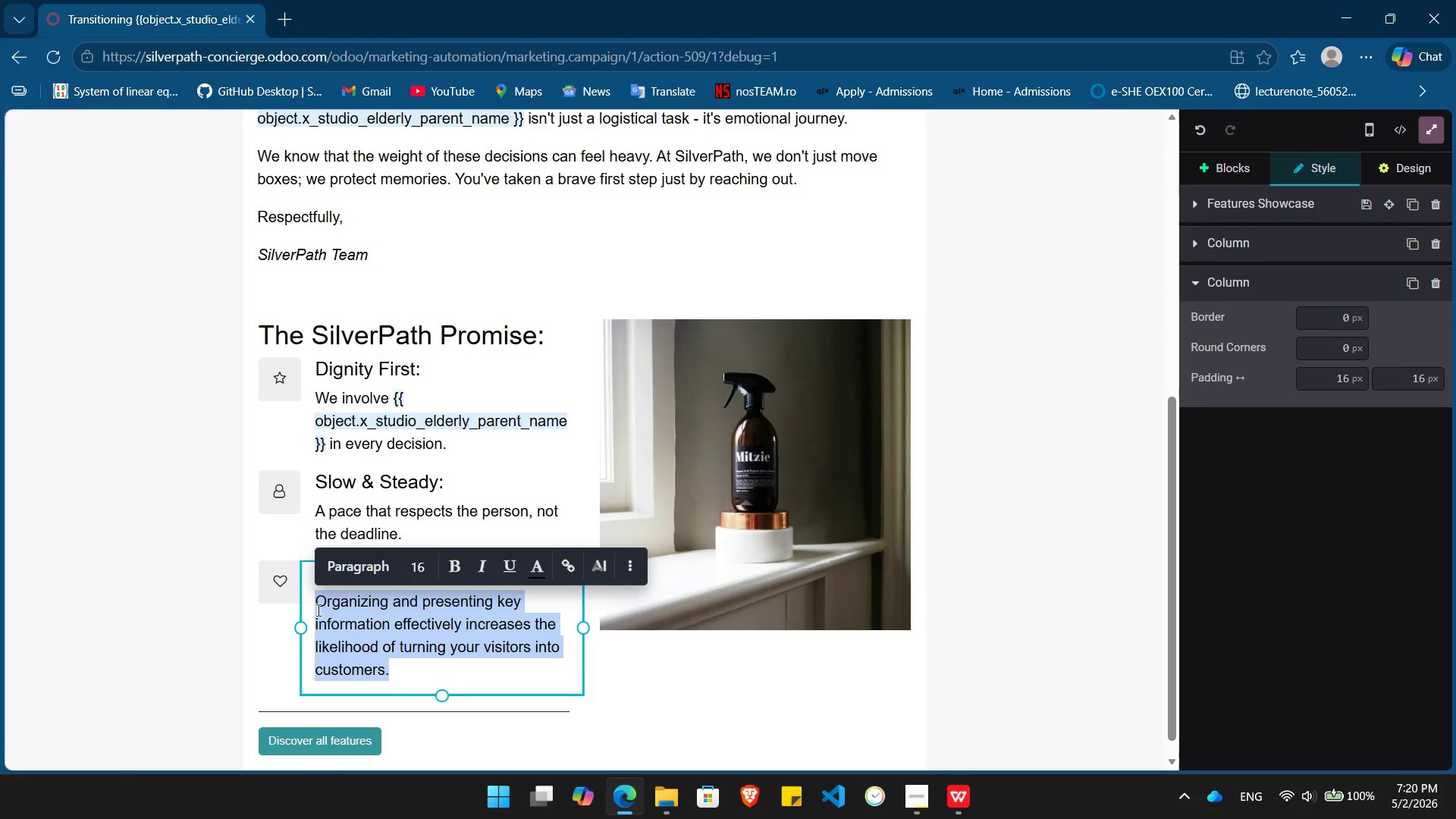 
key(Backspace)
type(This is about your family timeline.)
 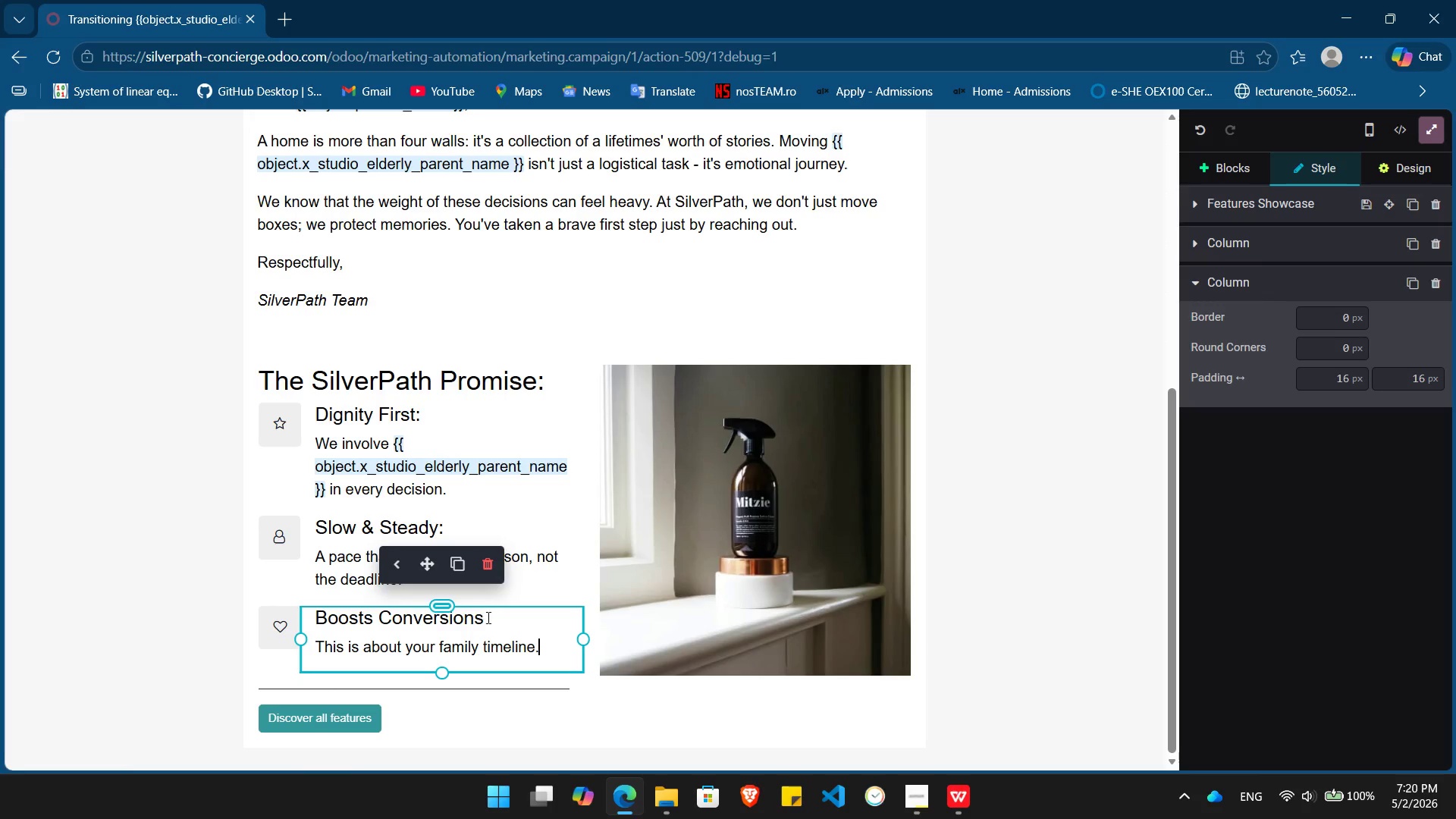 
left_click_drag(start_coordinate=[494, 617], to_coordinate=[332, 626])
 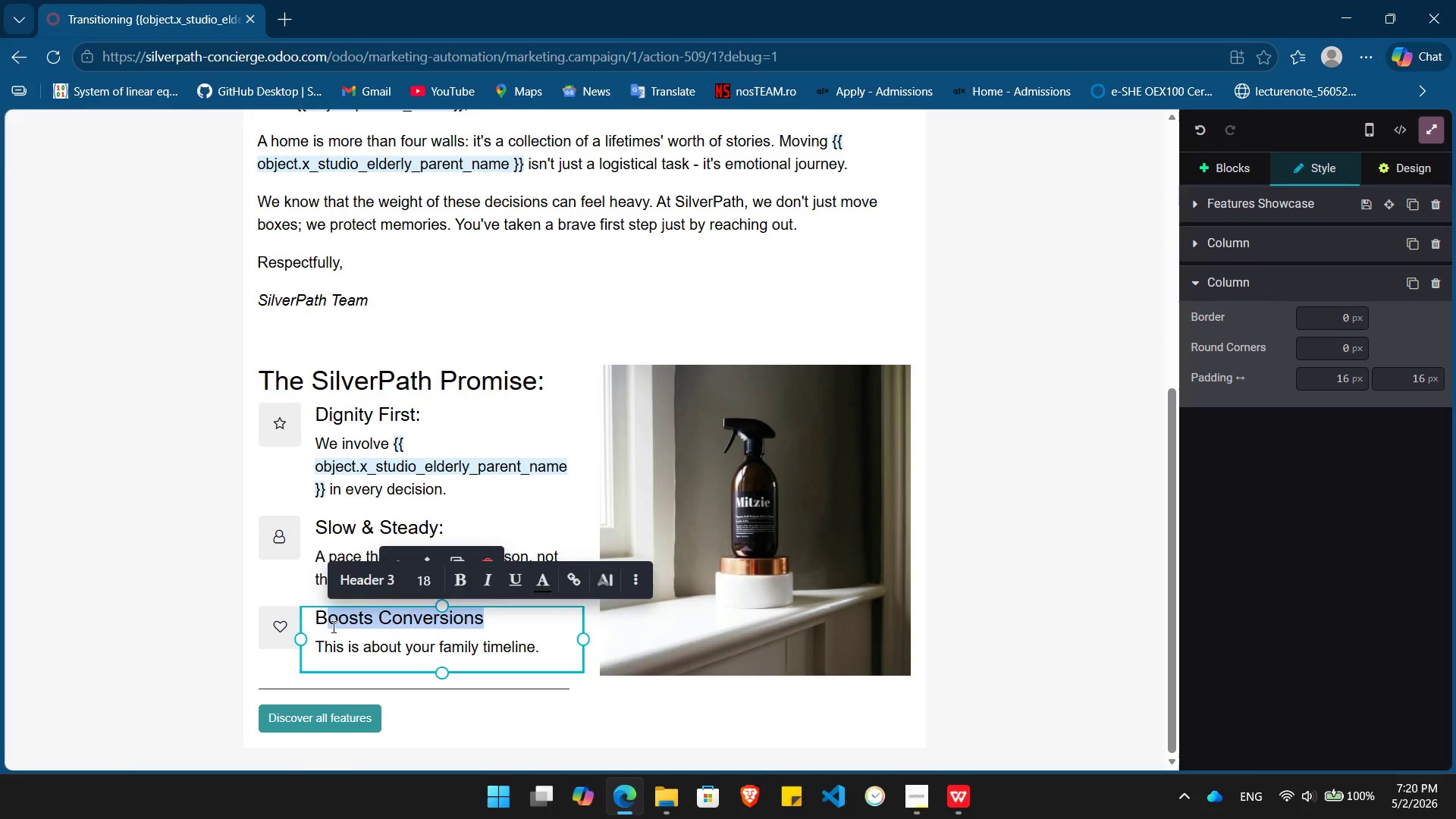 
key(Backspace)
 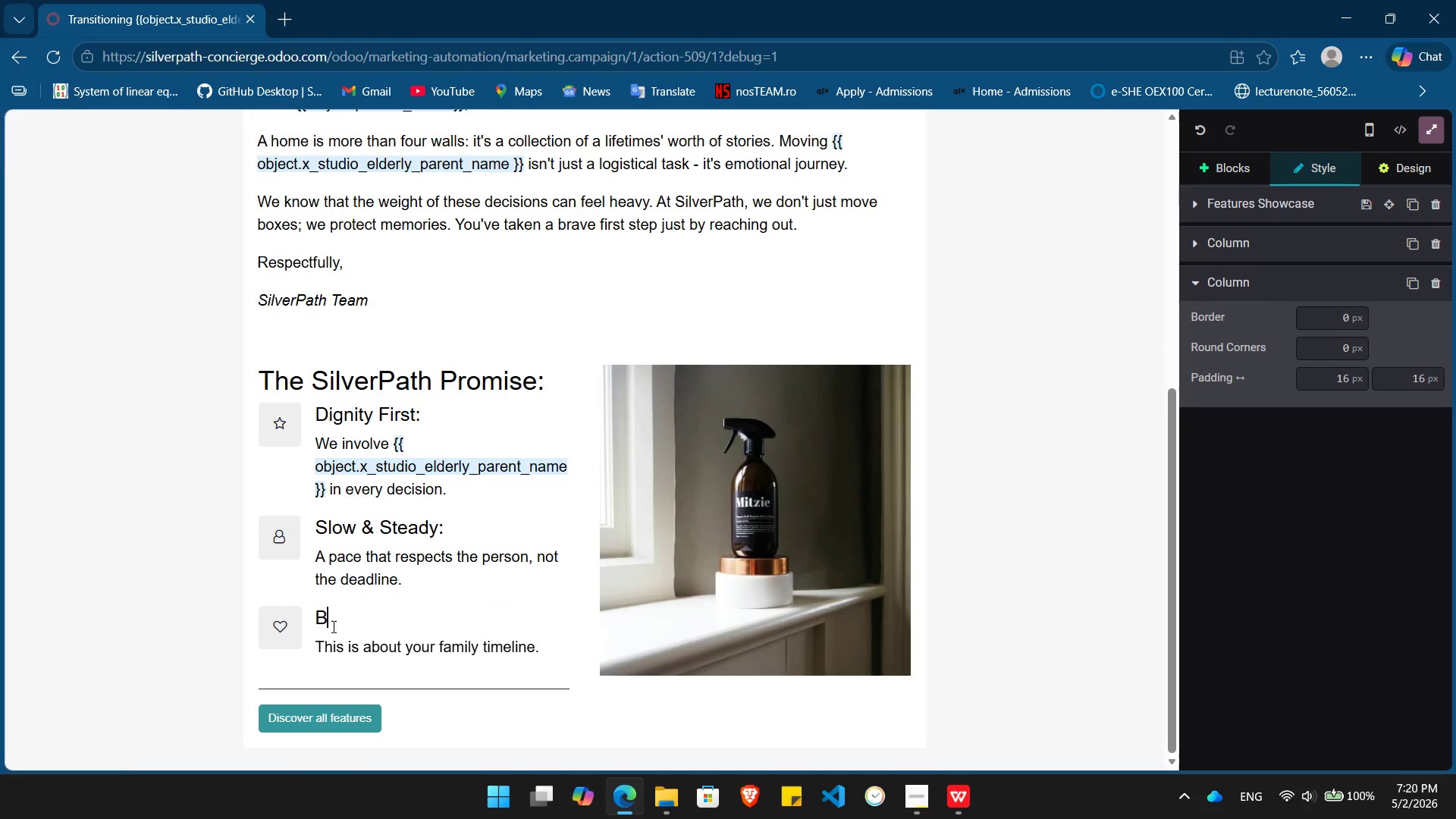 
key(Backspace)
 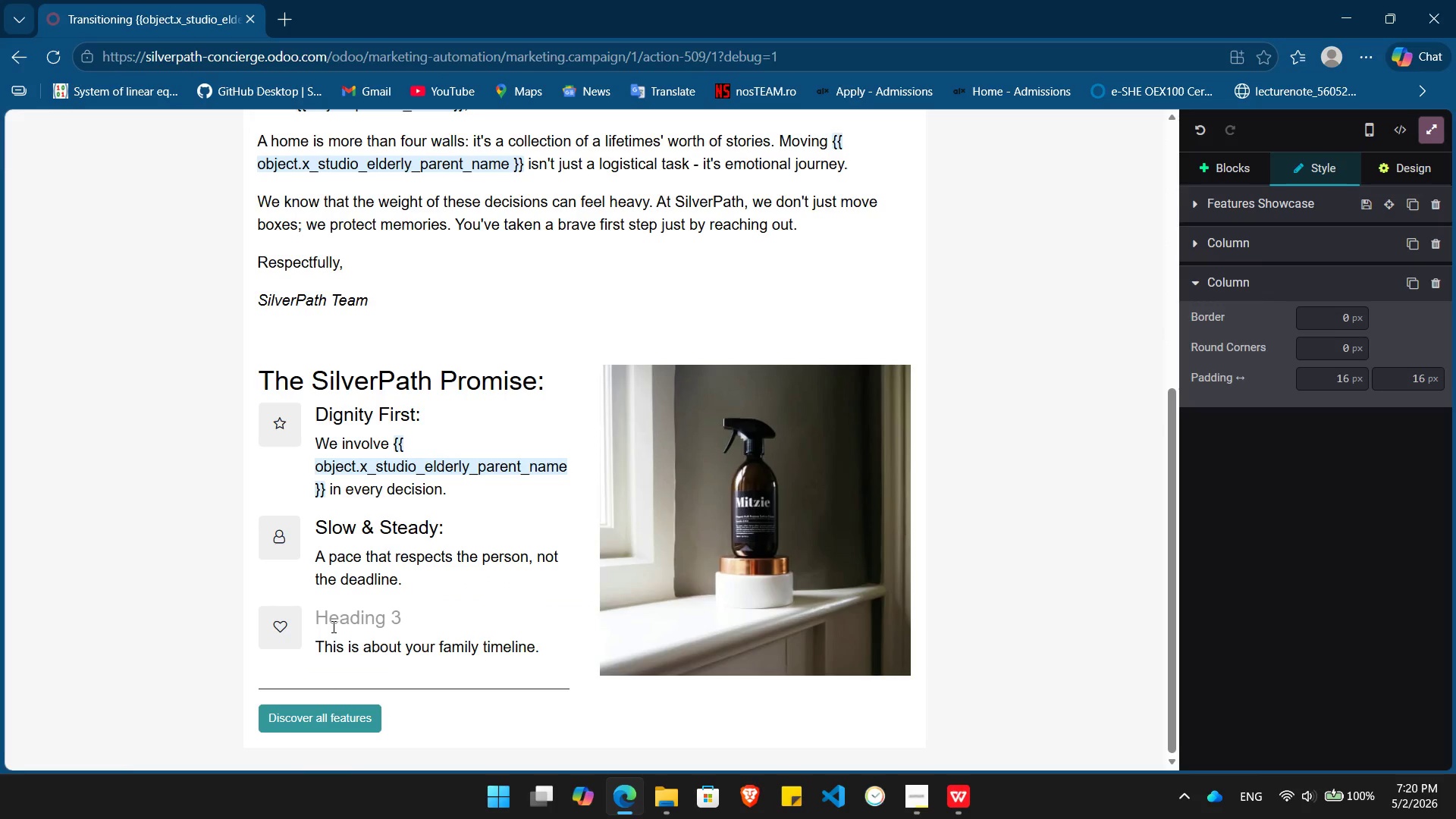 
wait(6.67)
 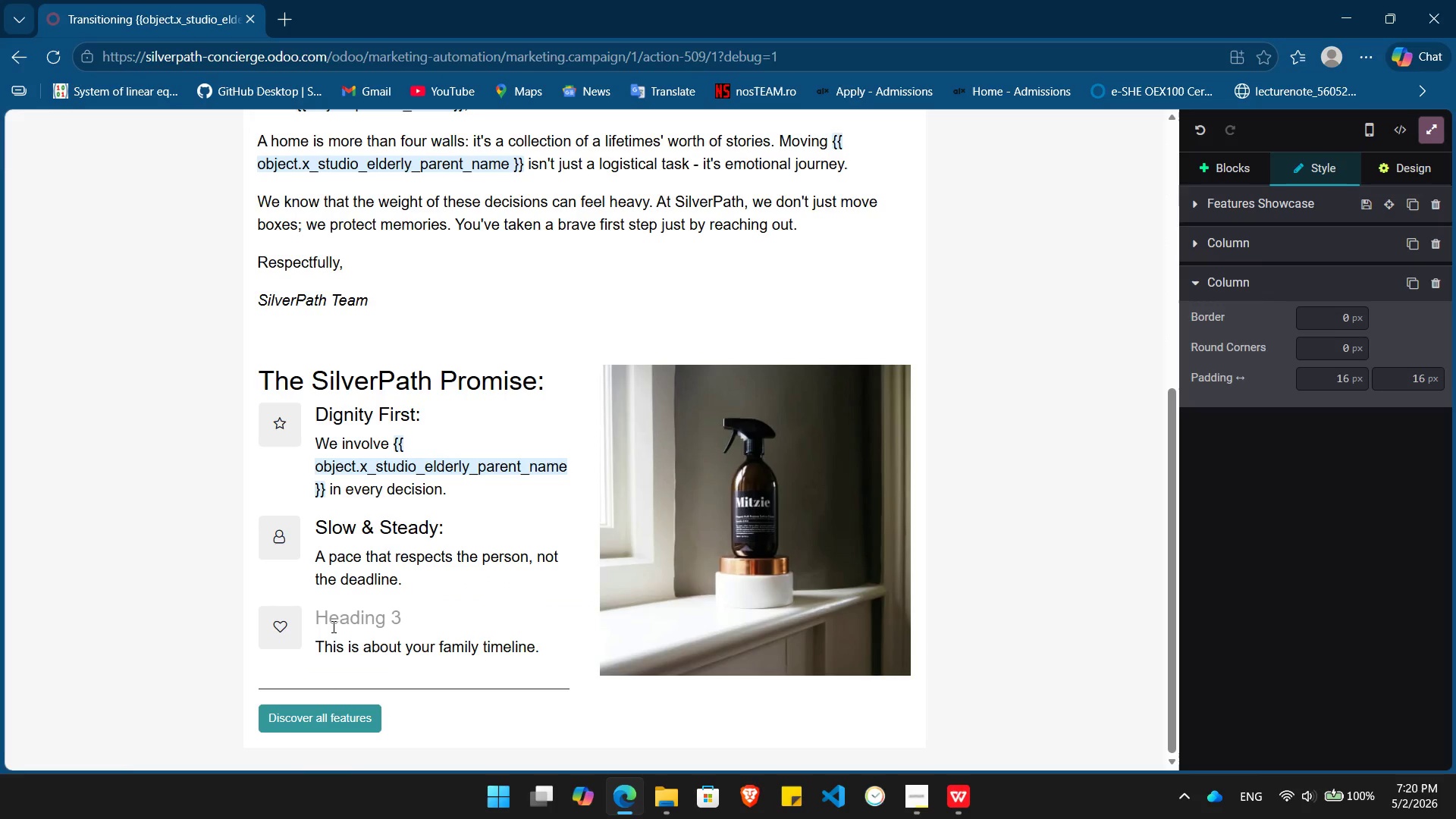 
type(Zero Pressure)
 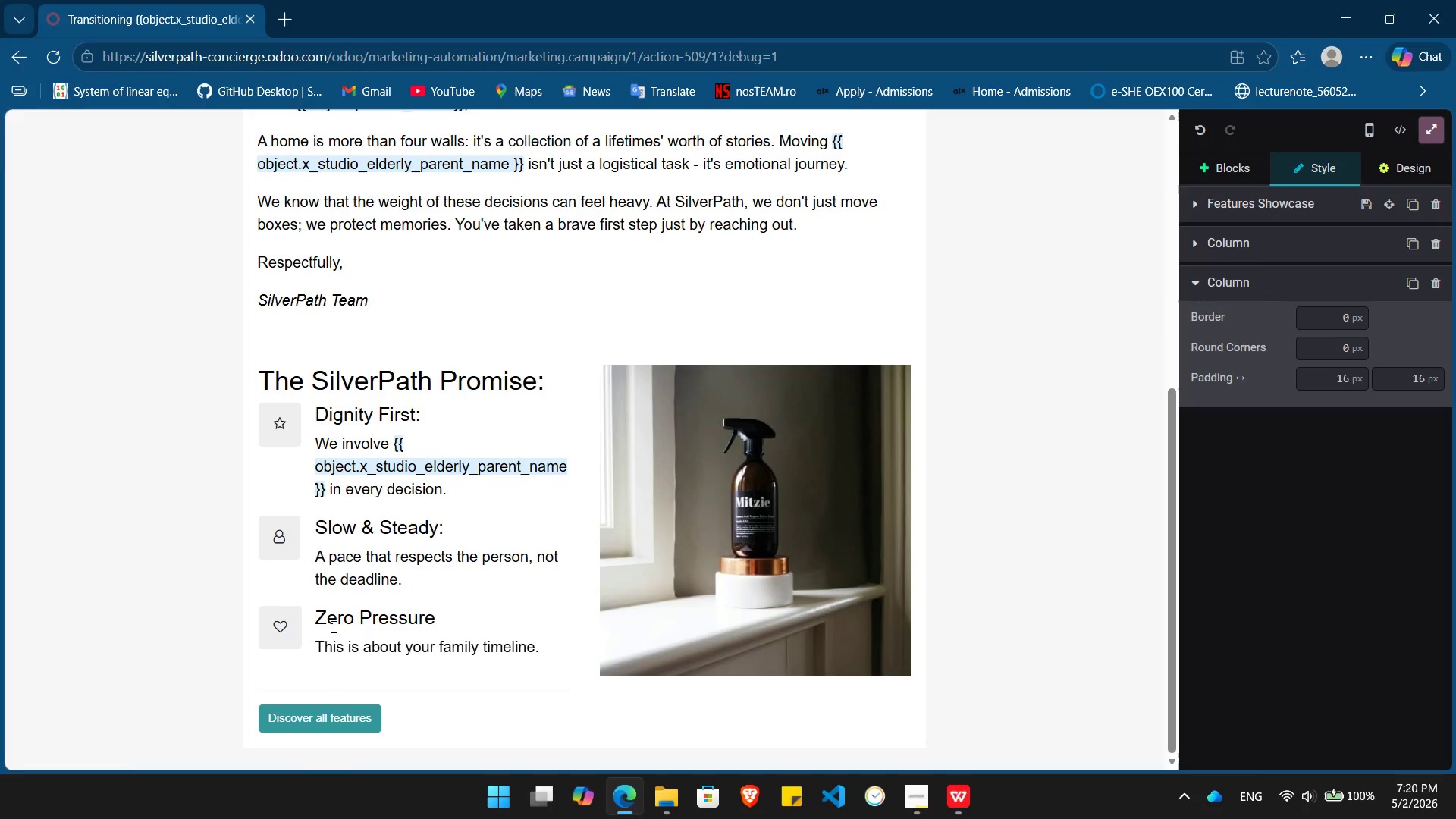 
key(Shift+Semicolon)
 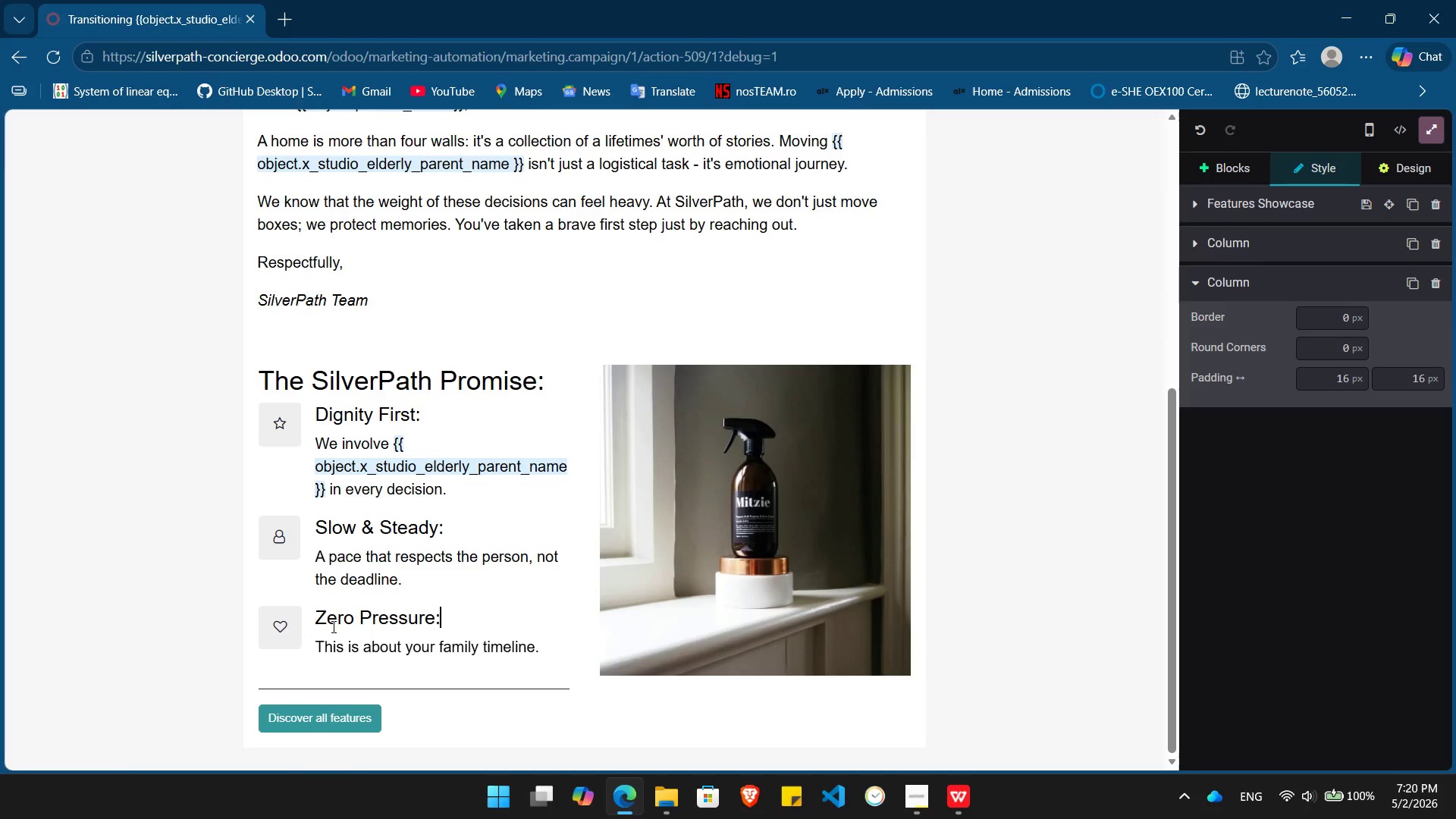 
scroll: coordinate [332, 626], scroll_direction: down, amount: 2.0
 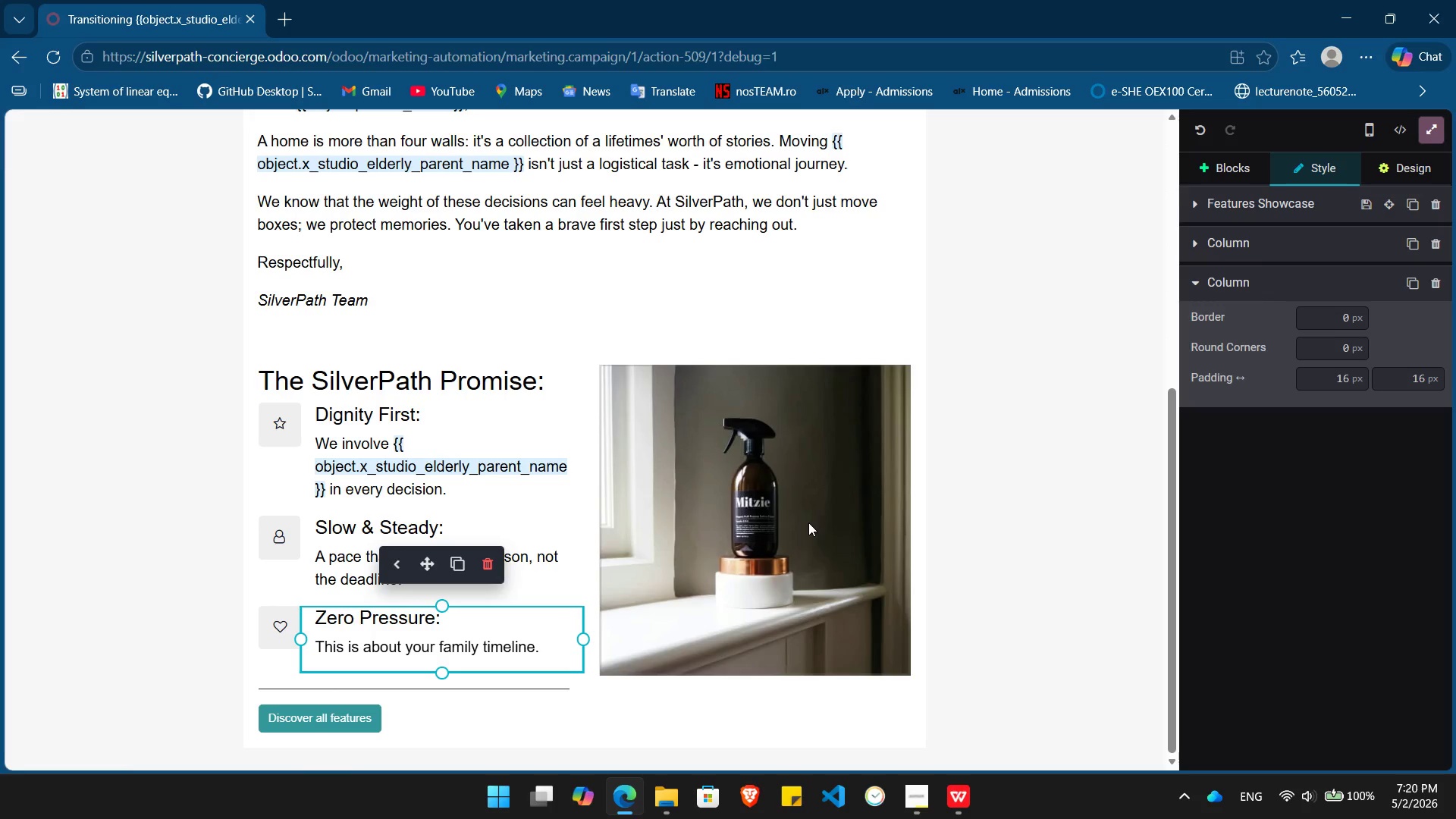 
double_click([808, 522])
 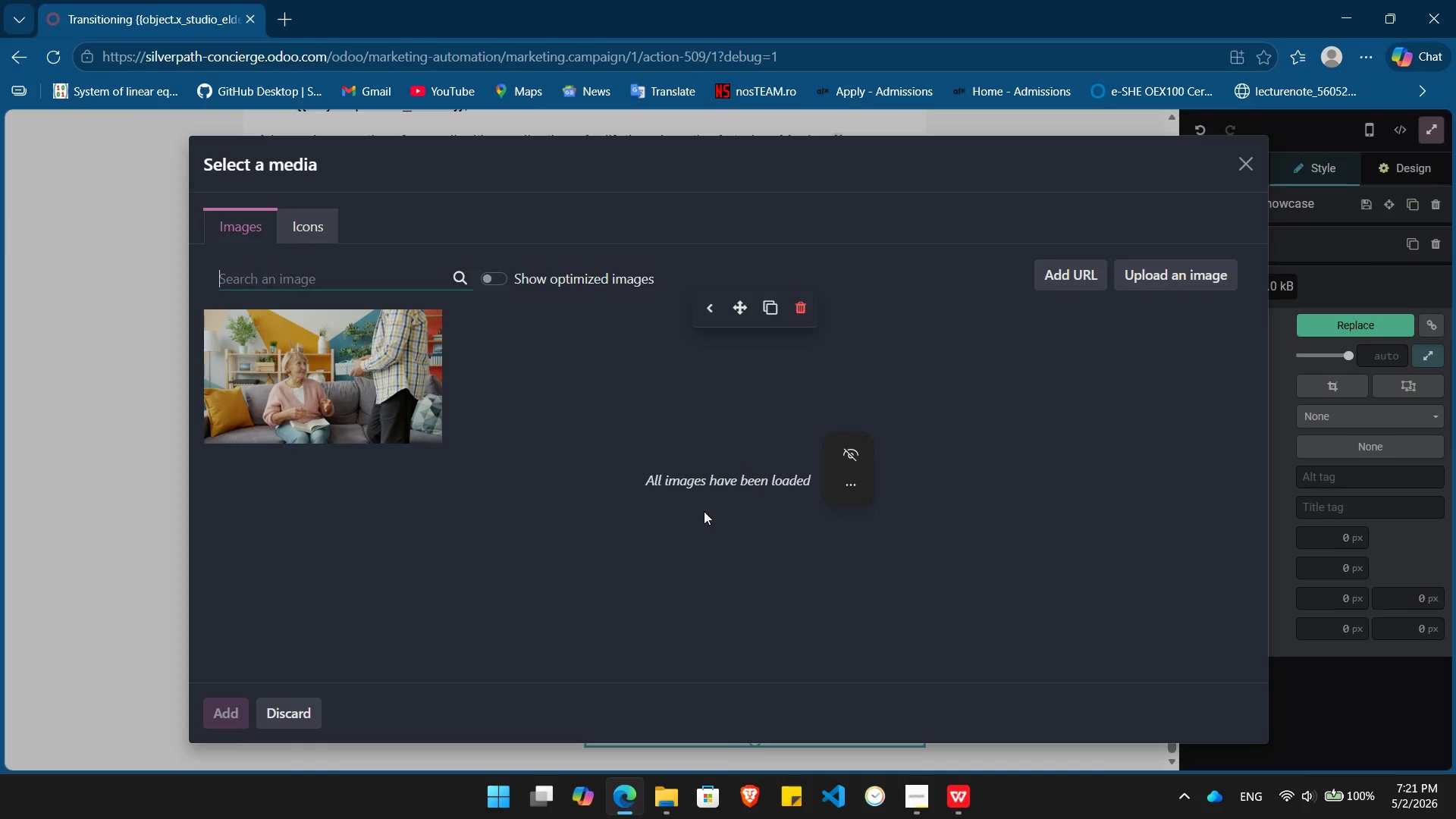 
wait(12.36)
 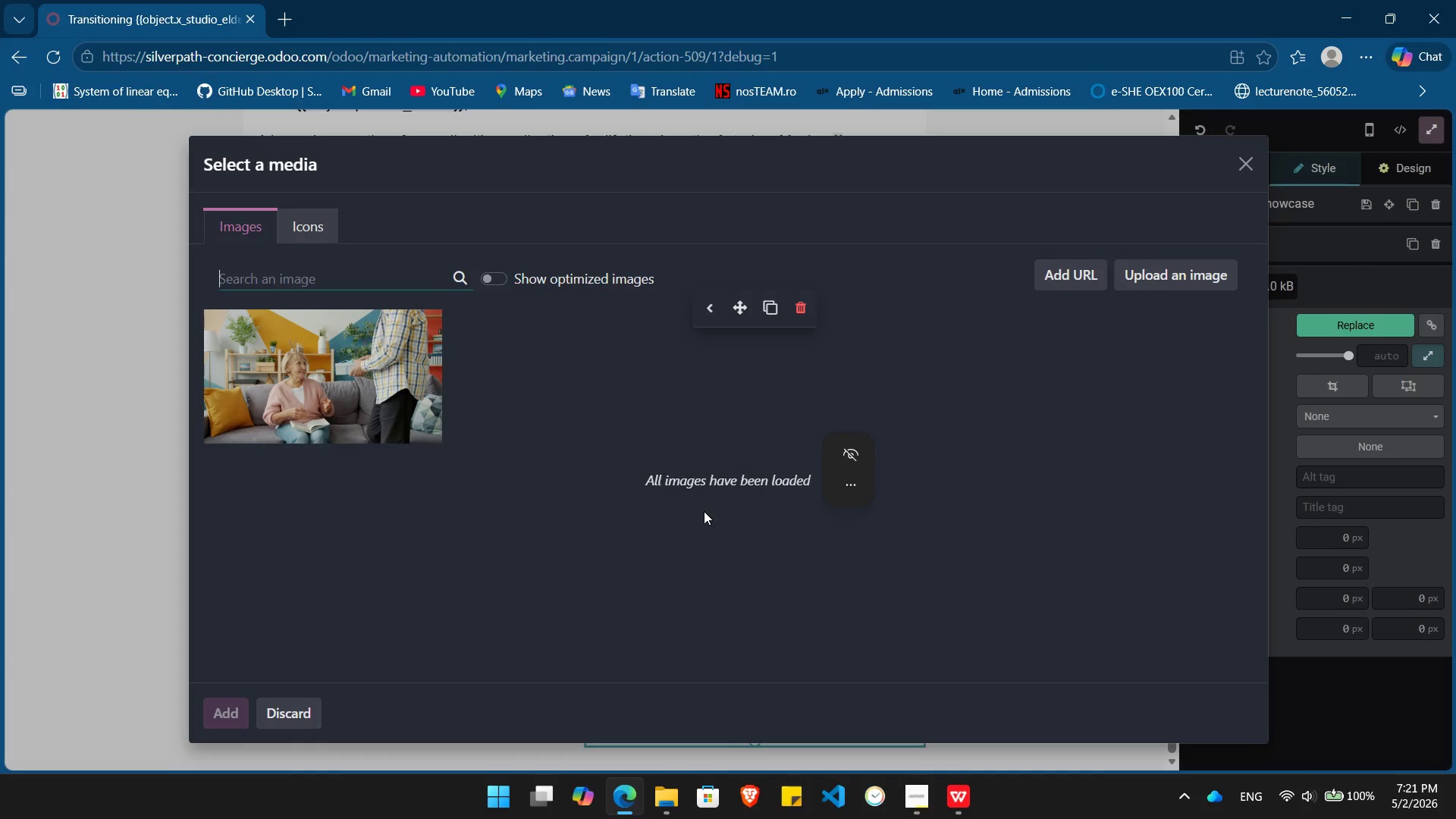 
type(elderly)
 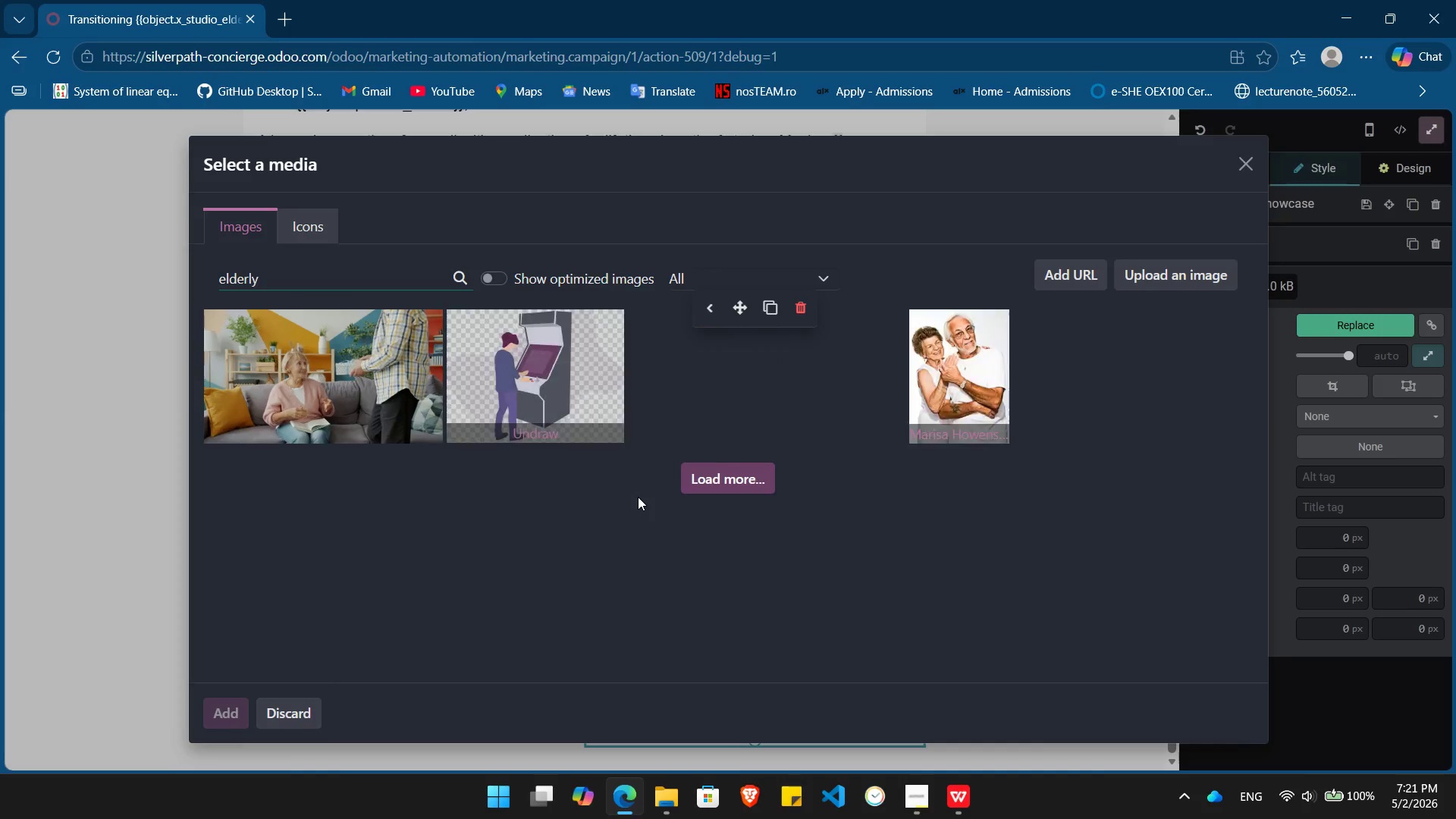 
wait(6.65)
 